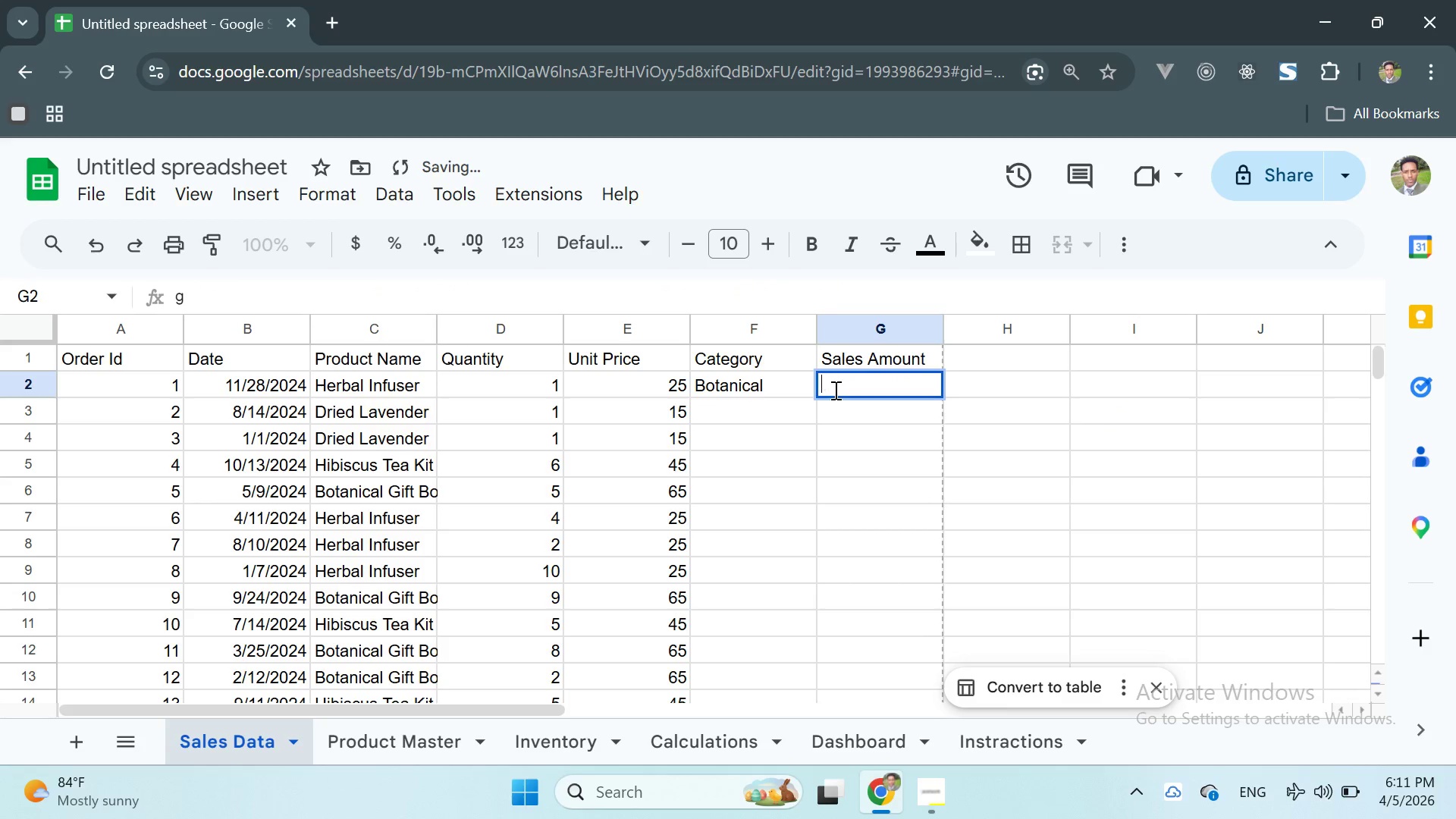 
key(Backspace)
 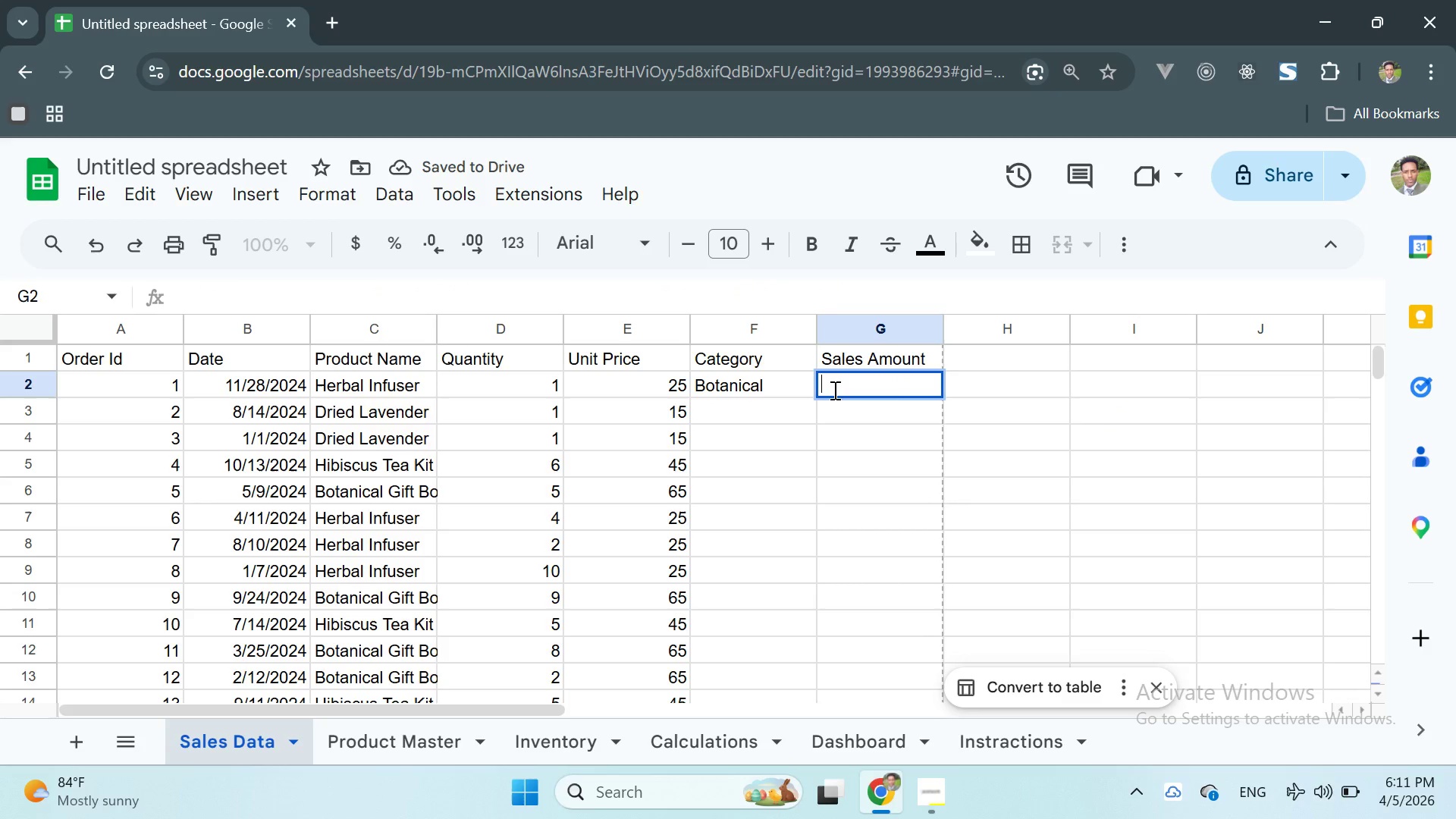 
double_click([761, 381])
 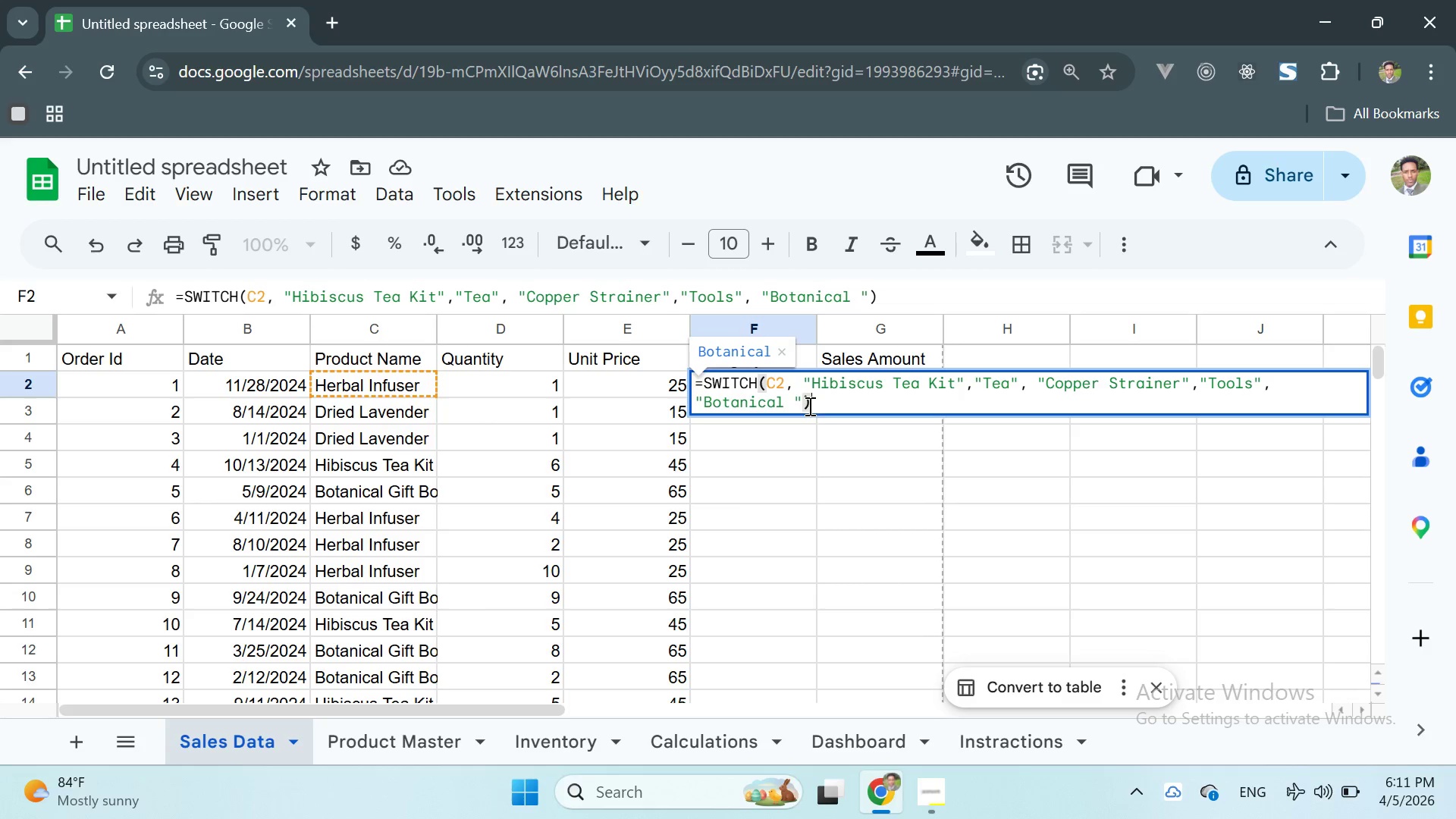 
left_click([789, 399])
 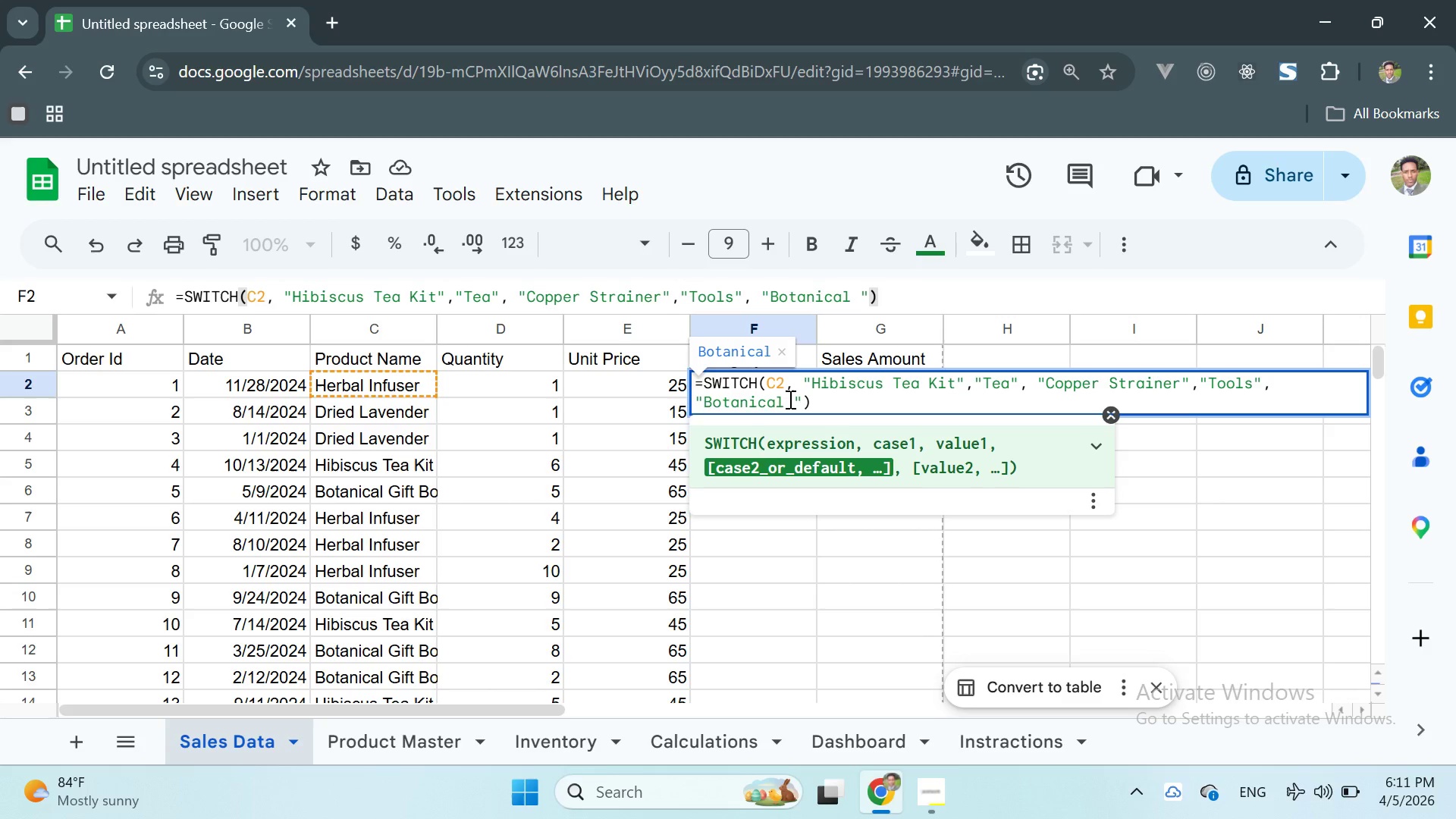 
type( Gift Box)
 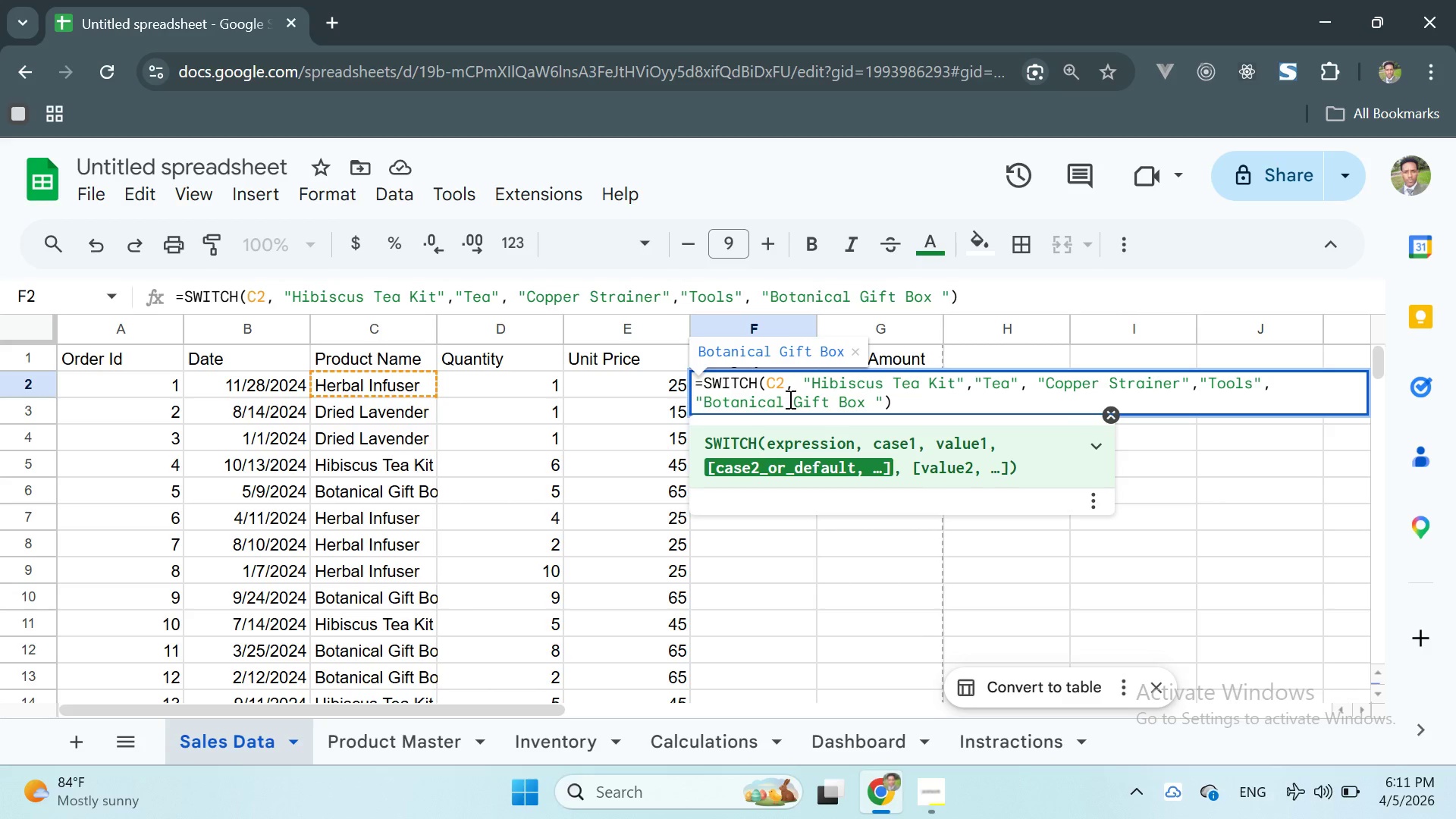 
key(ArrowRight)
 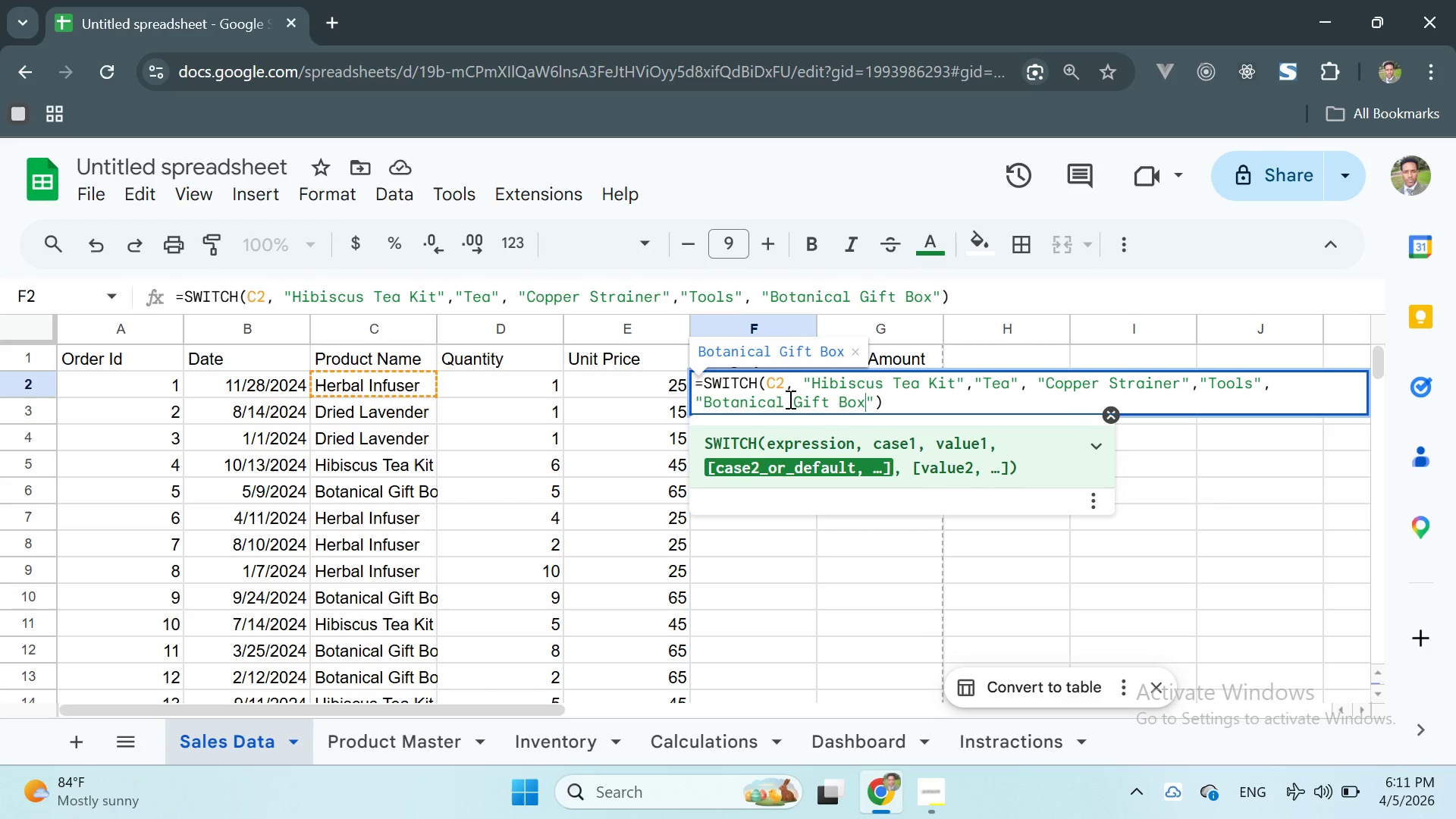 
key(Backspace)
 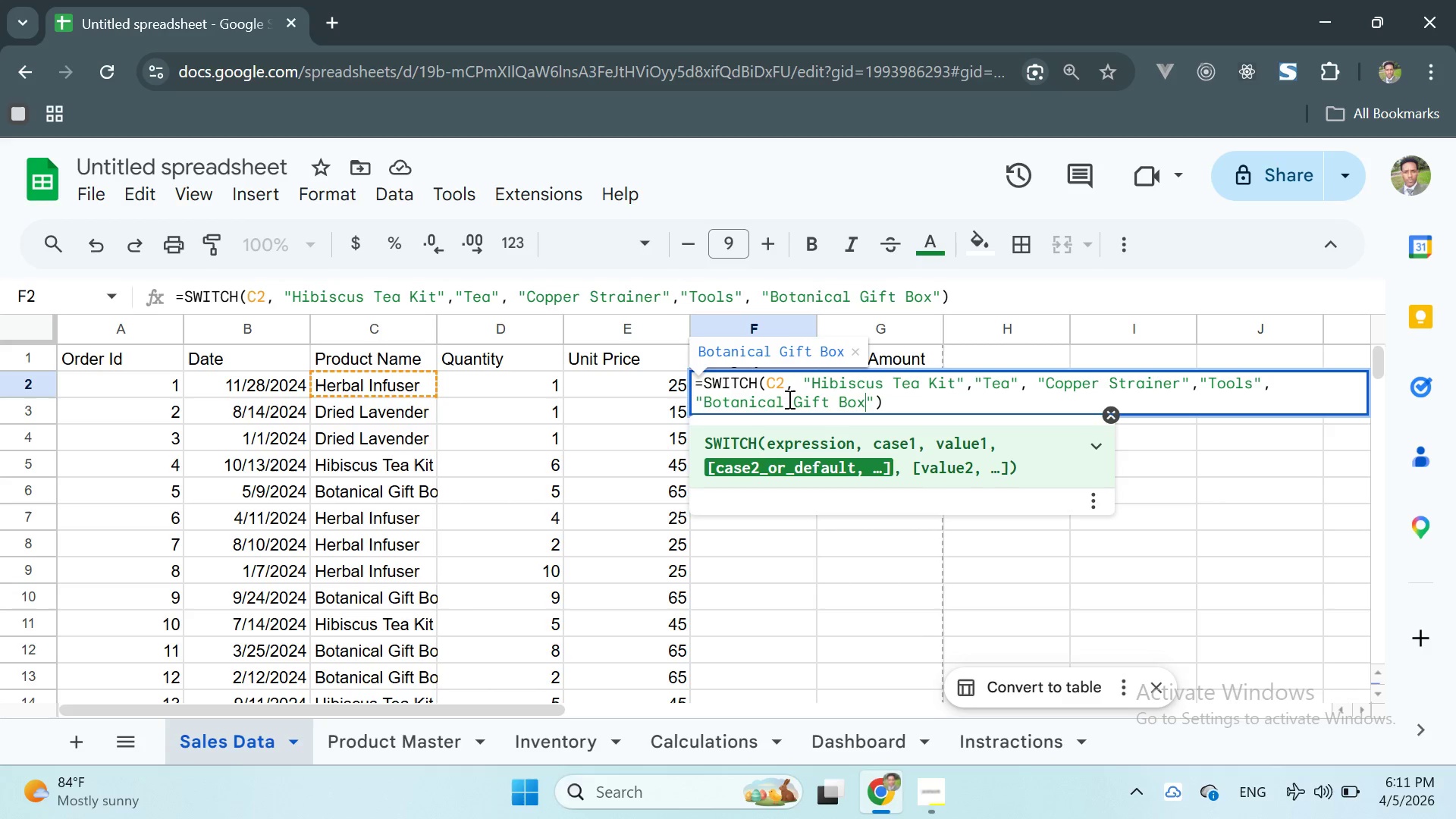 
key(ArrowRight)
 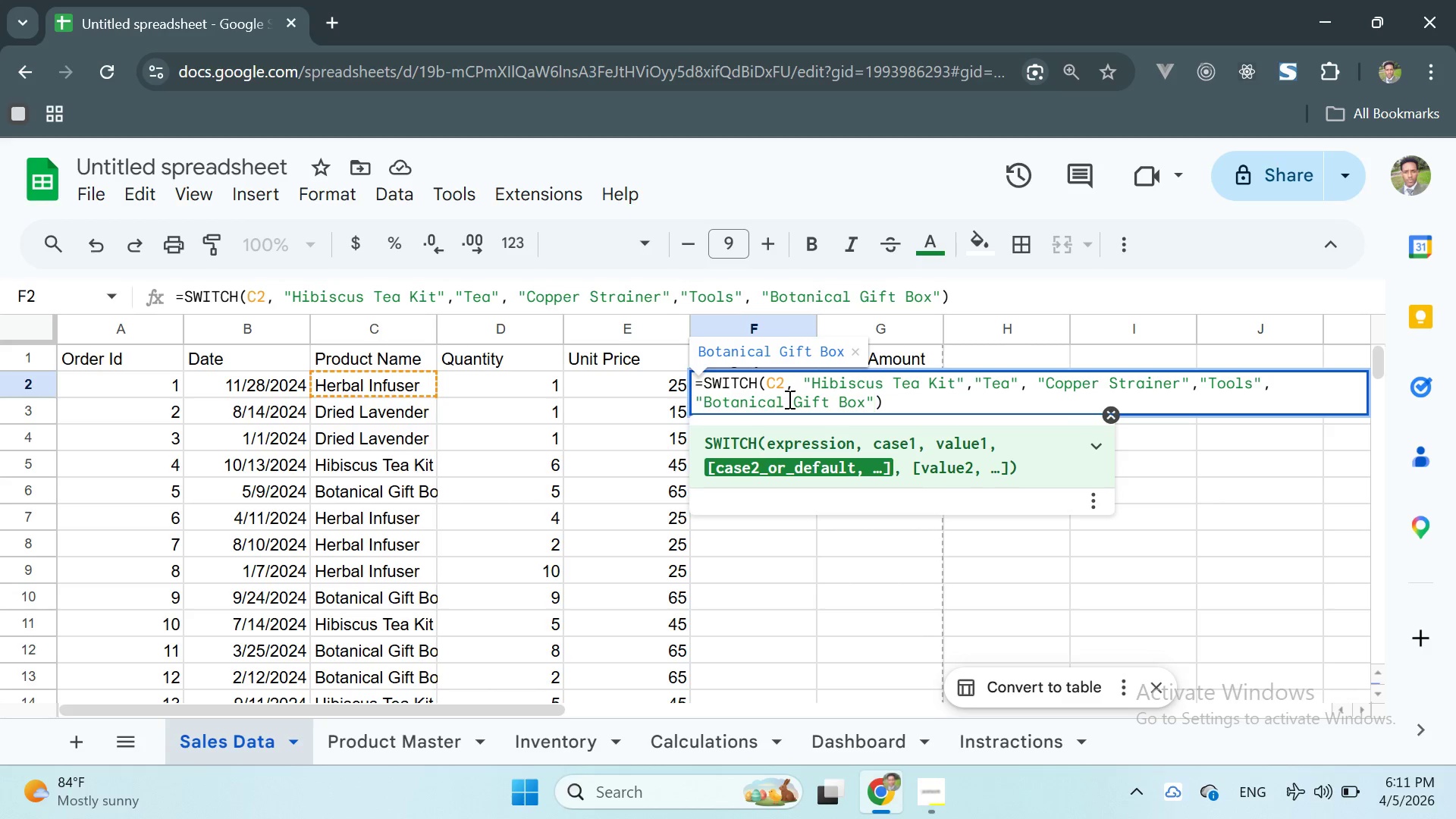 
key(Comma)
 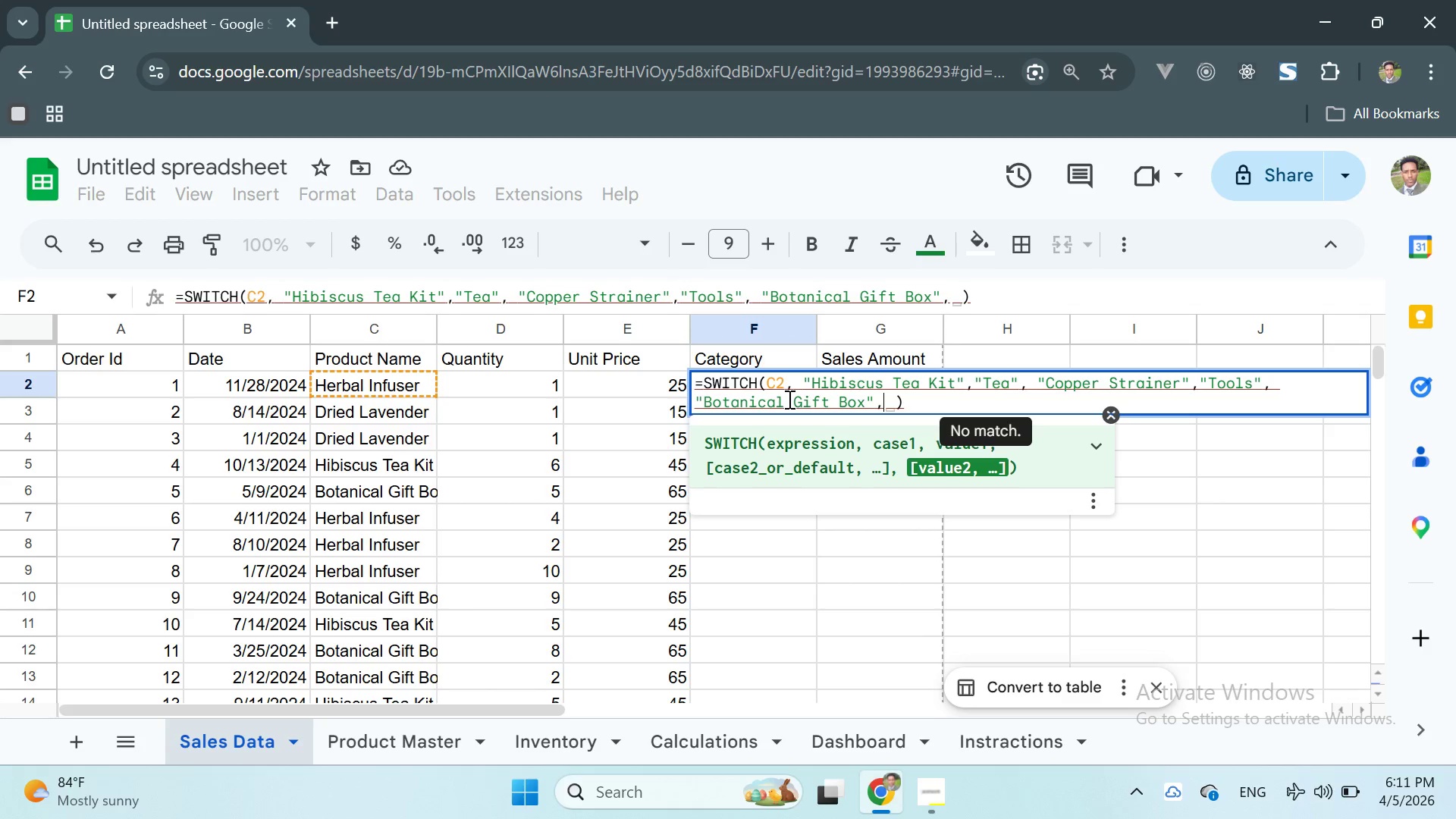 
key(Shift+Quote)
 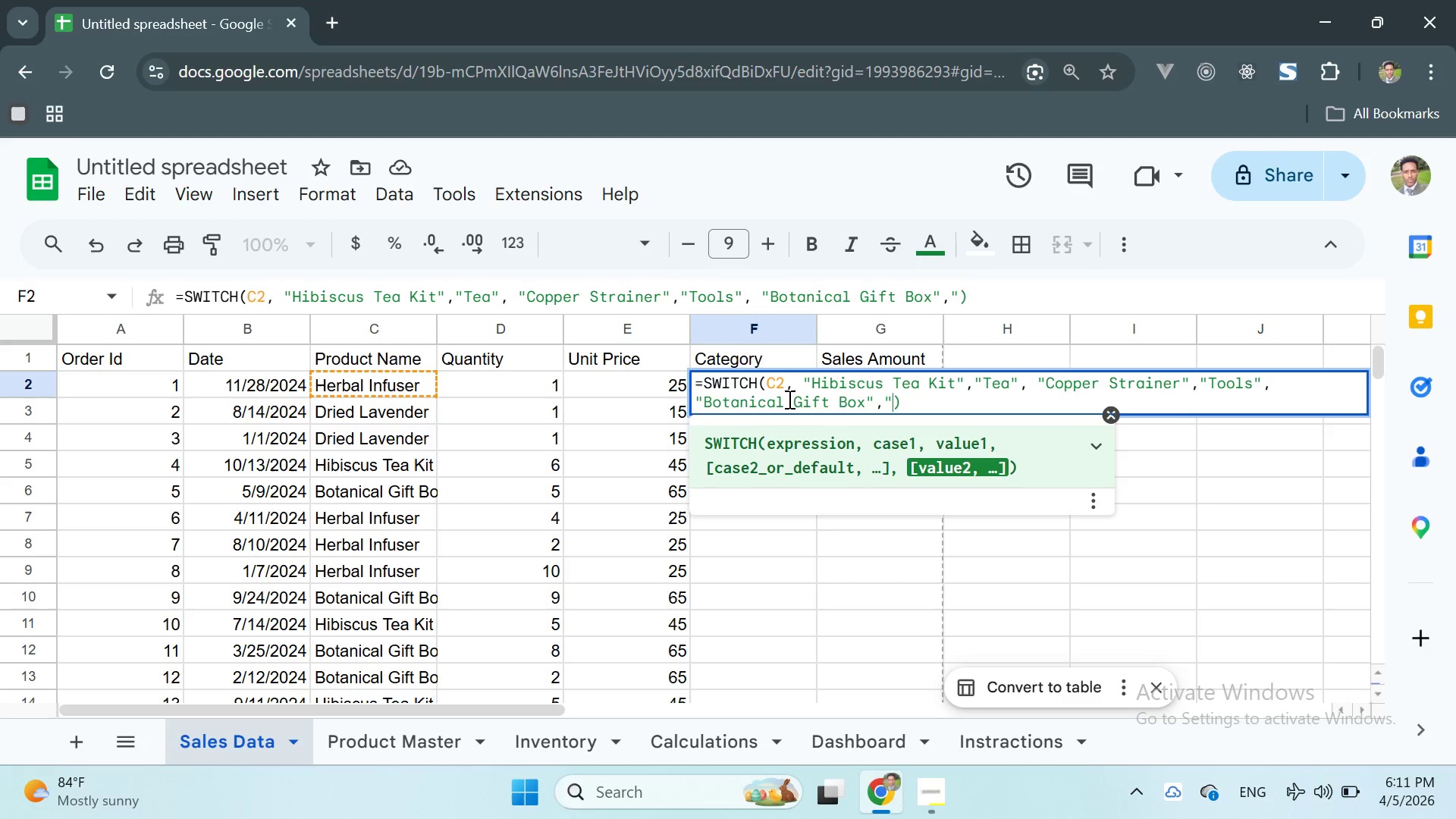 
key(Shift+Quote)
 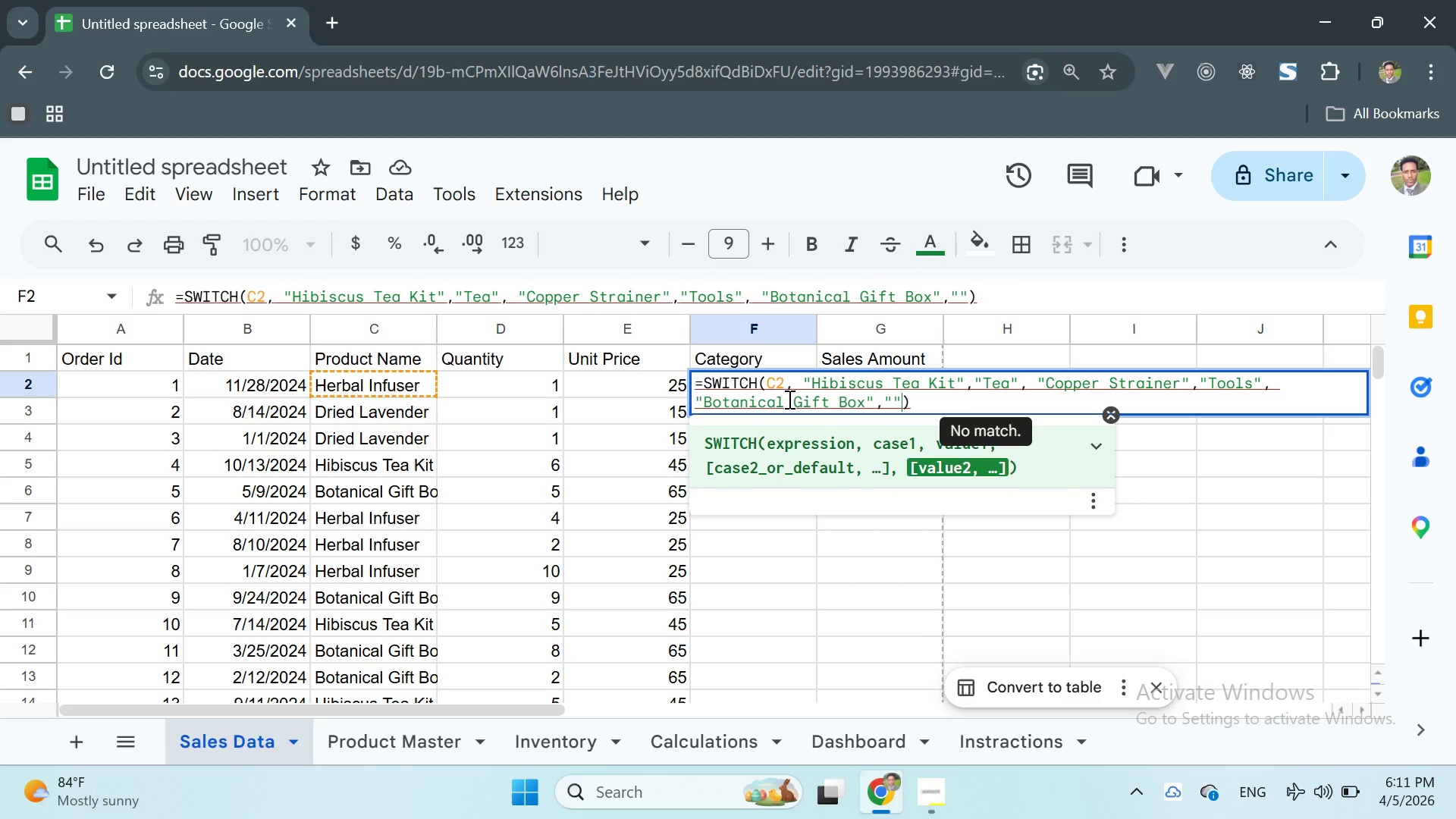 
key(Control+Z)
 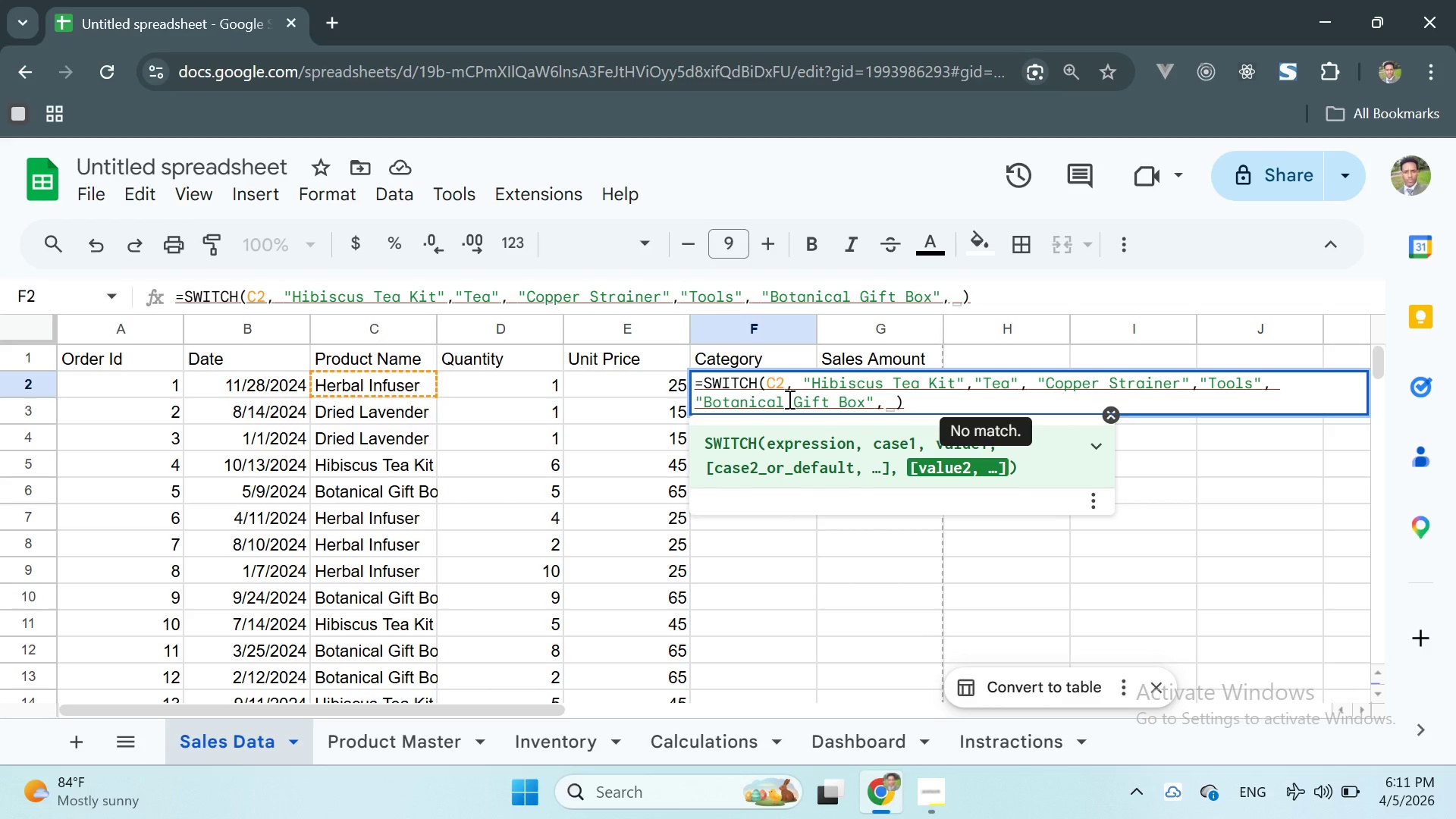 
key(Control+Z)
 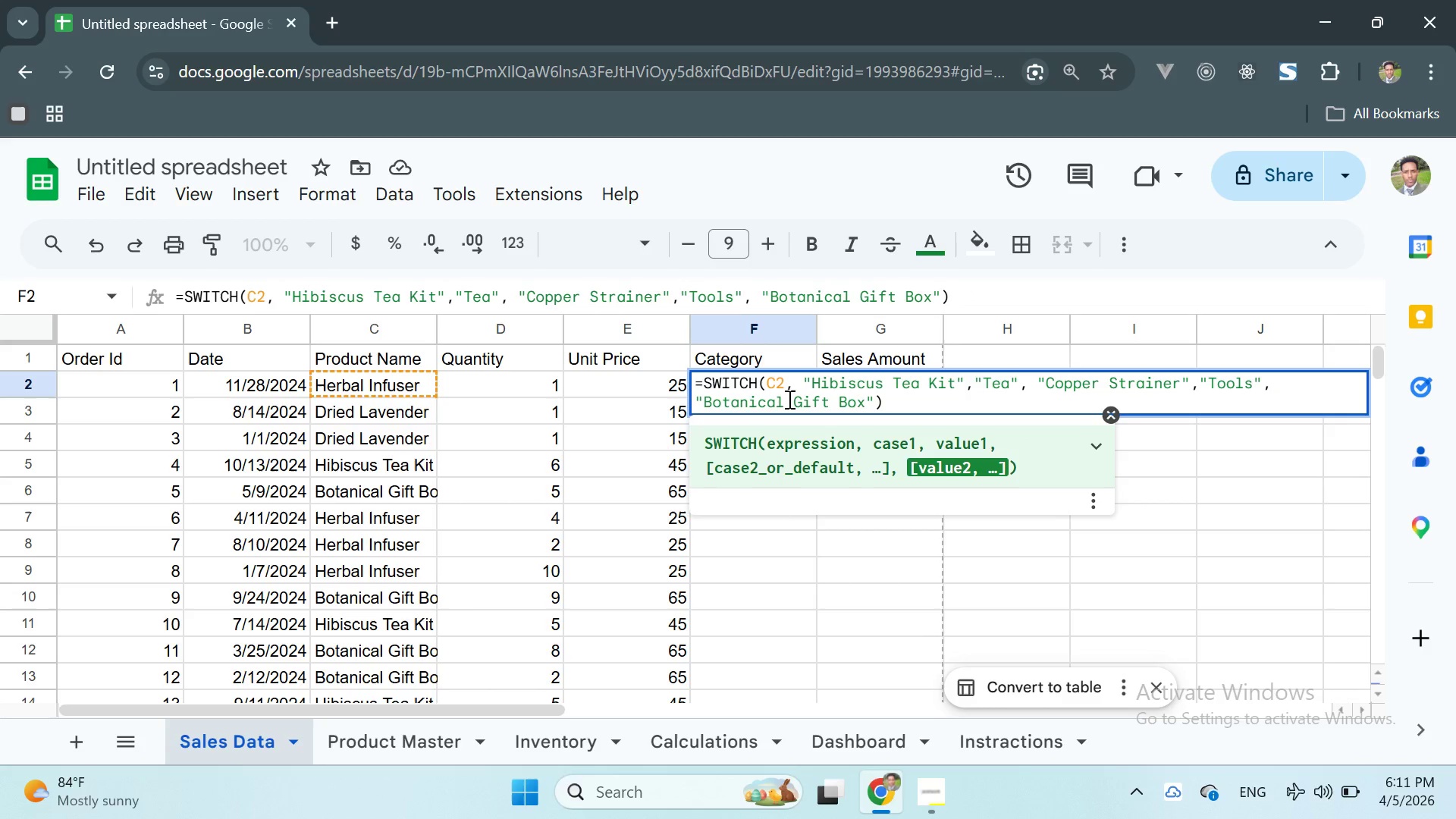 
key(ArrowRight)
 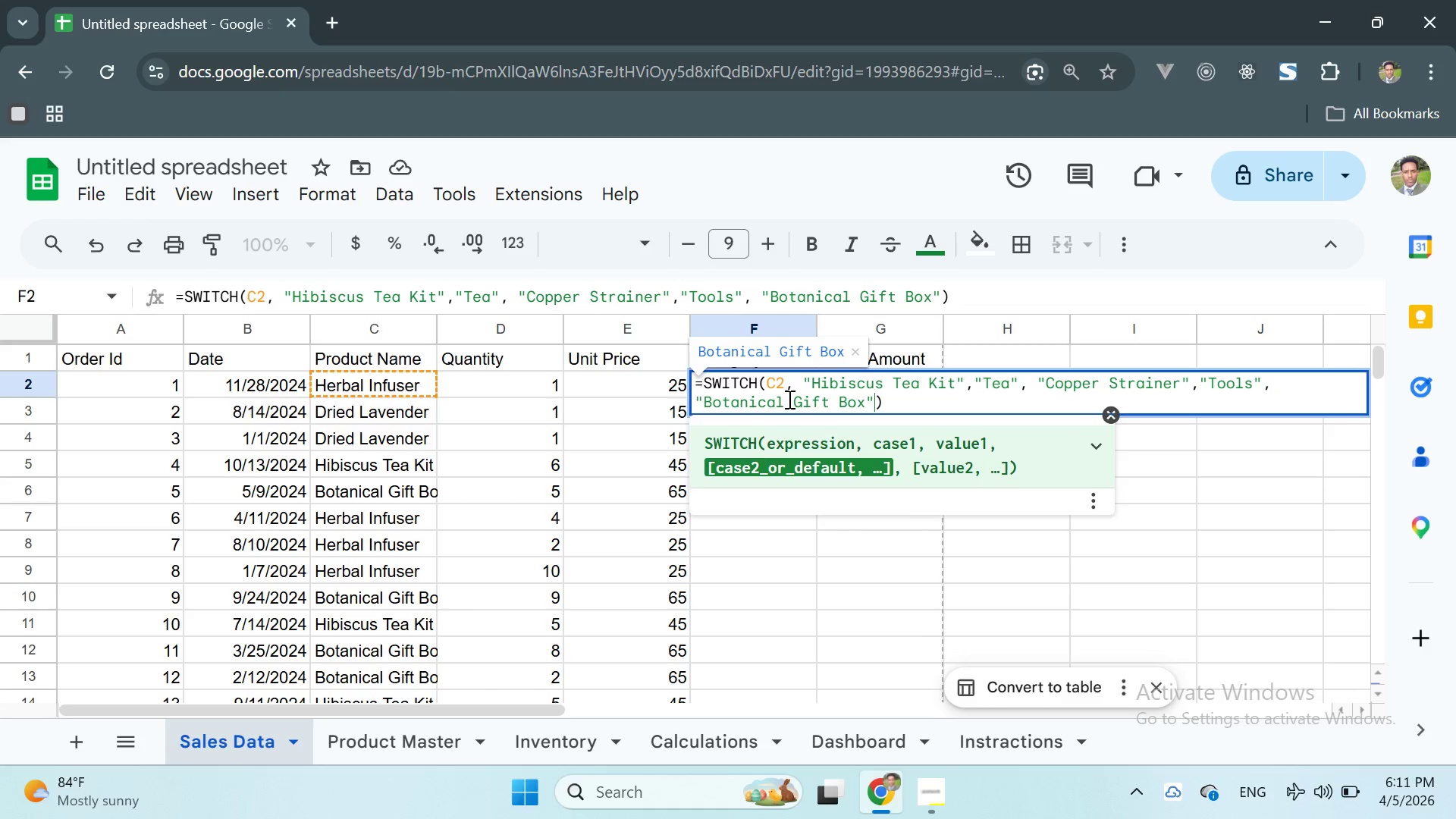 
key(Comma)
 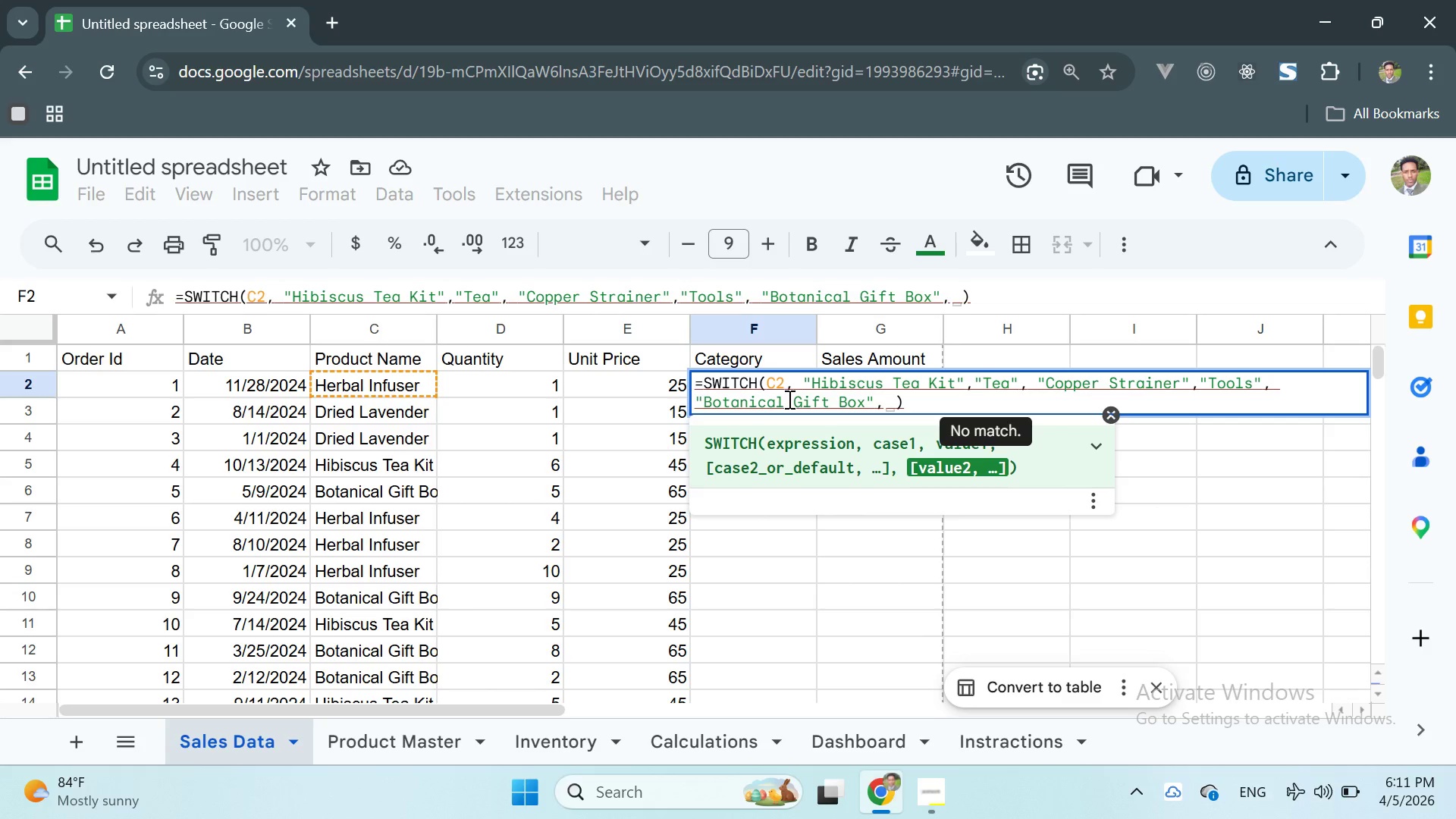 
key(Control+Z)
 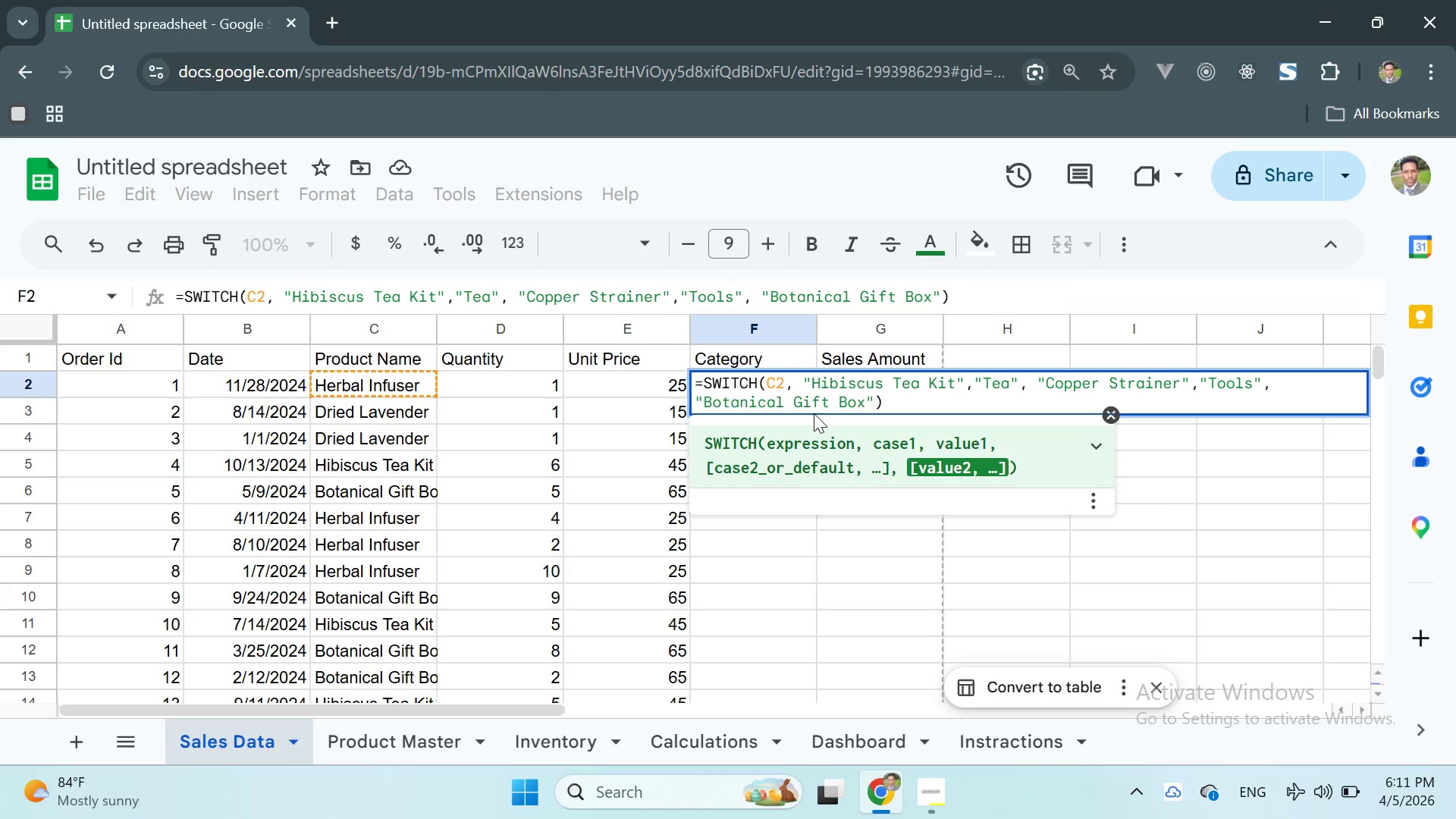 
wait(19.73)
 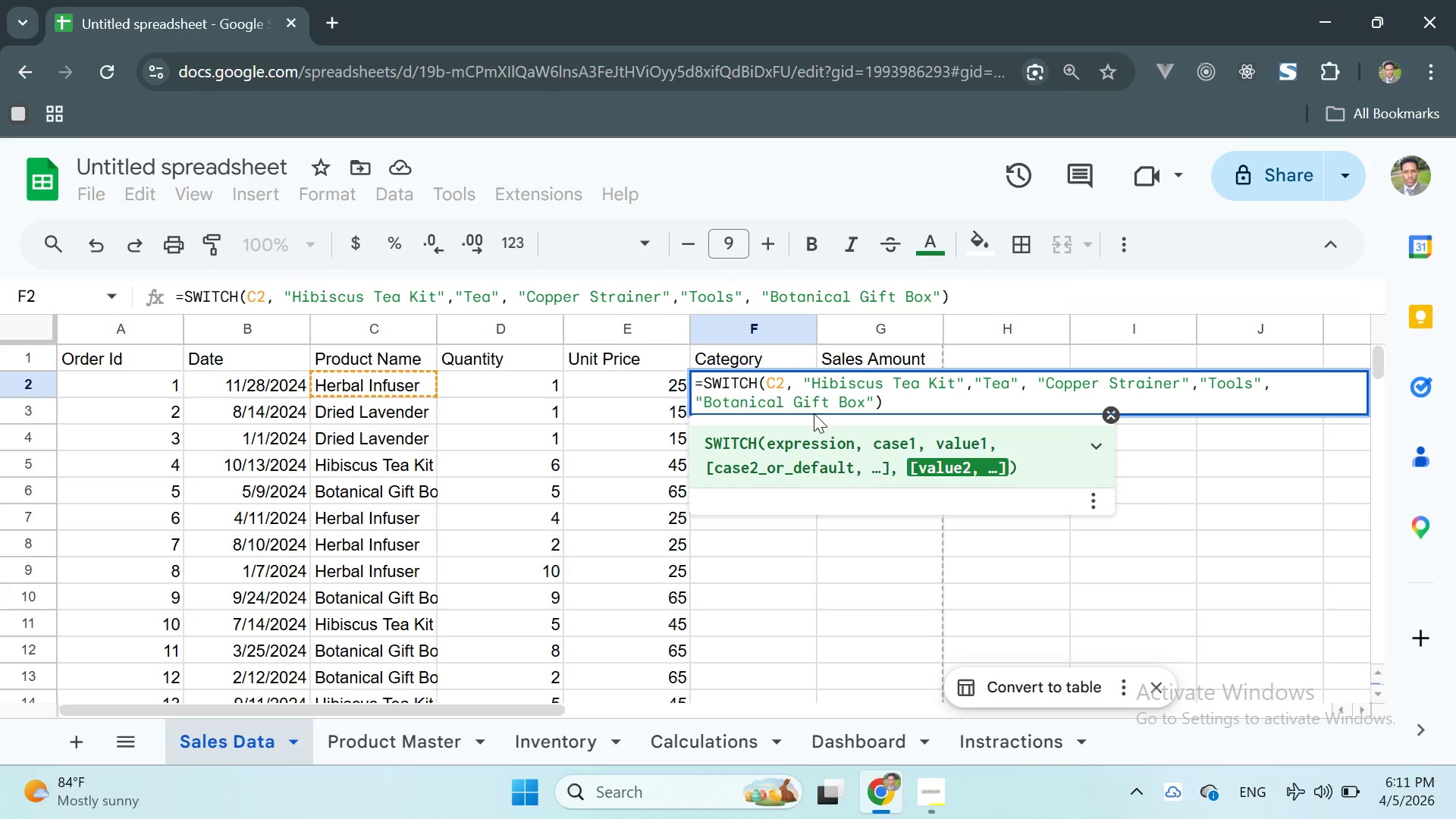 
key(ArrowRight)
 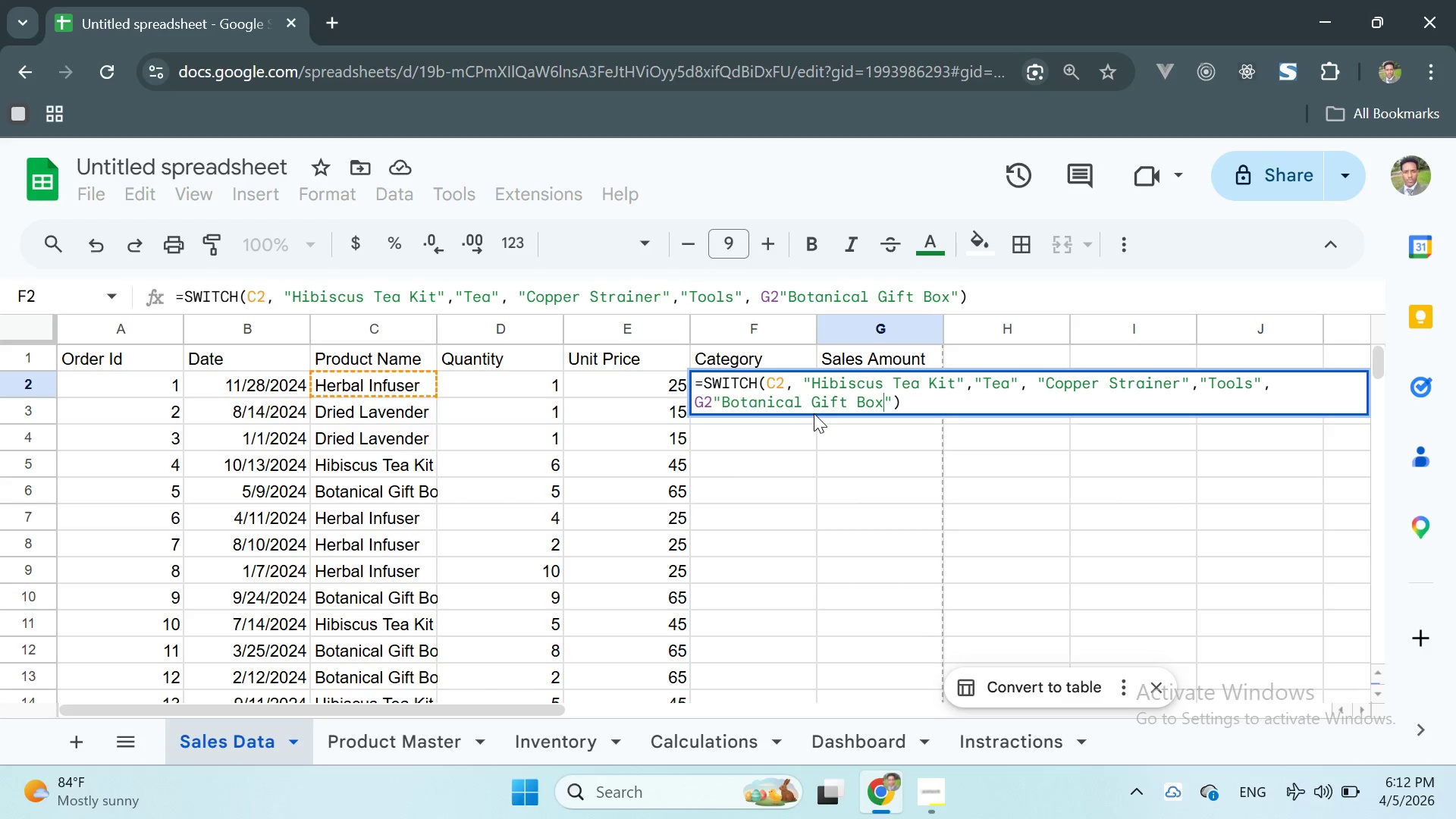 
key(ArrowRight)
 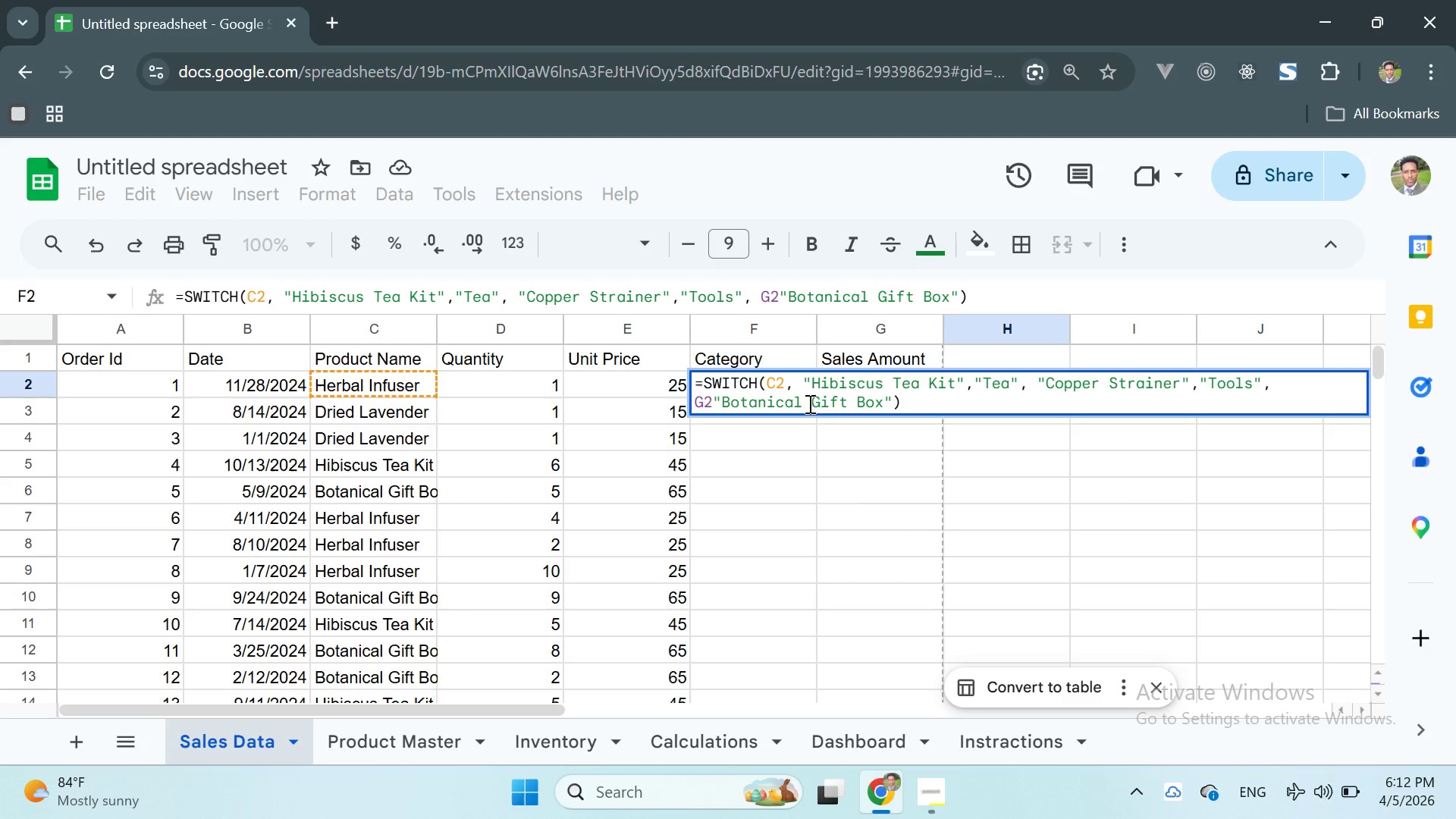 
double_click([808, 402])
 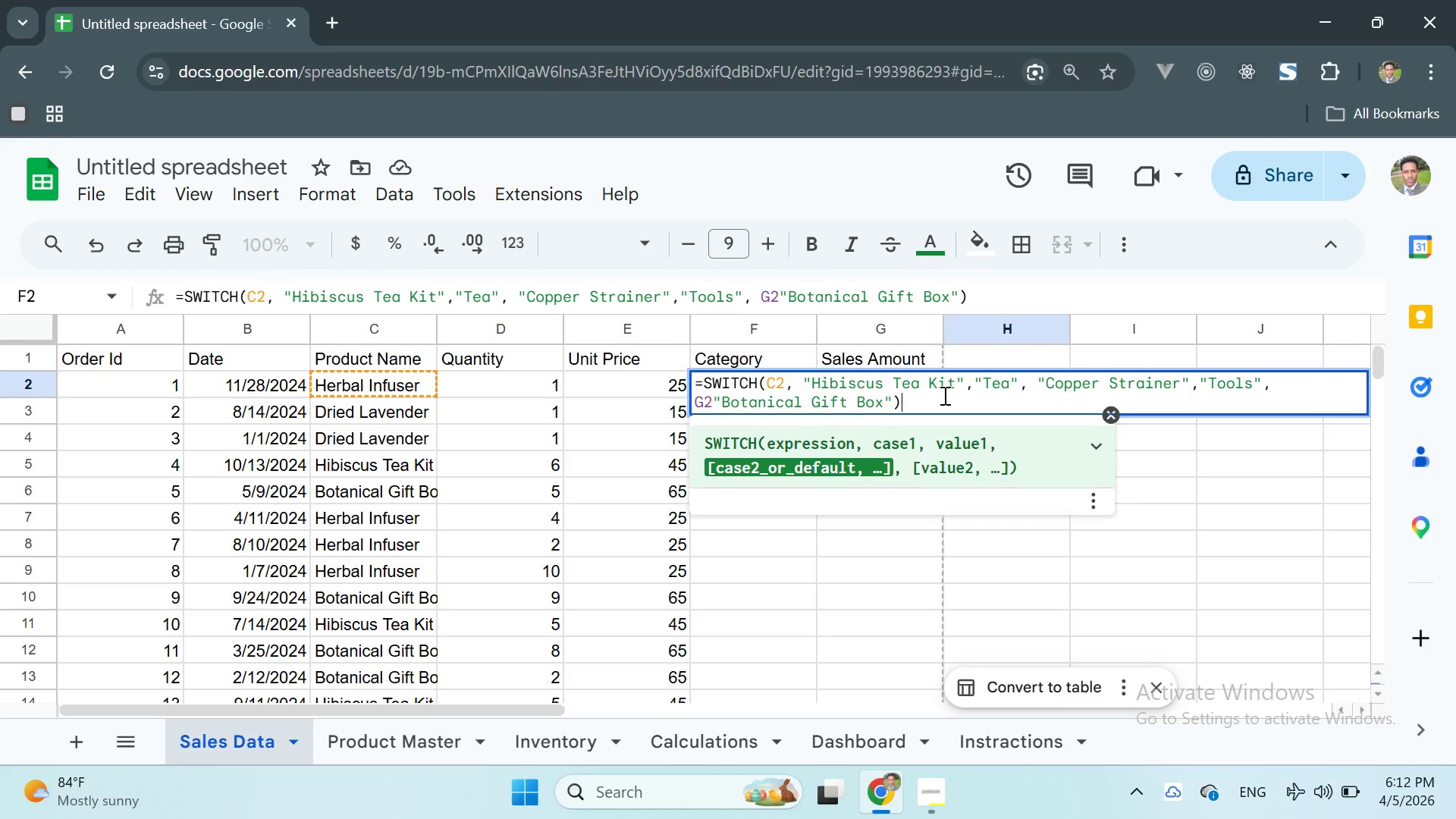 
double_click([937, 395])
 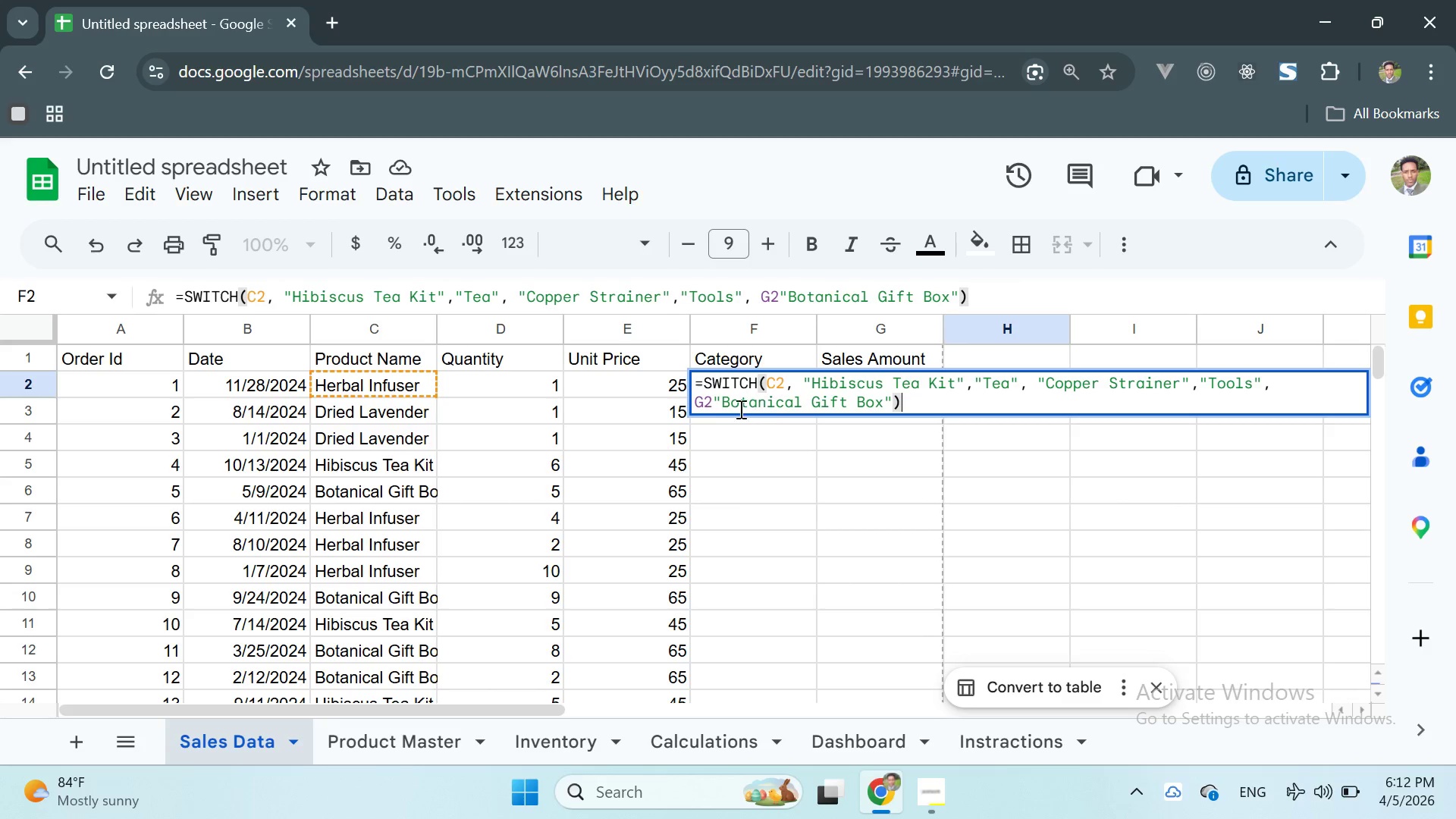 
double_click([713, 401])
 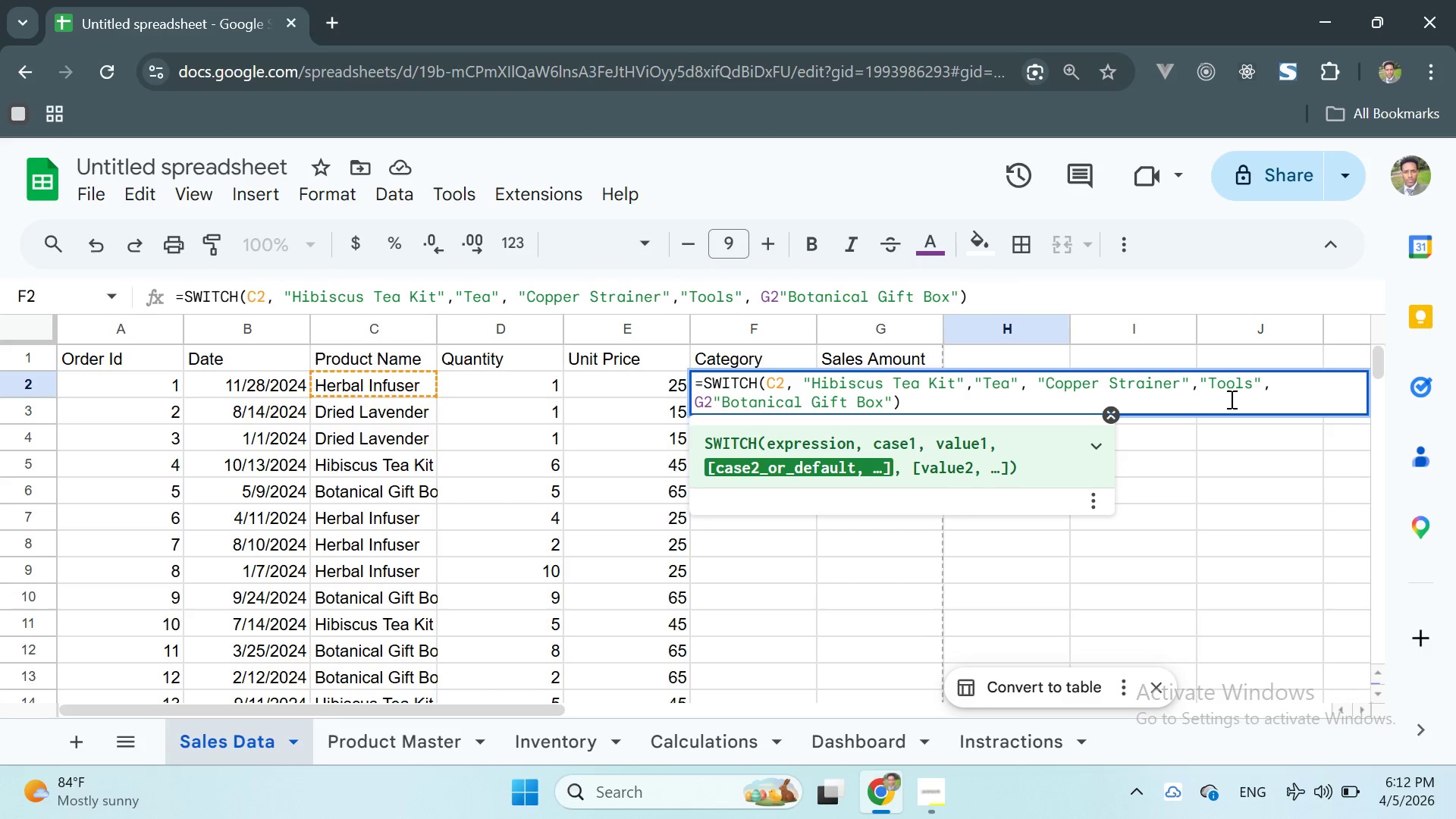 
left_click([1259, 394])
 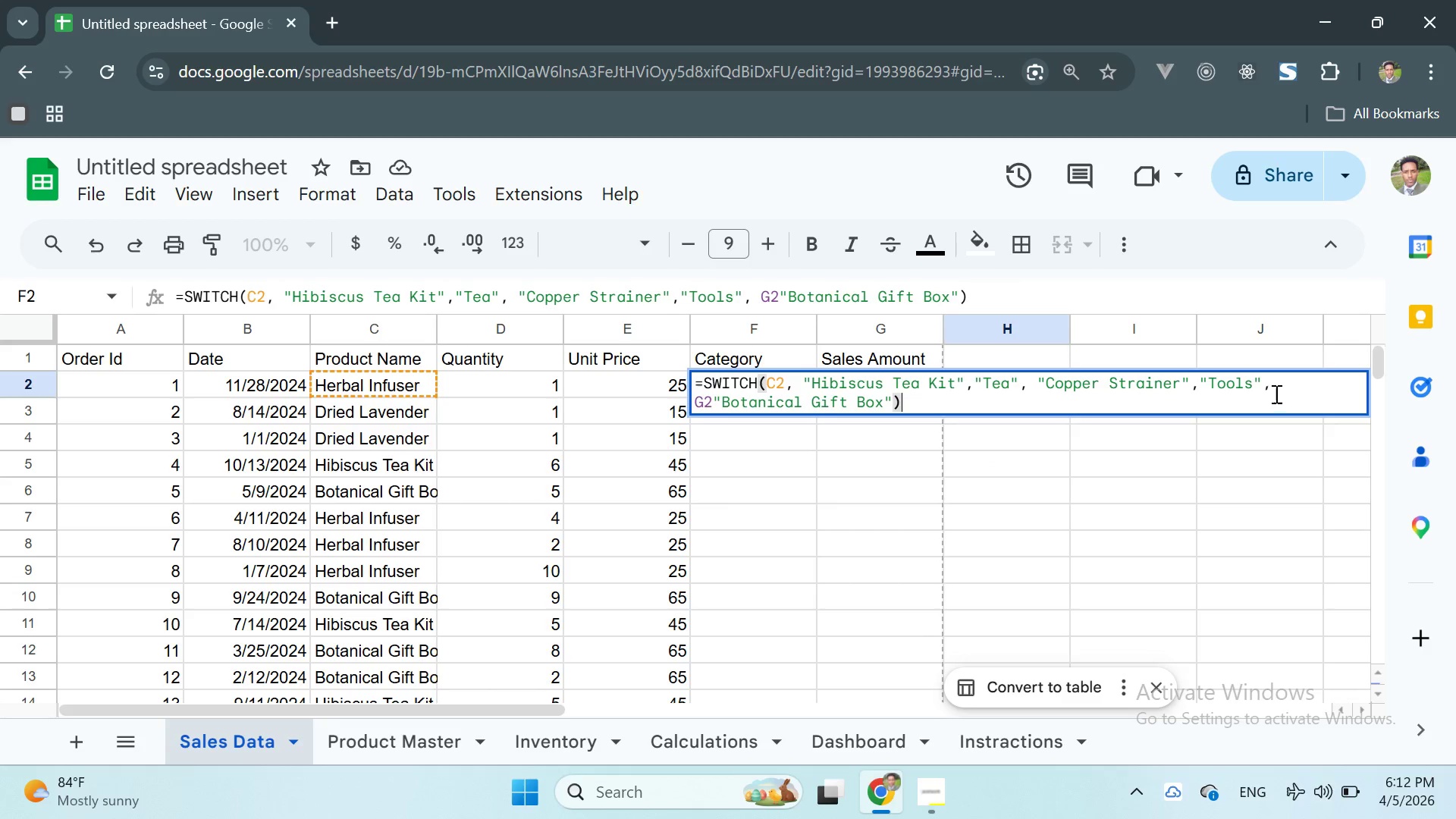 
left_click([1282, 390])
 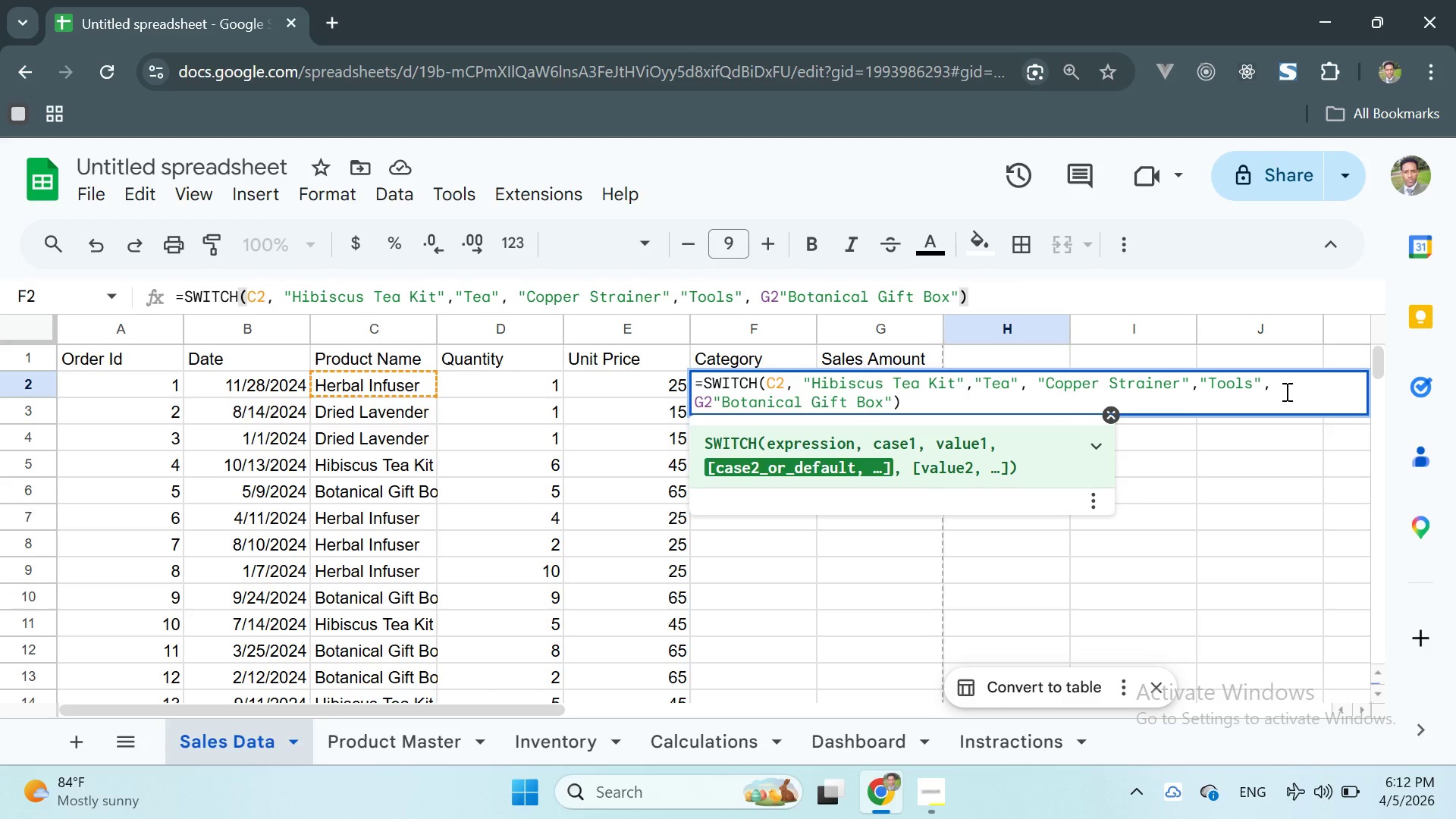 
key(Enter)
 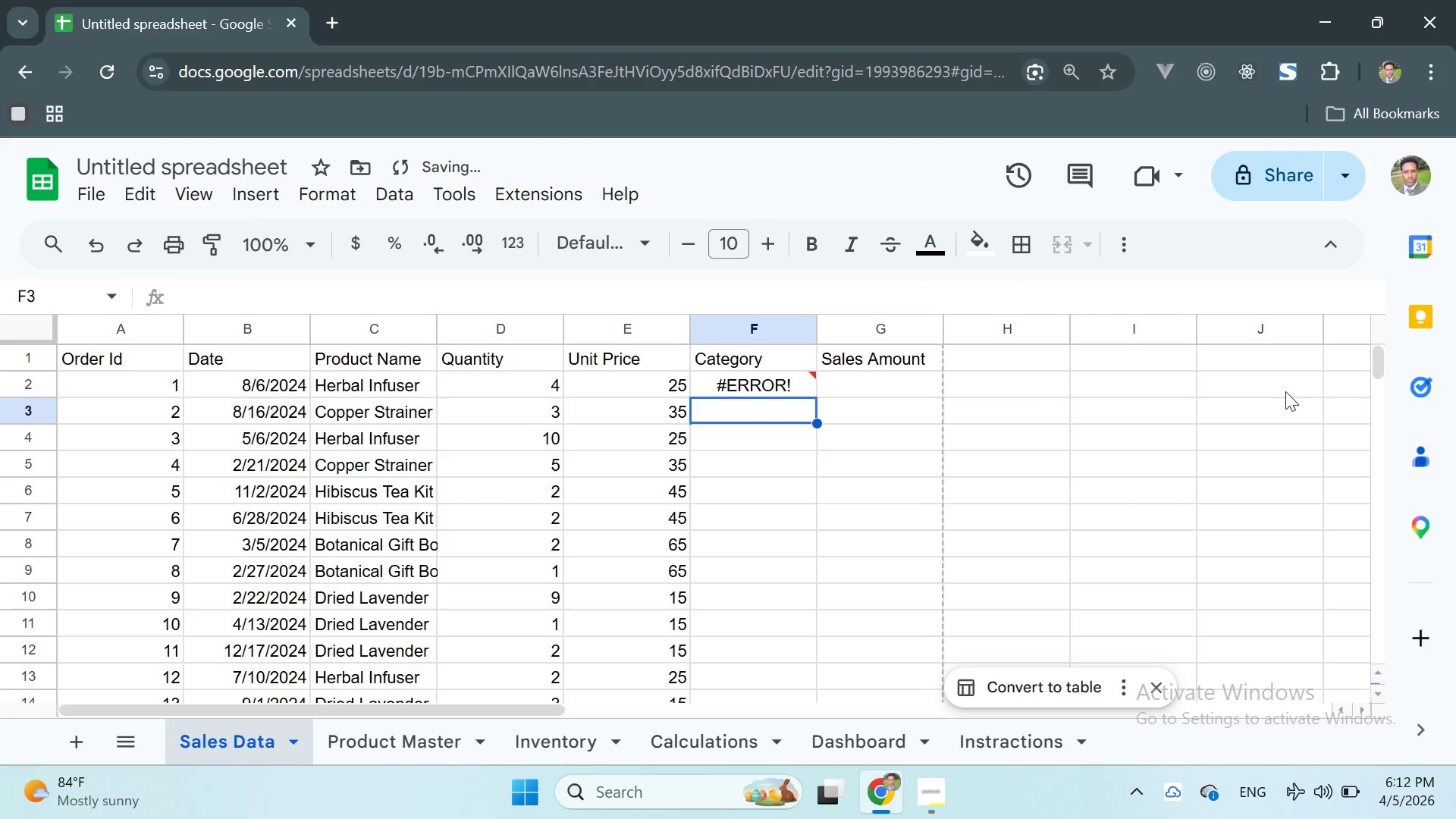 
key(Control+Z)
 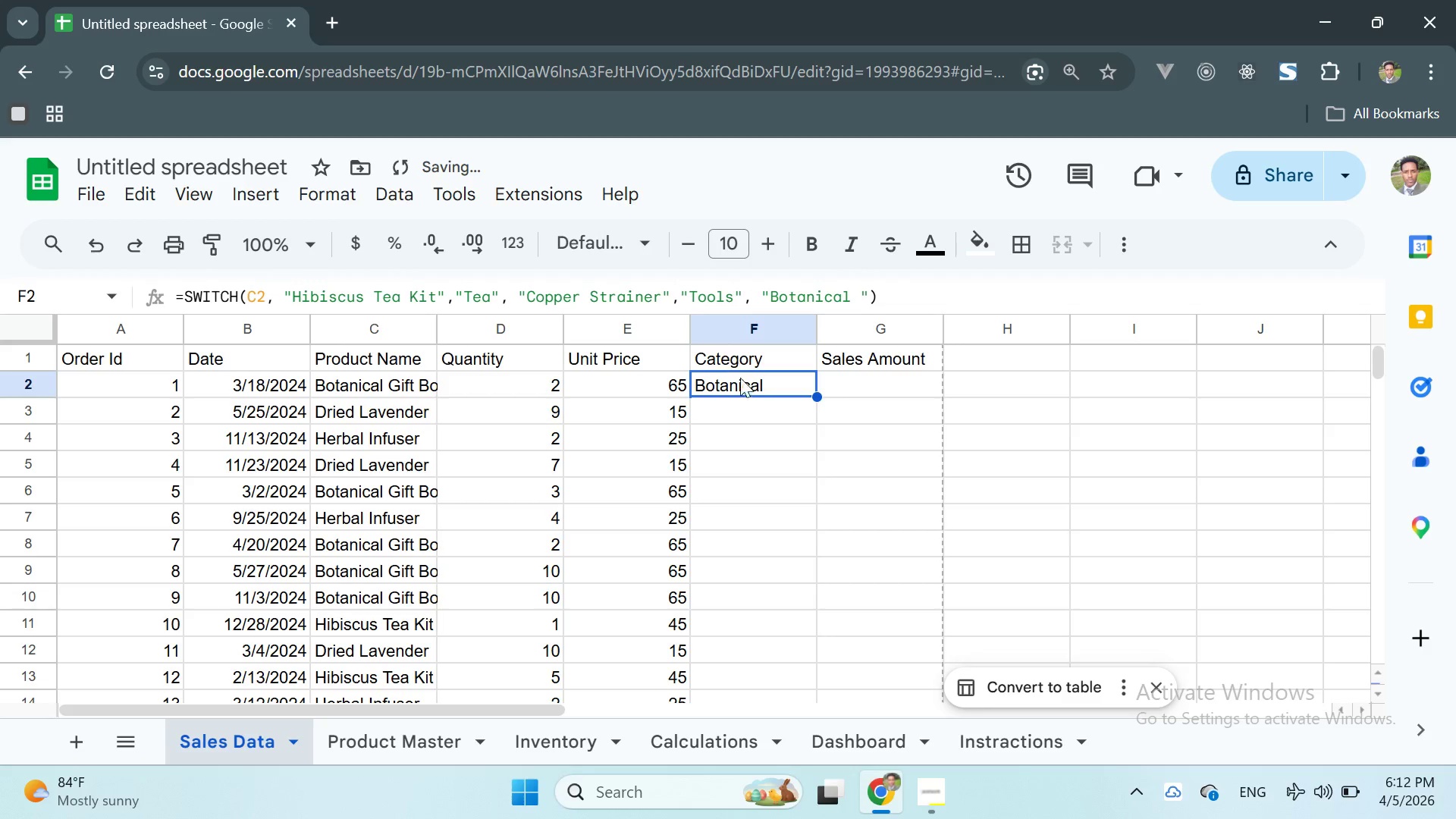 
double_click([744, 390])
 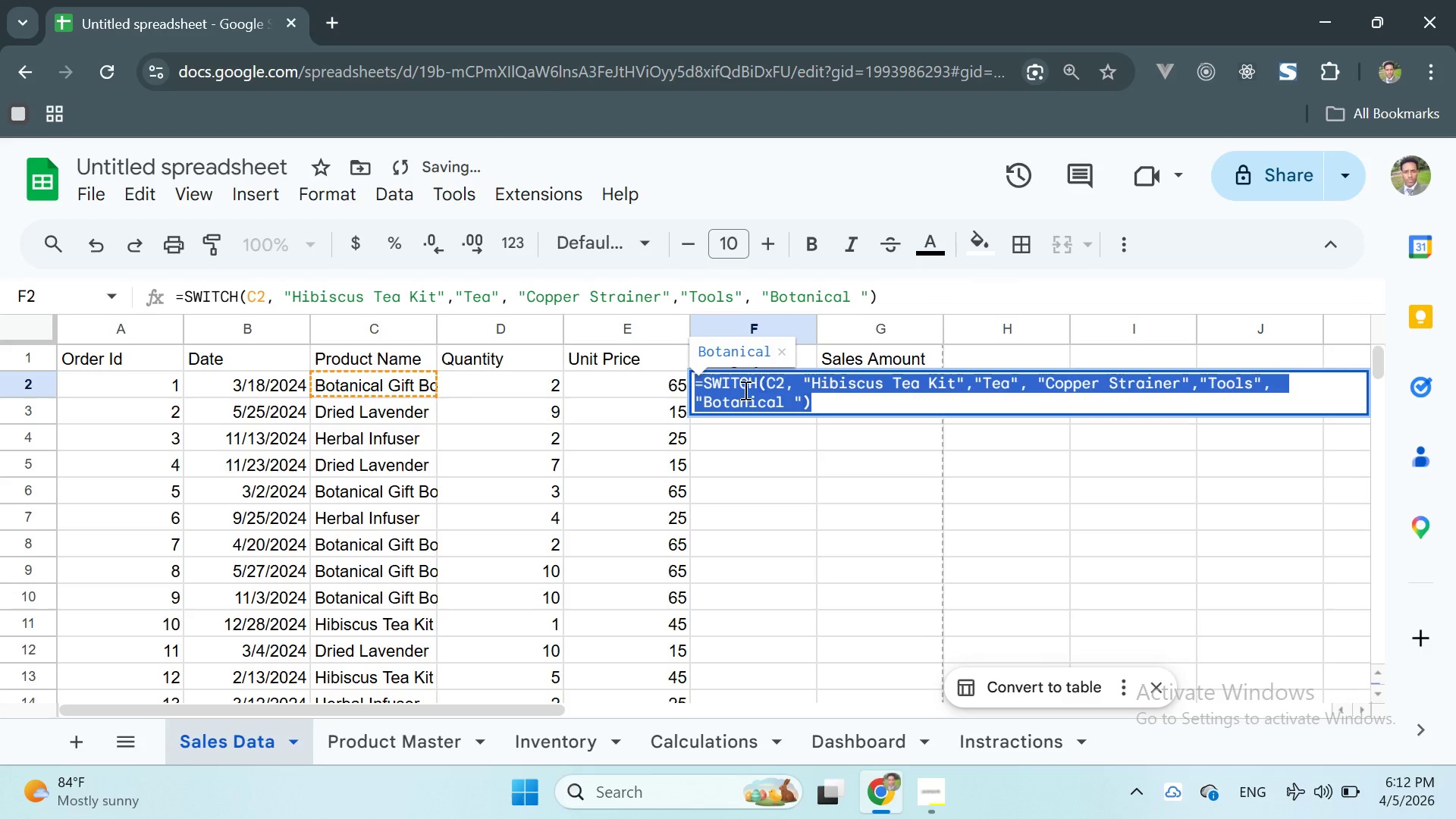 
triple_click([744, 390])
 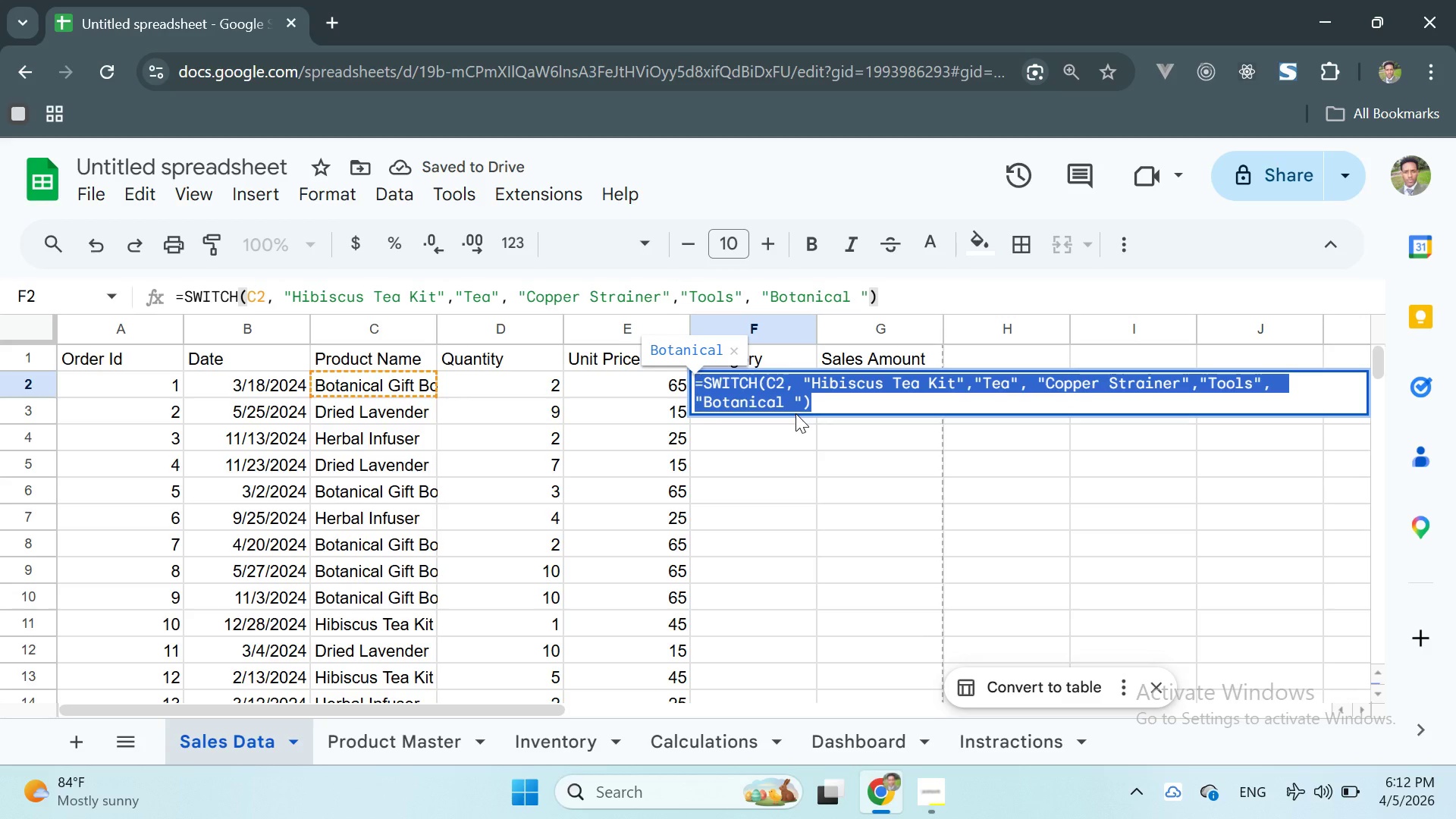 
left_click([796, 402])
 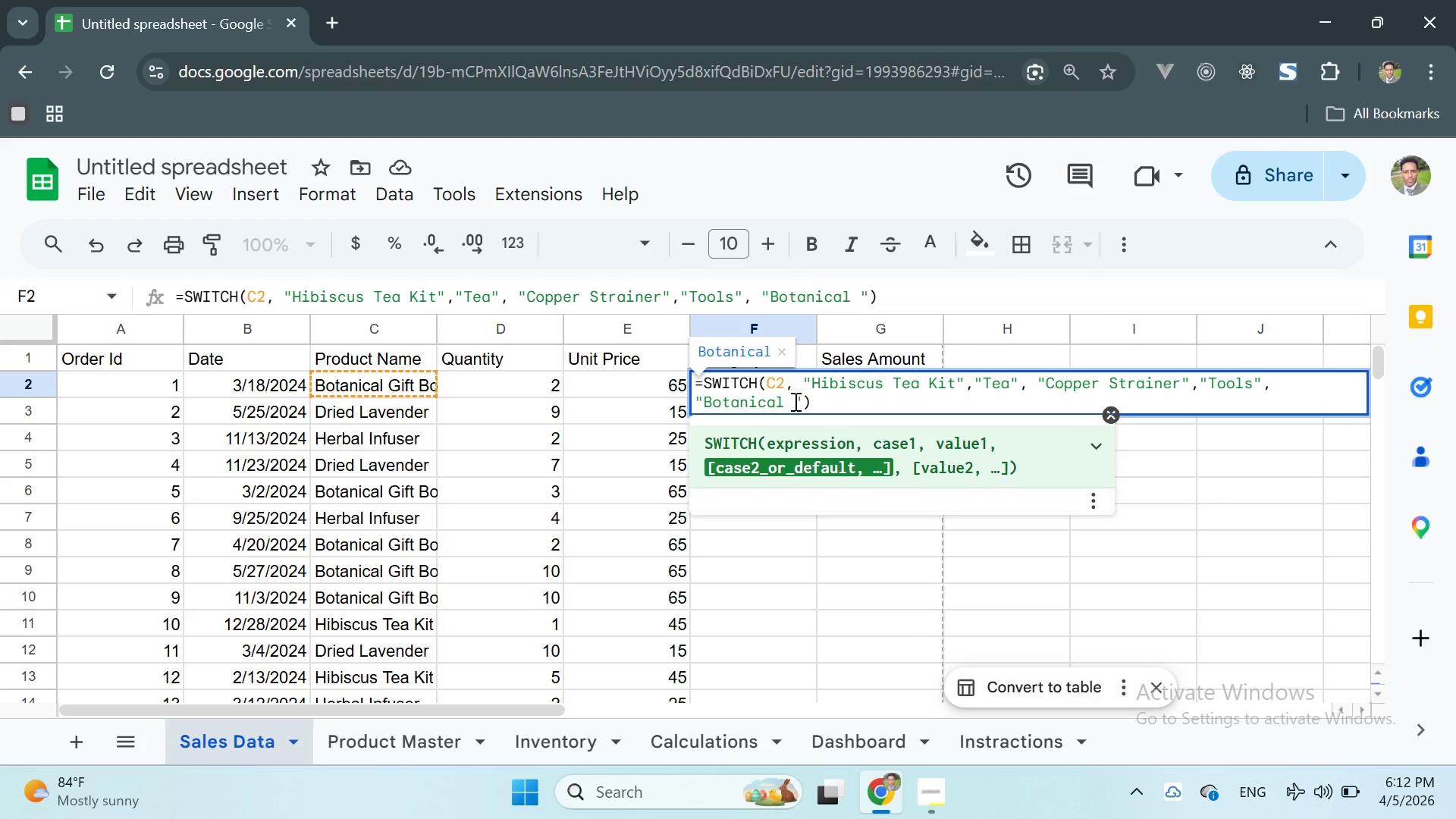 
wait(6.36)
 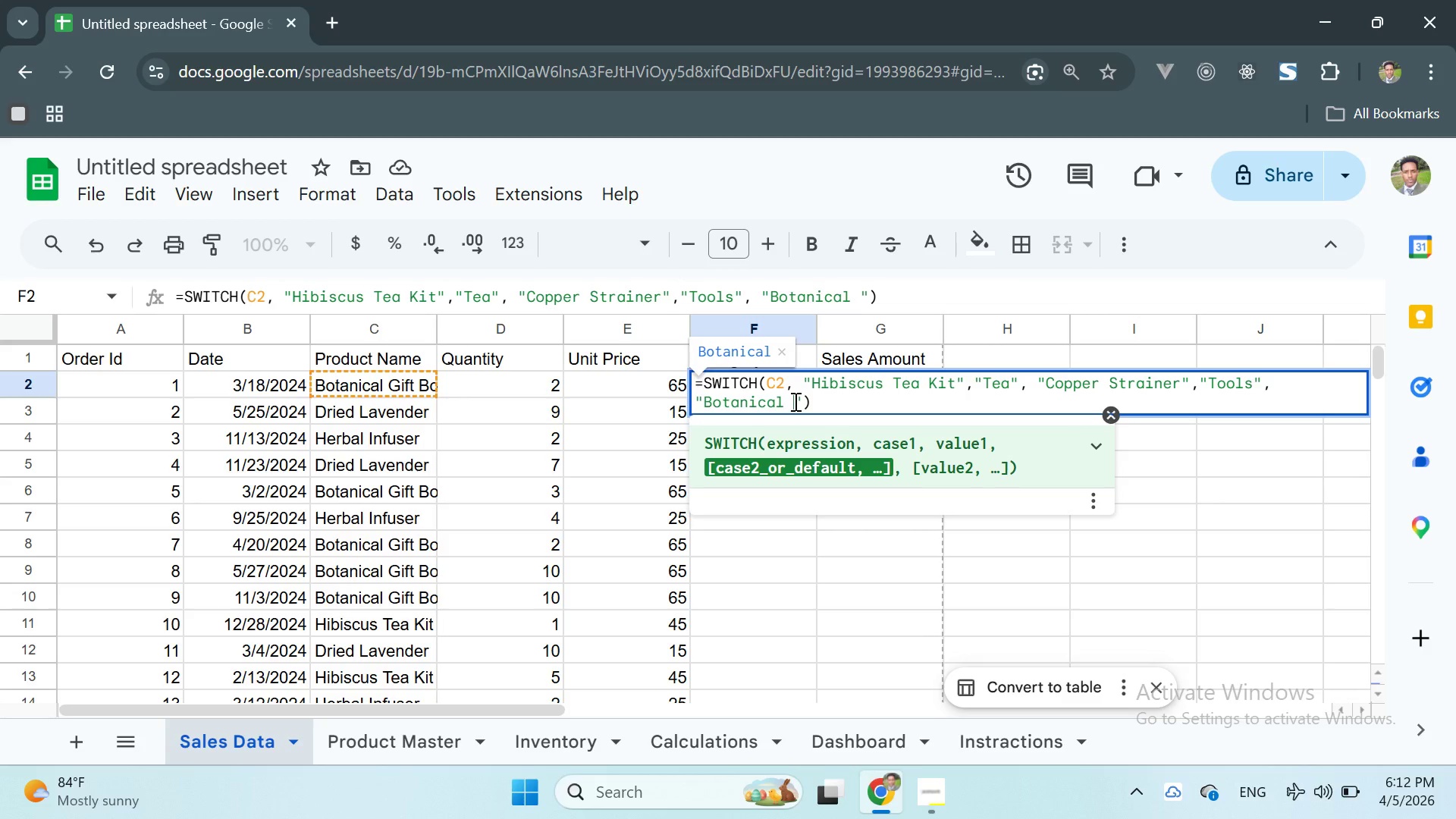 
type(Gift Box)
 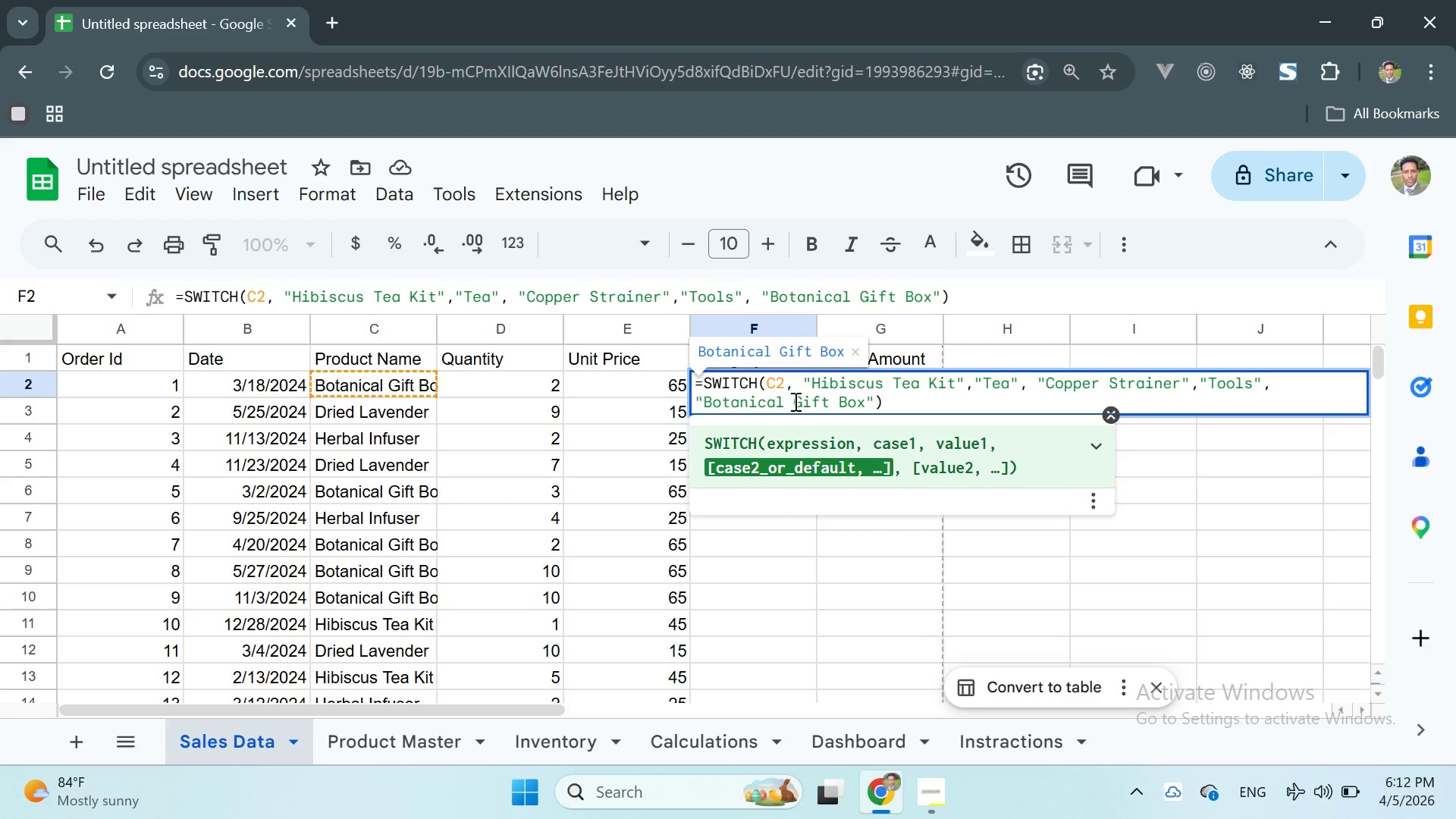 
key(ArrowRight)
 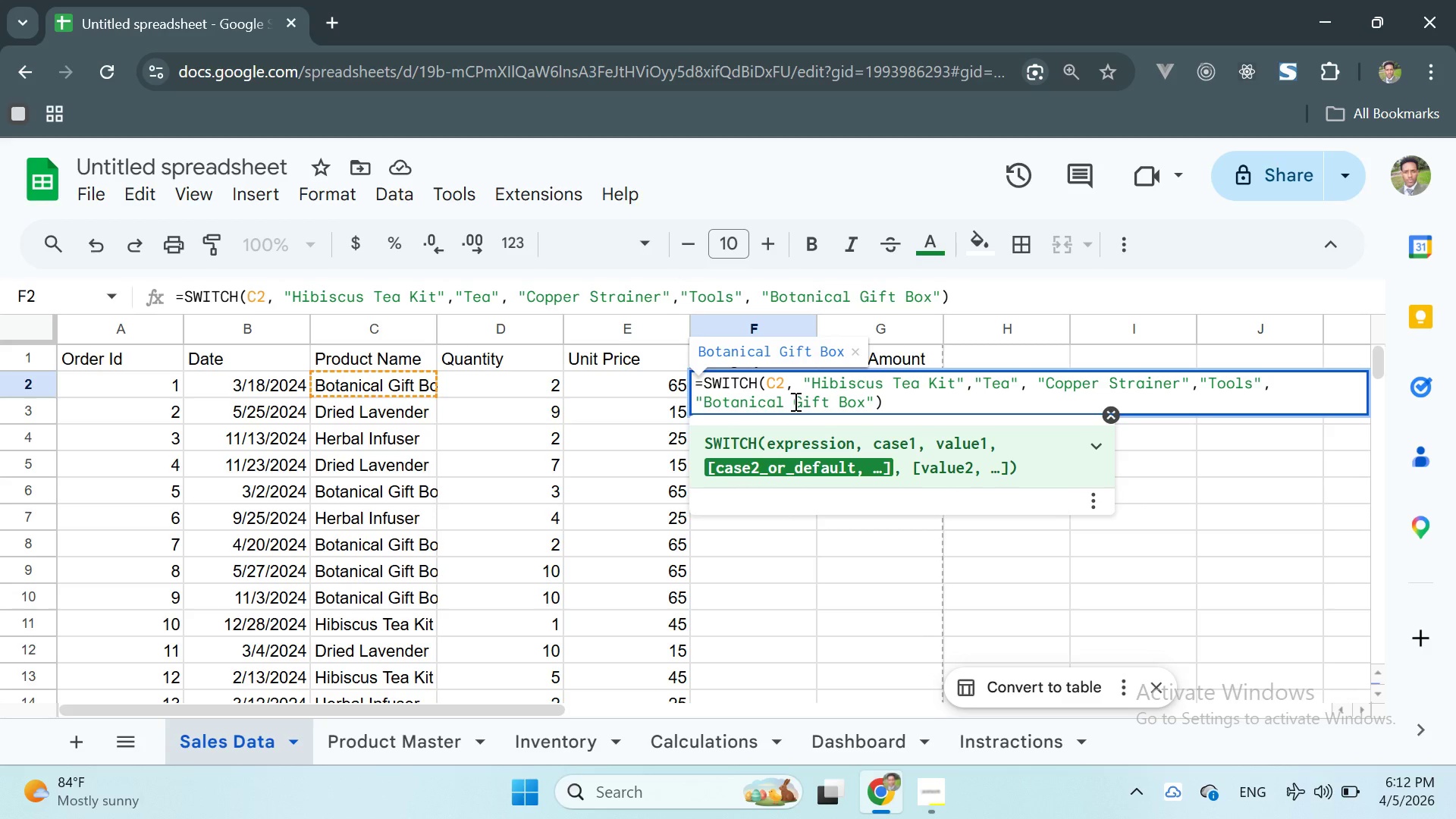 
key(Comma)
 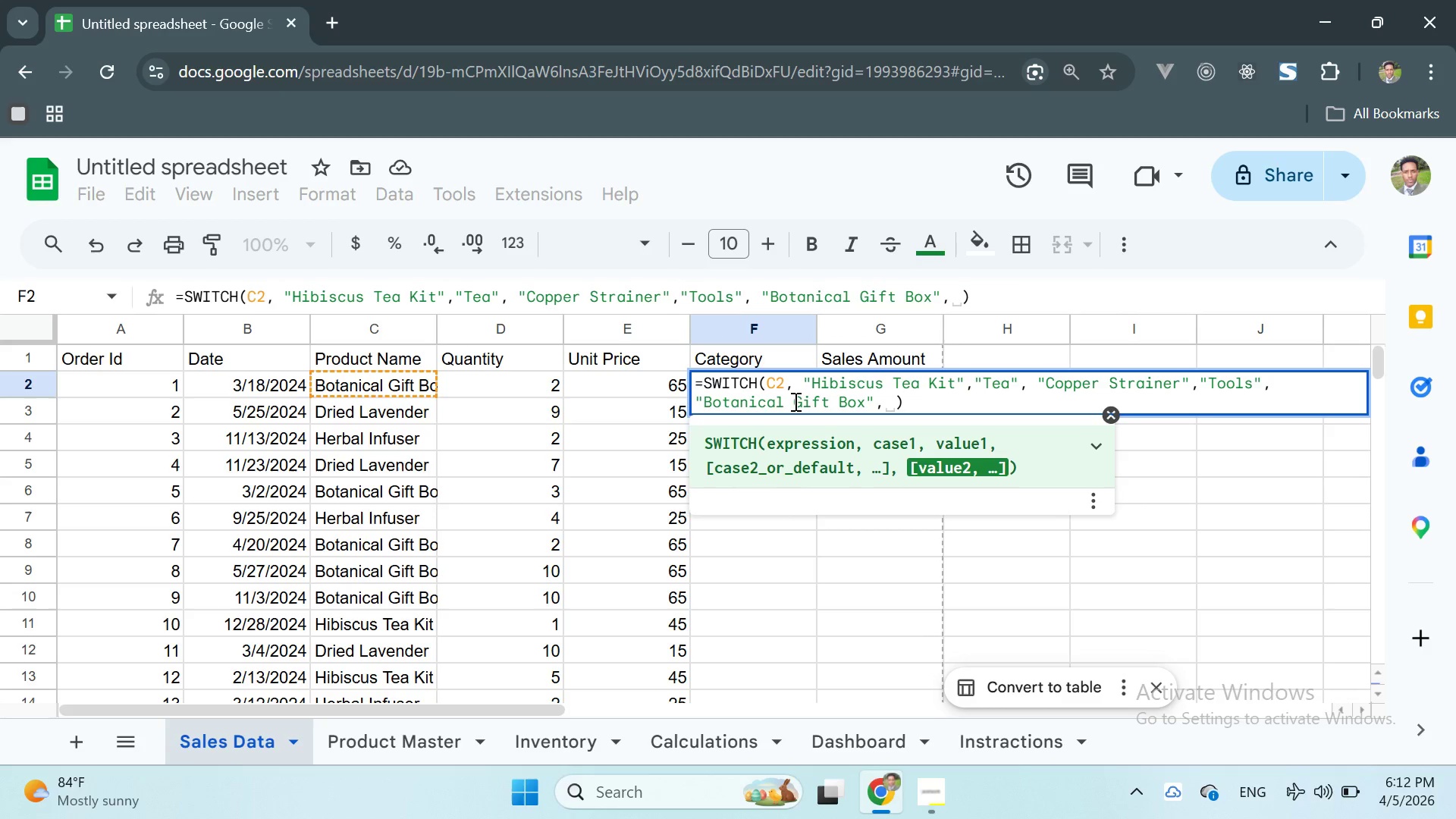 
key(Shift+Quote)
 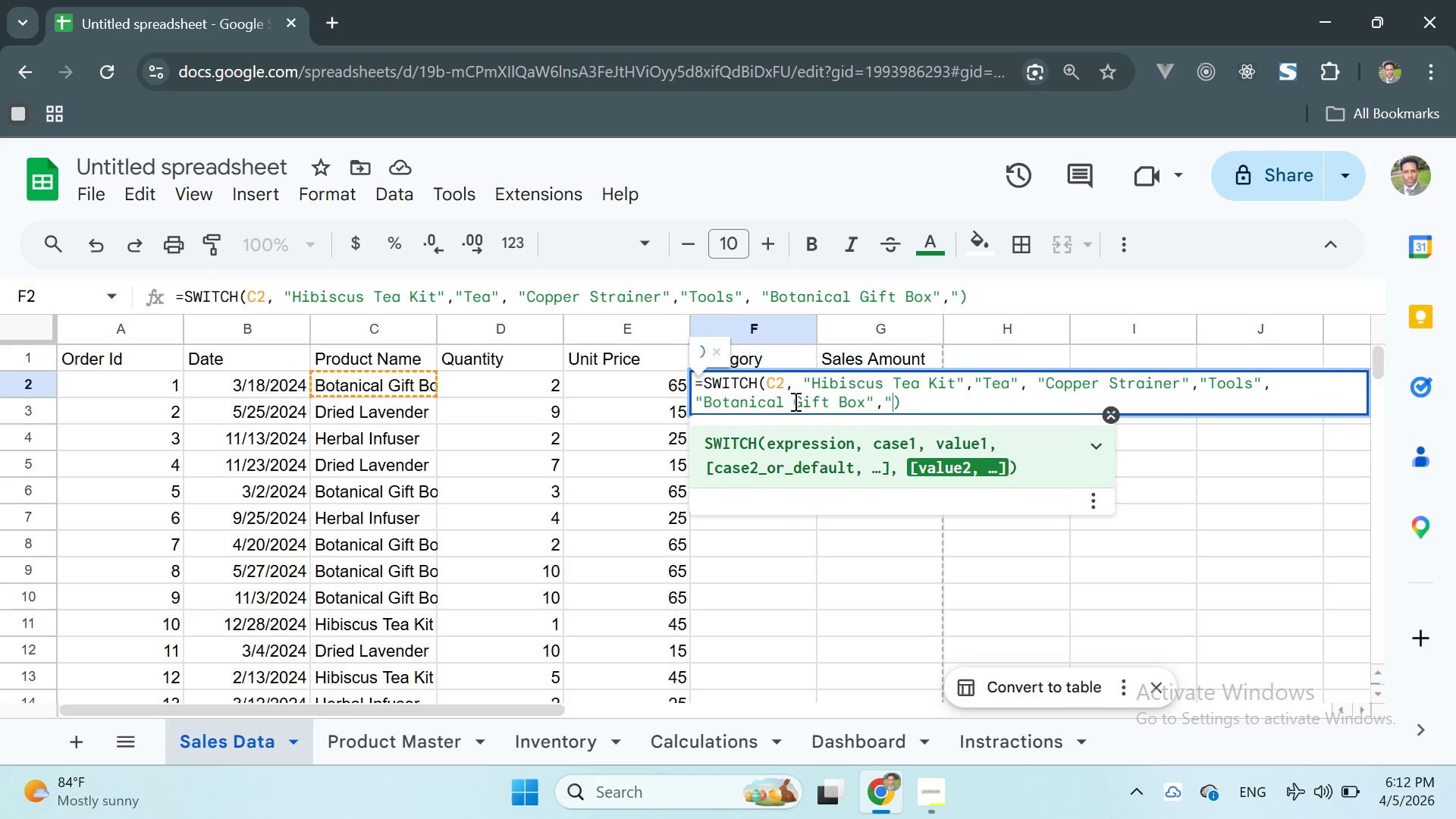 
key(Shift+ShiftRight)
 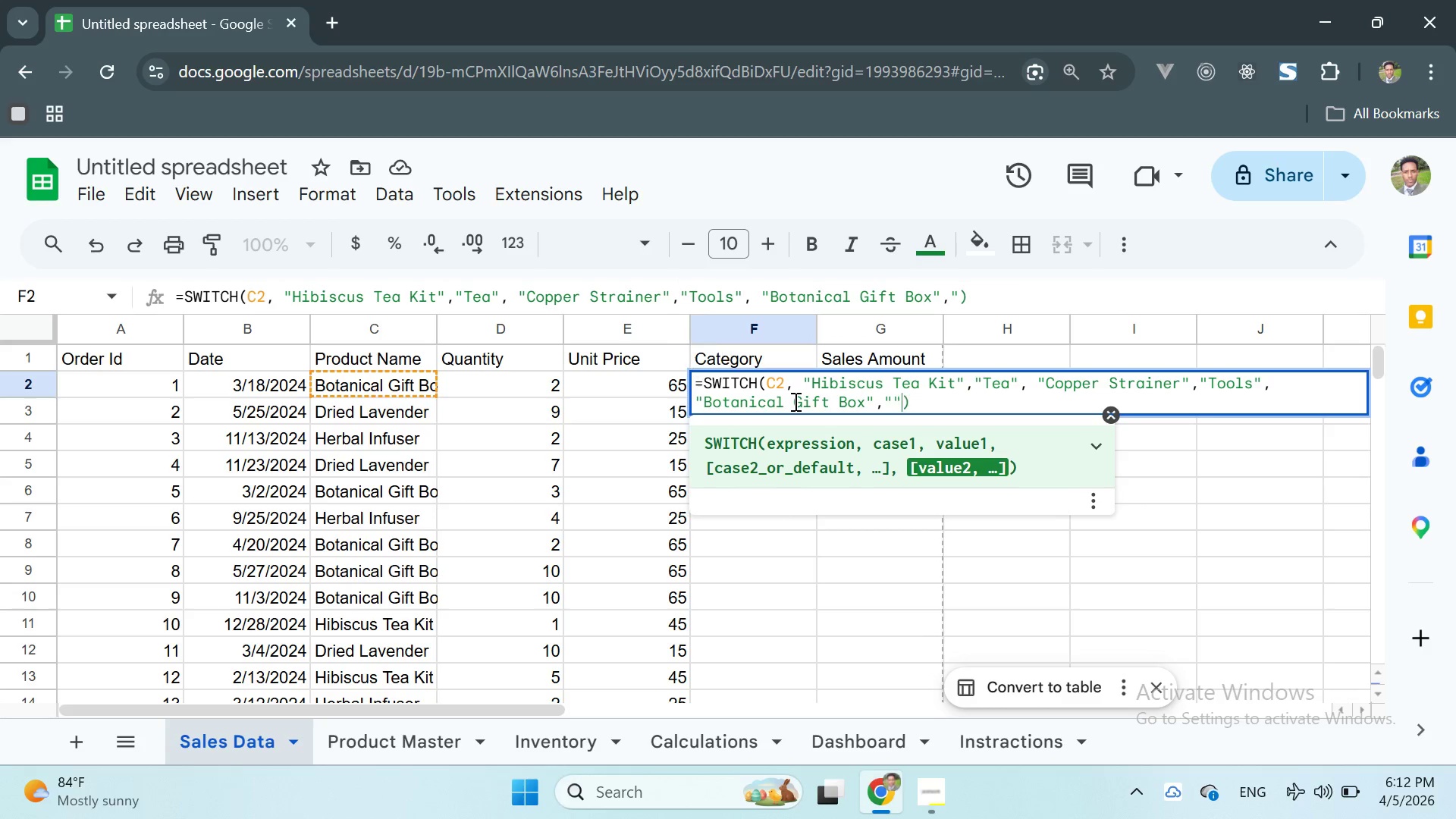 
key(Shift+Quote)
 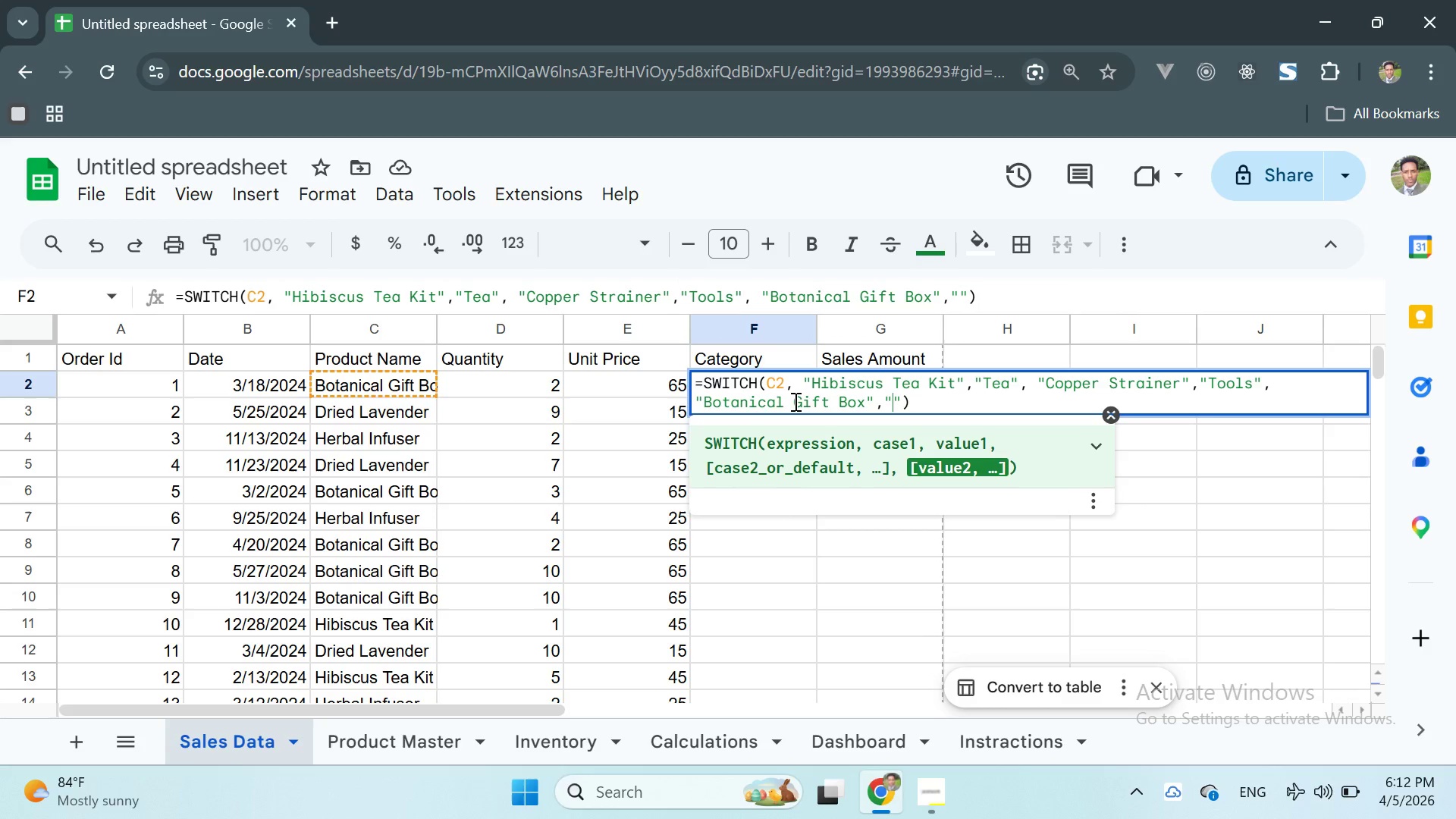 
key(ArrowLeft)
 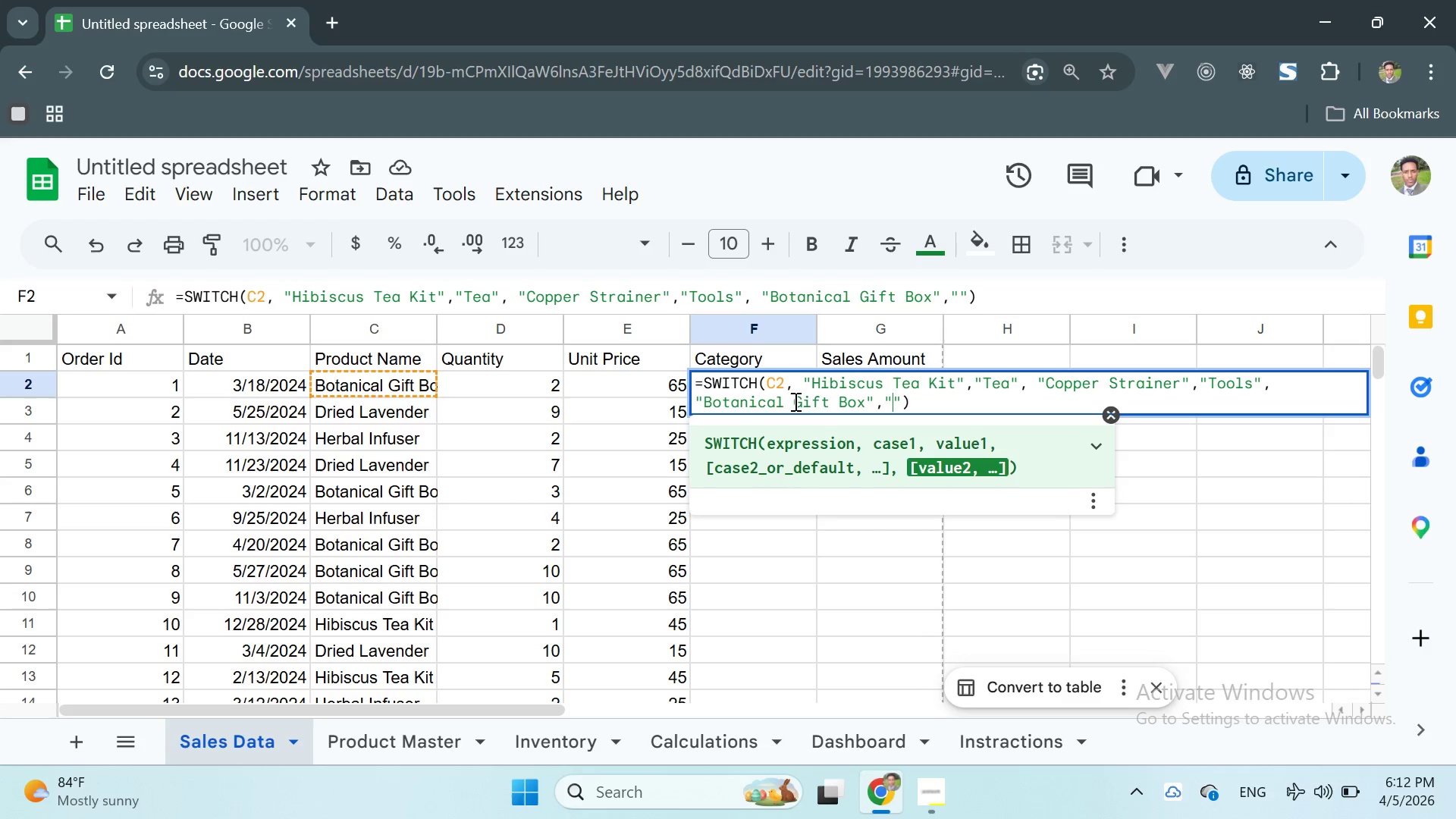 
wait(7.12)
 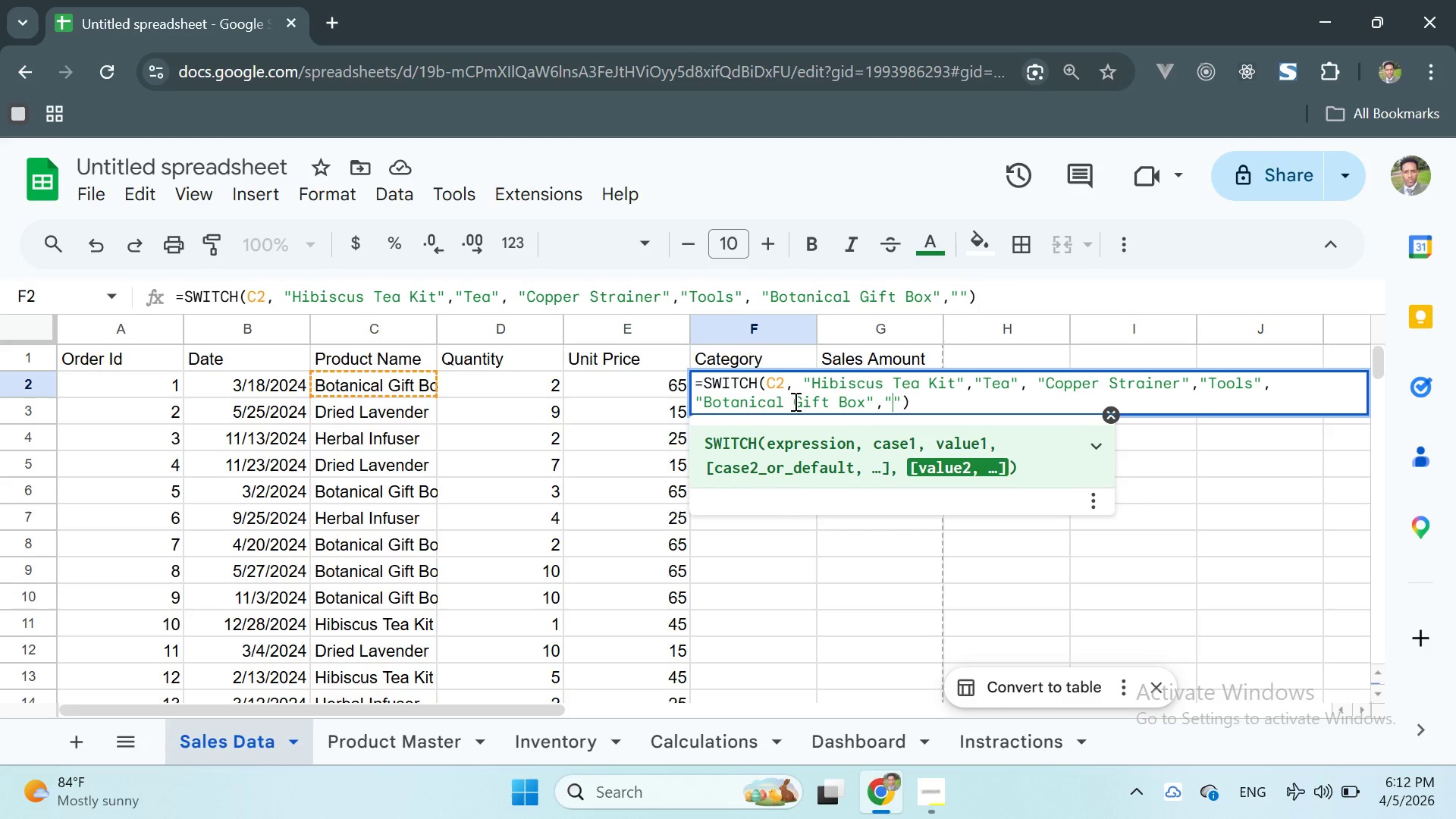 
type(Gift)
 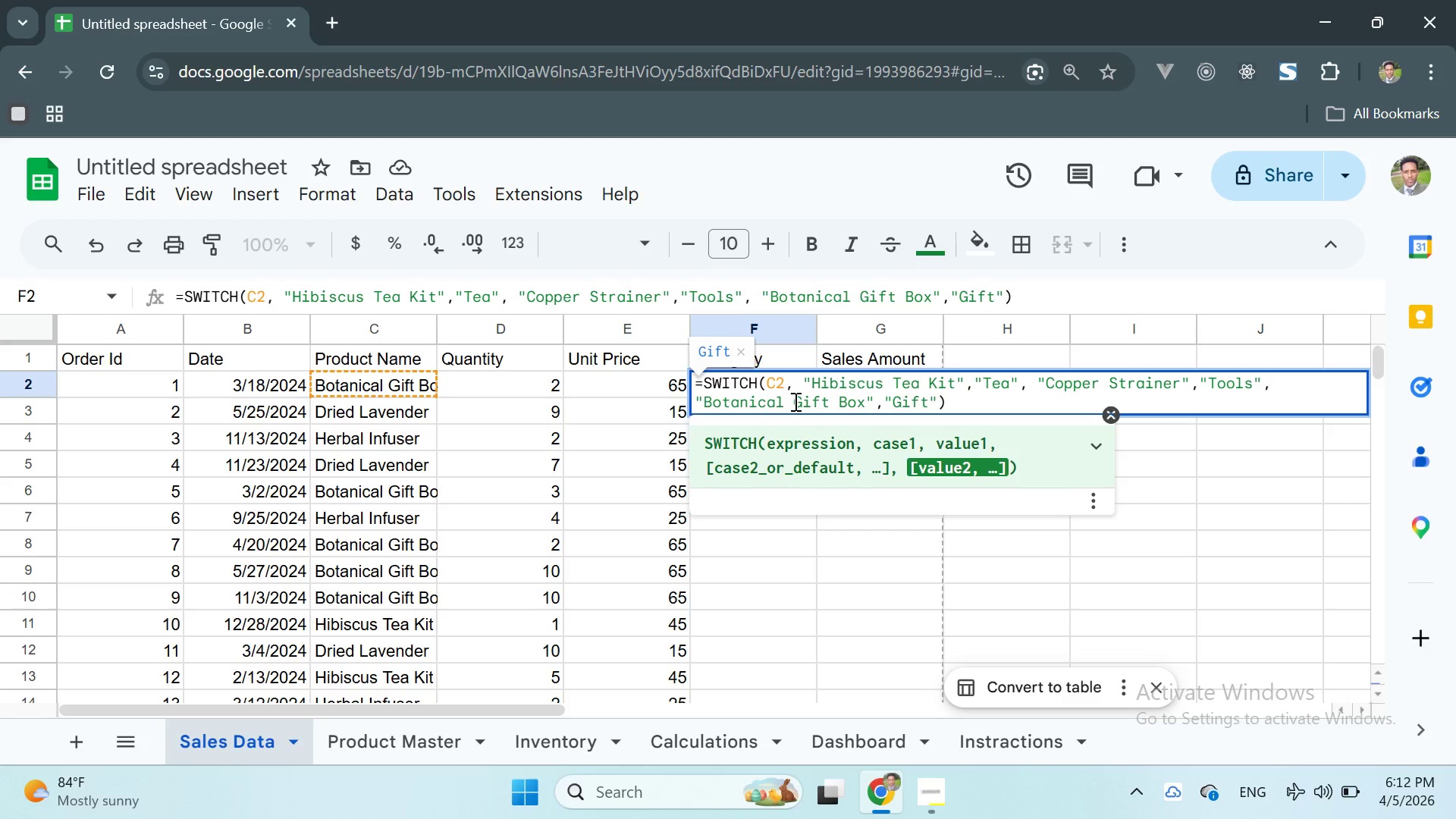 
key(ArrowRight)
 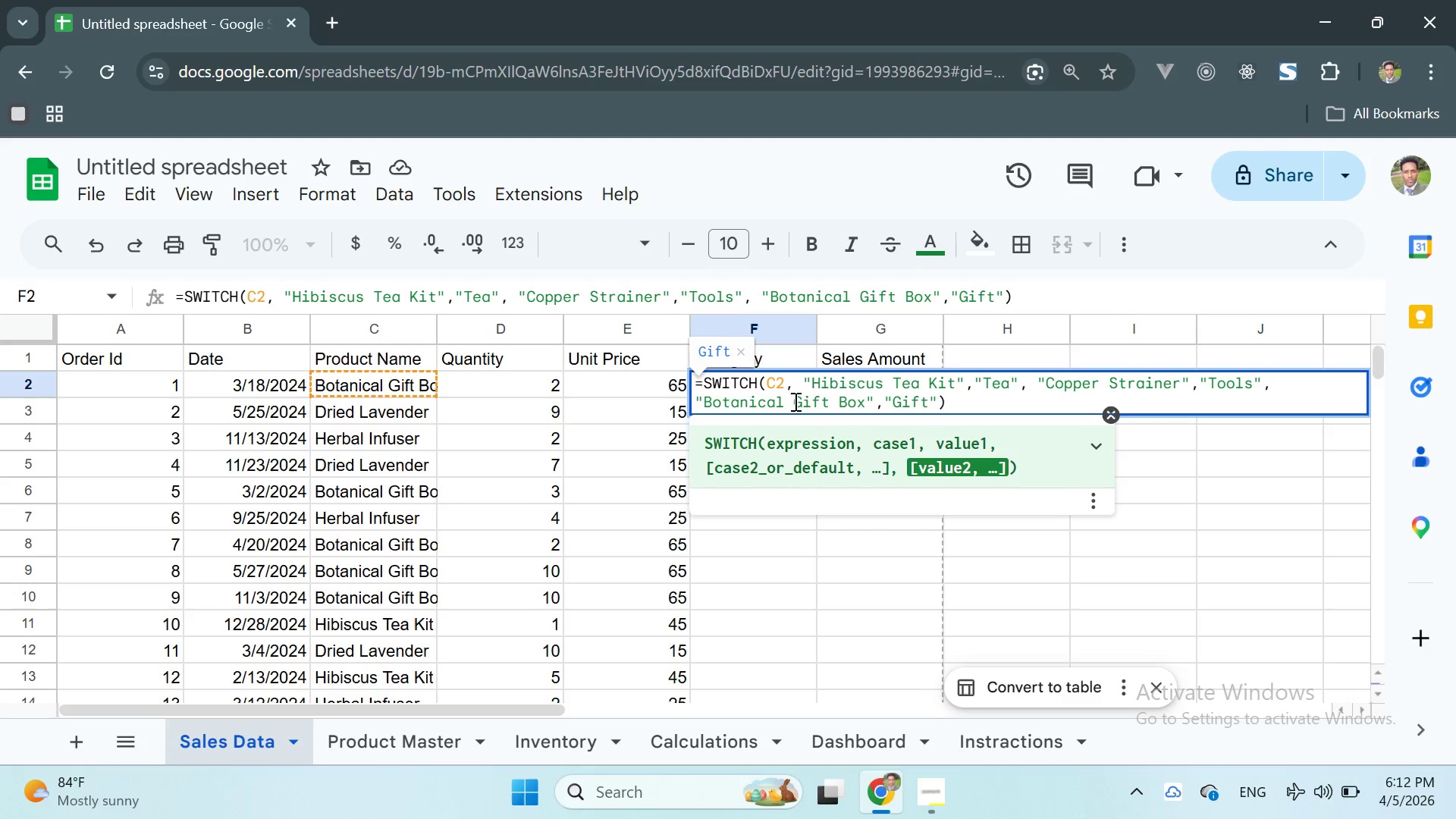 
key(Comma)
 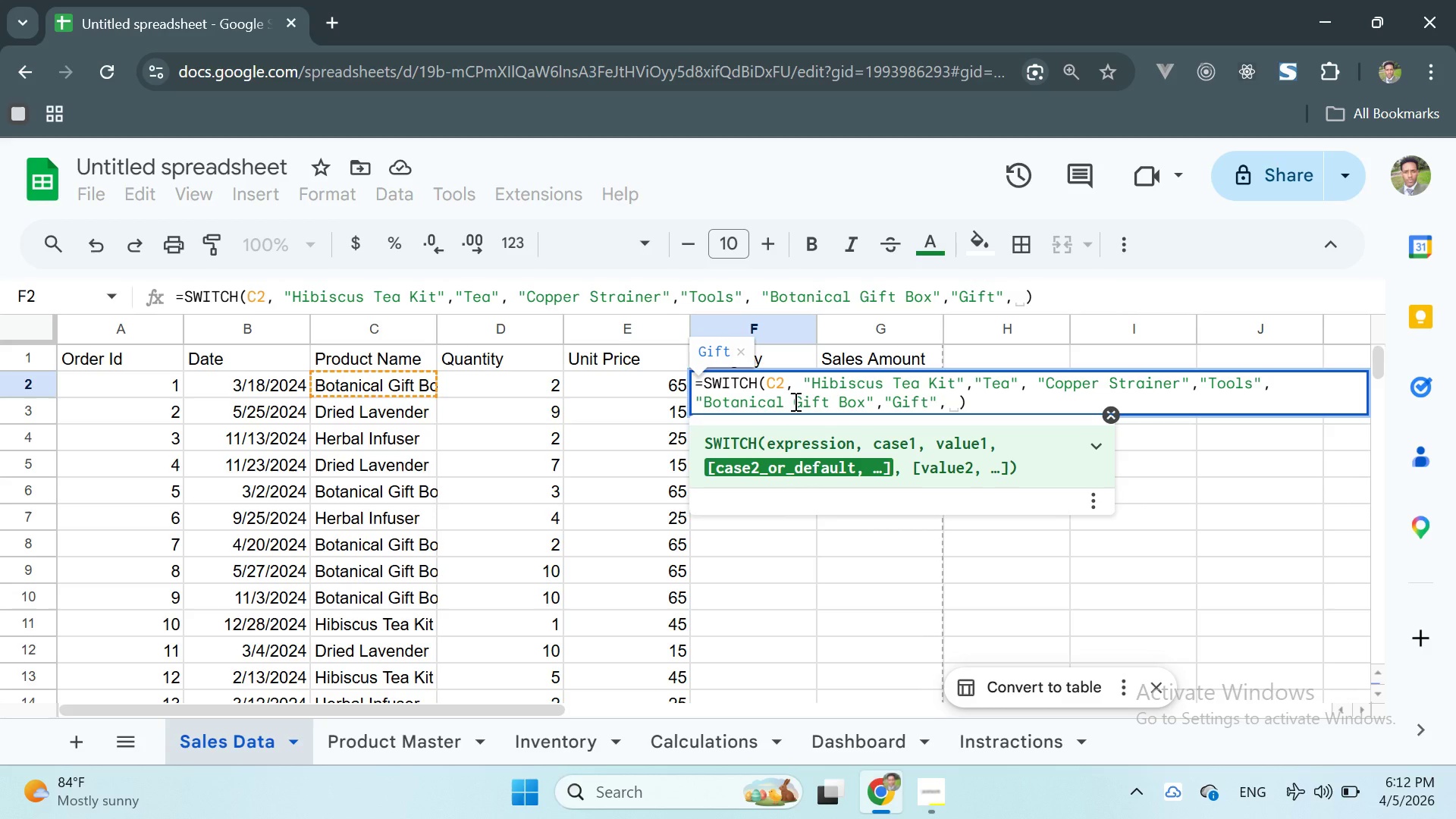 
key(Space)
 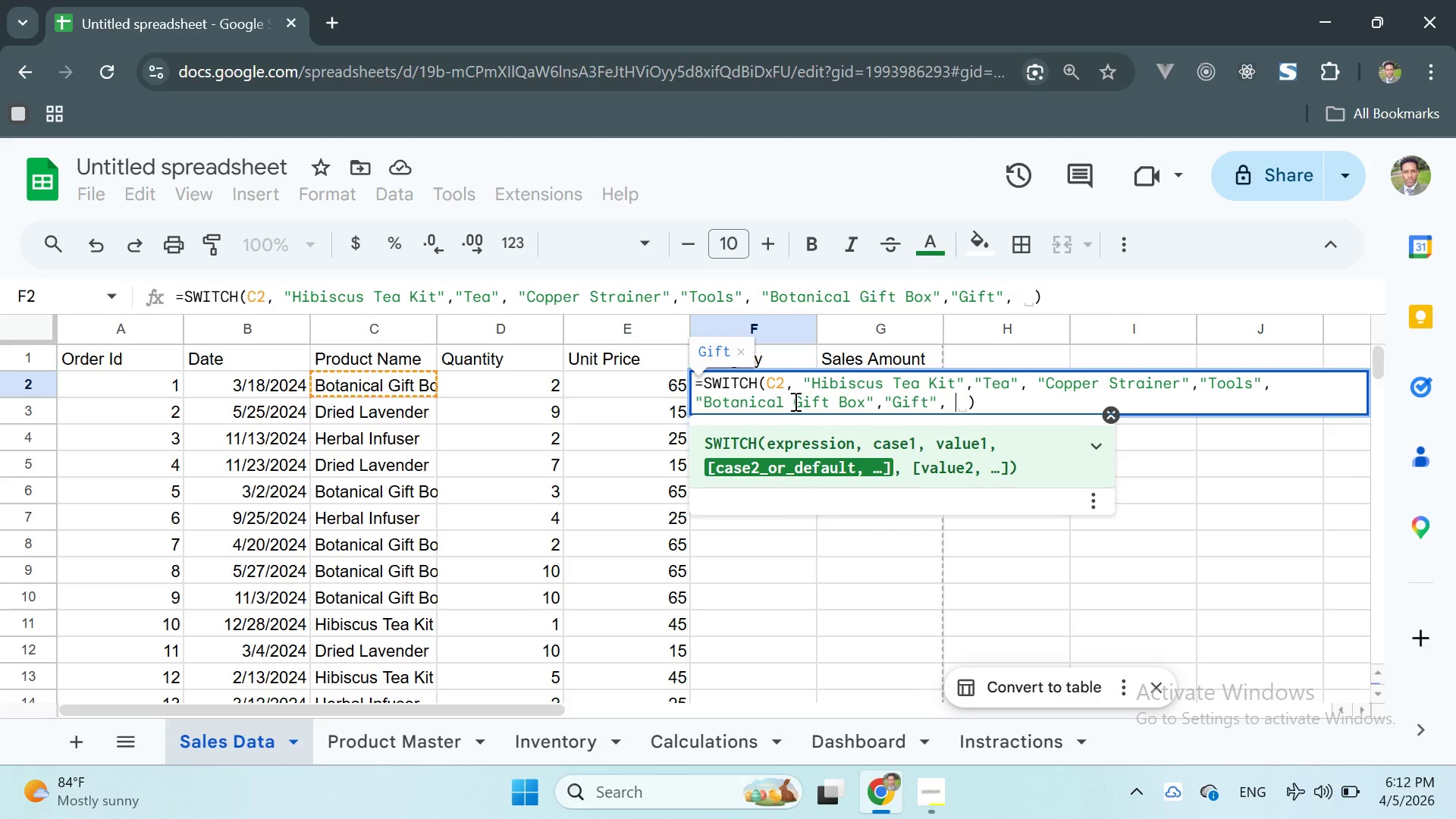 
key(Shift+ShiftRight)
 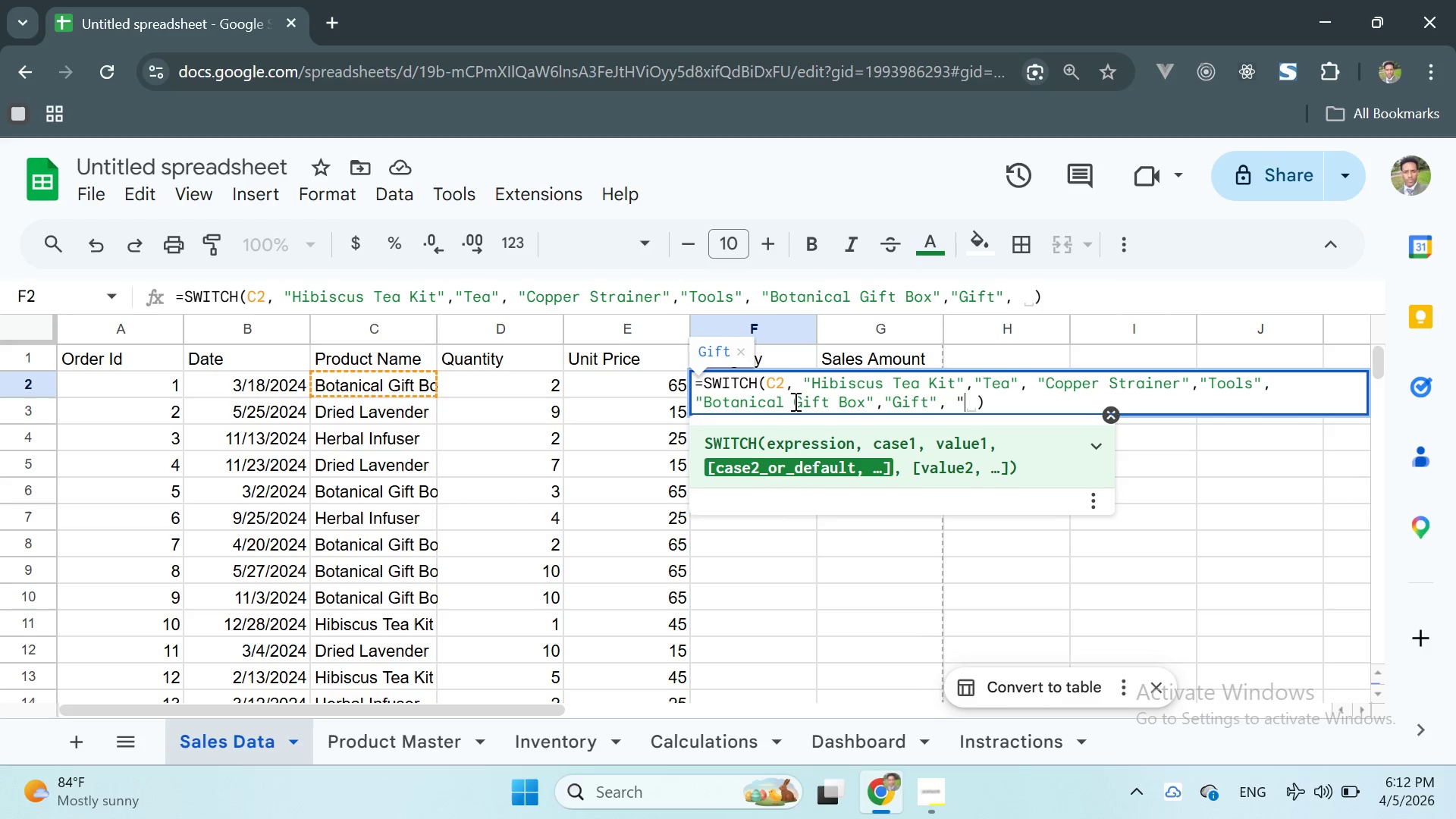 
key(Shift+Quote)
 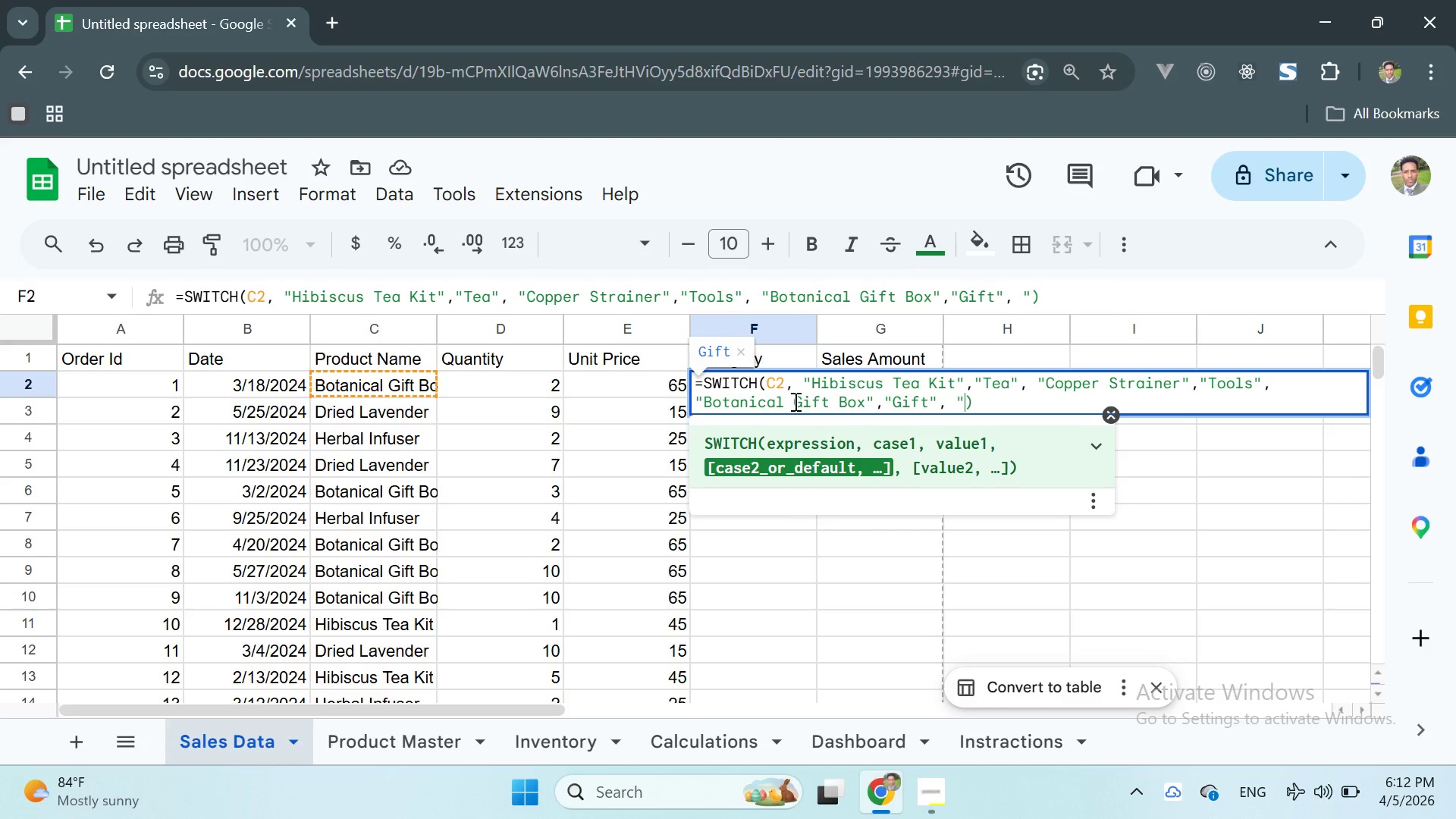 
key(Shift+ShiftRight)
 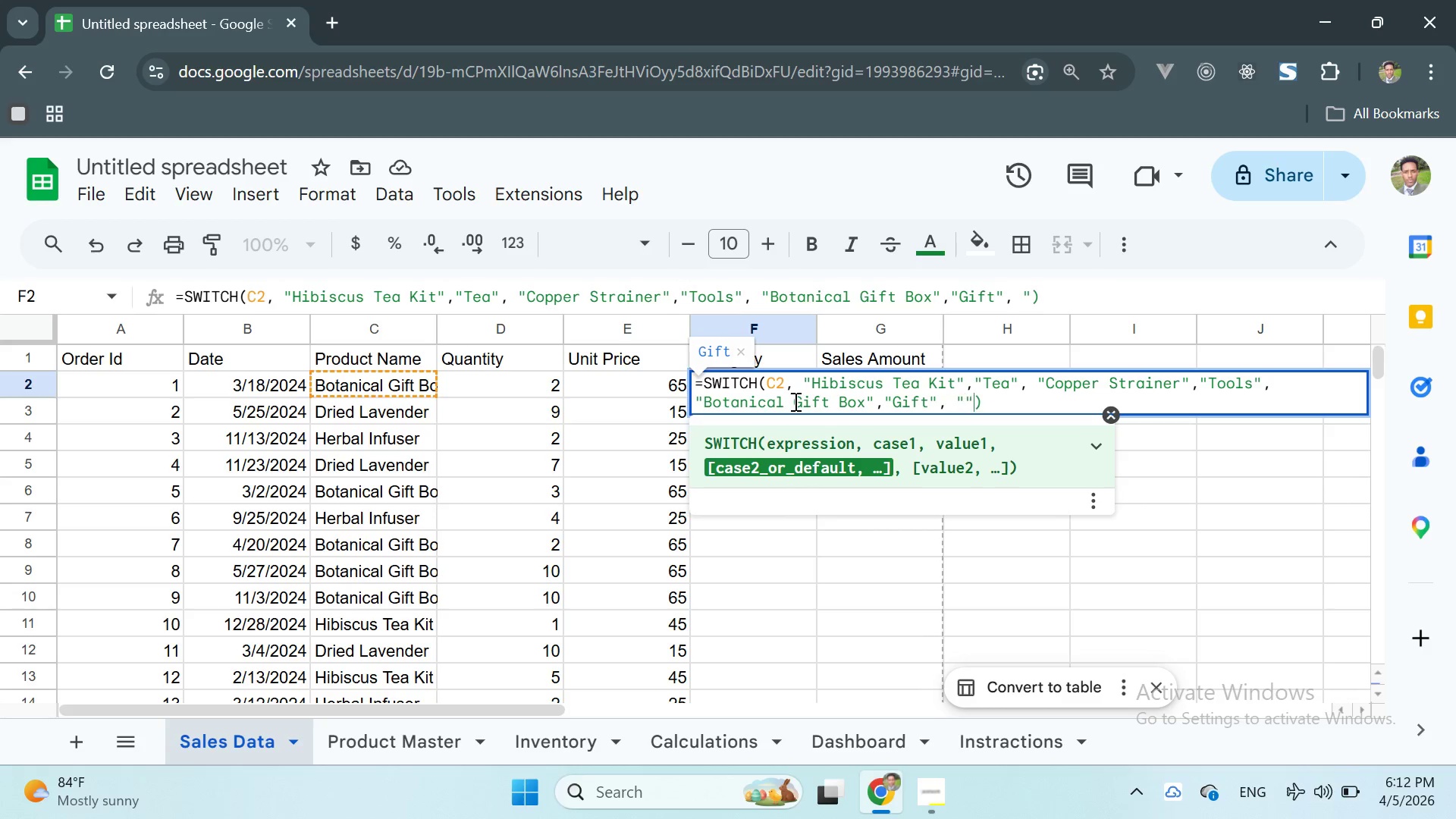 
key(Shift+Quote)
 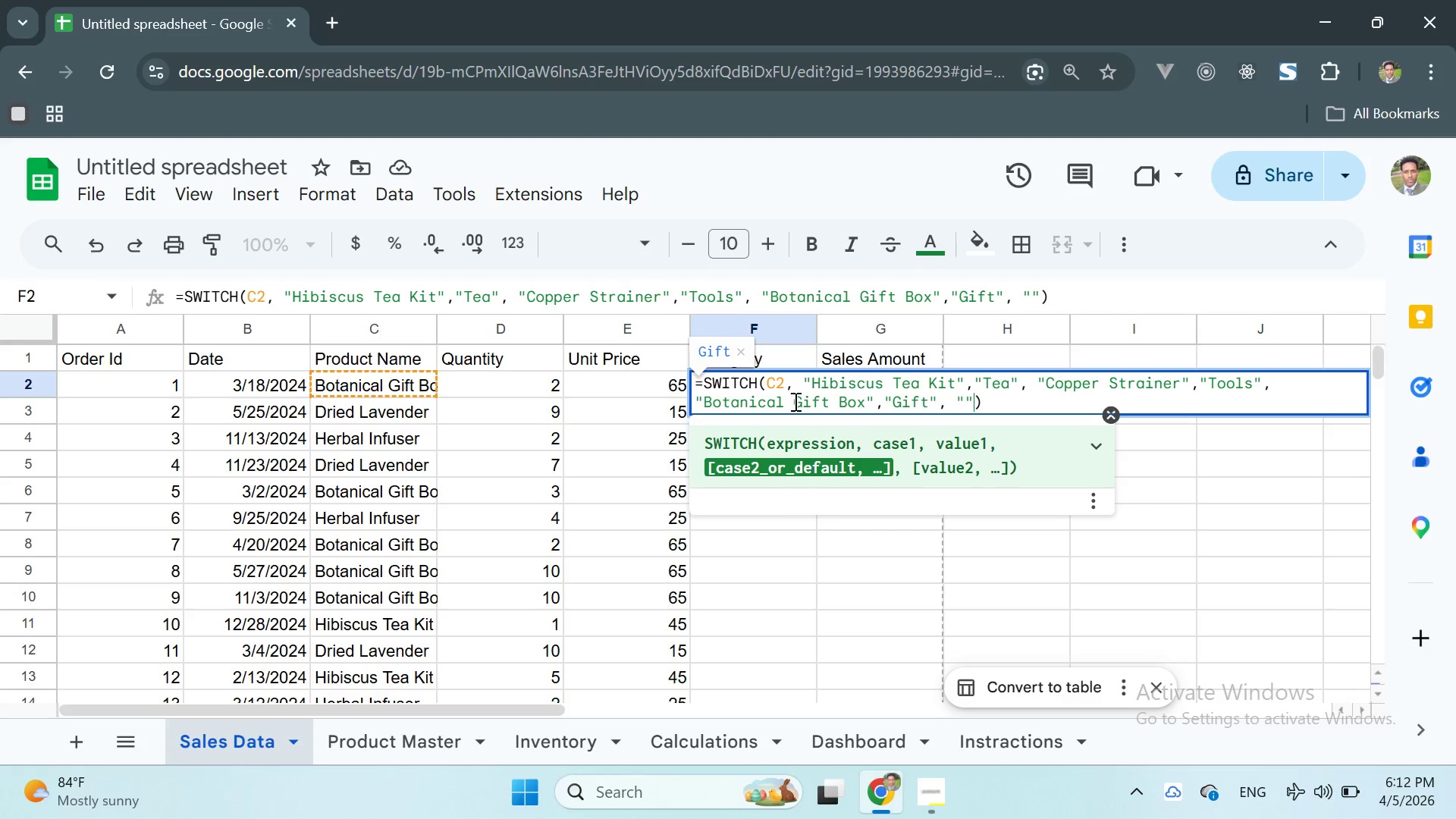 
key(ArrowLeft)
 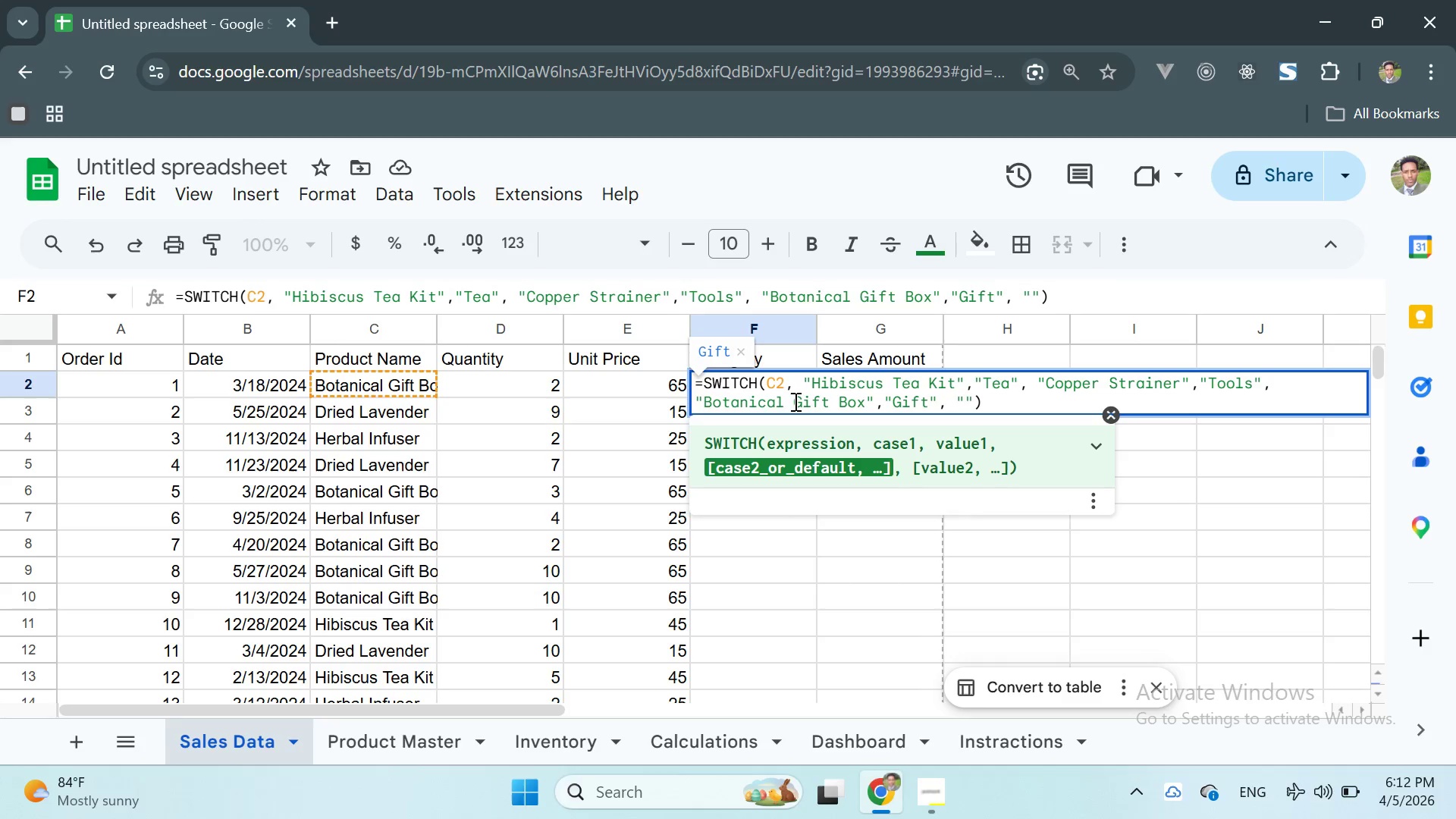 
type(Herbal Infuser)
 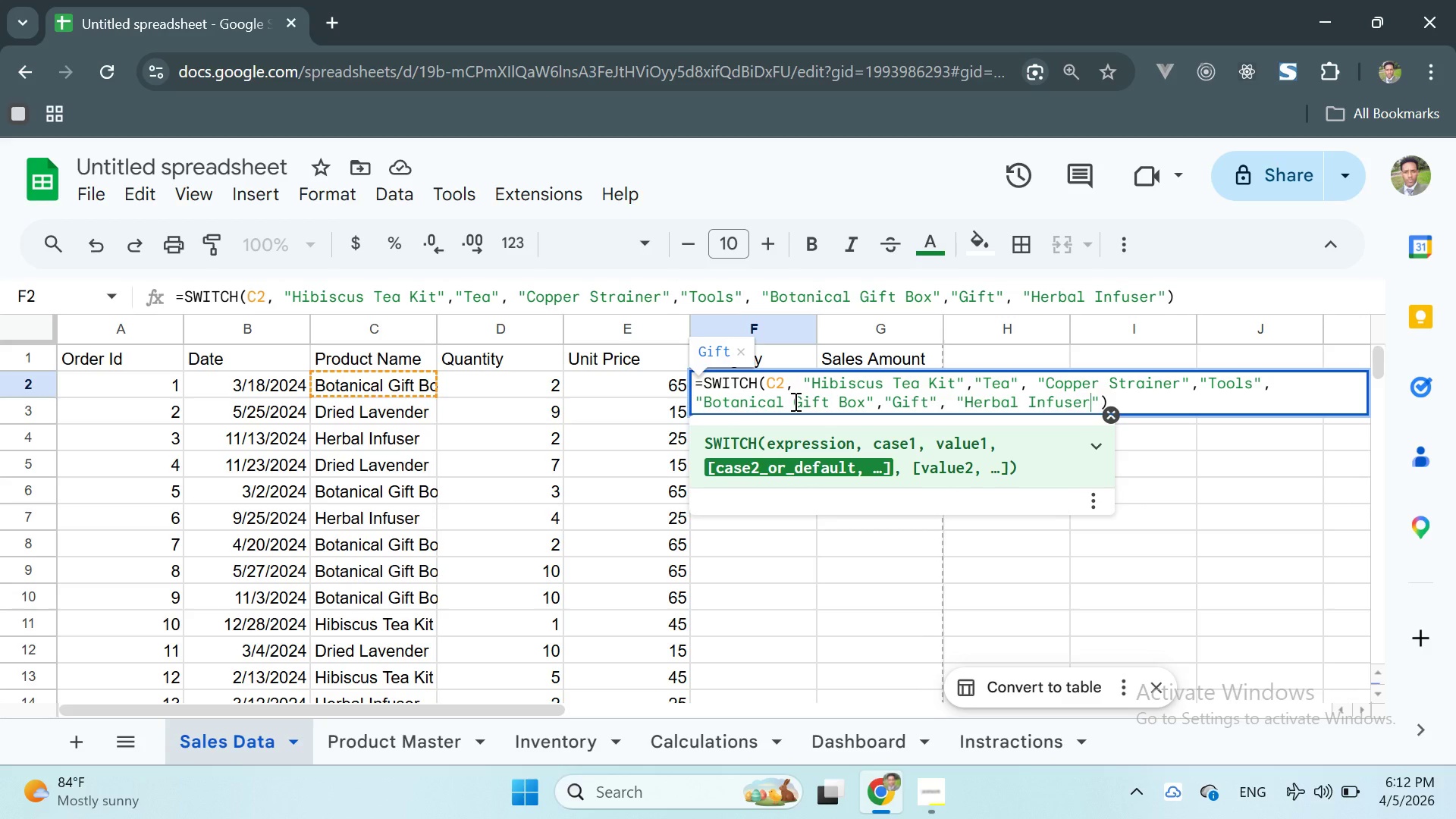 
key(ArrowRight)
 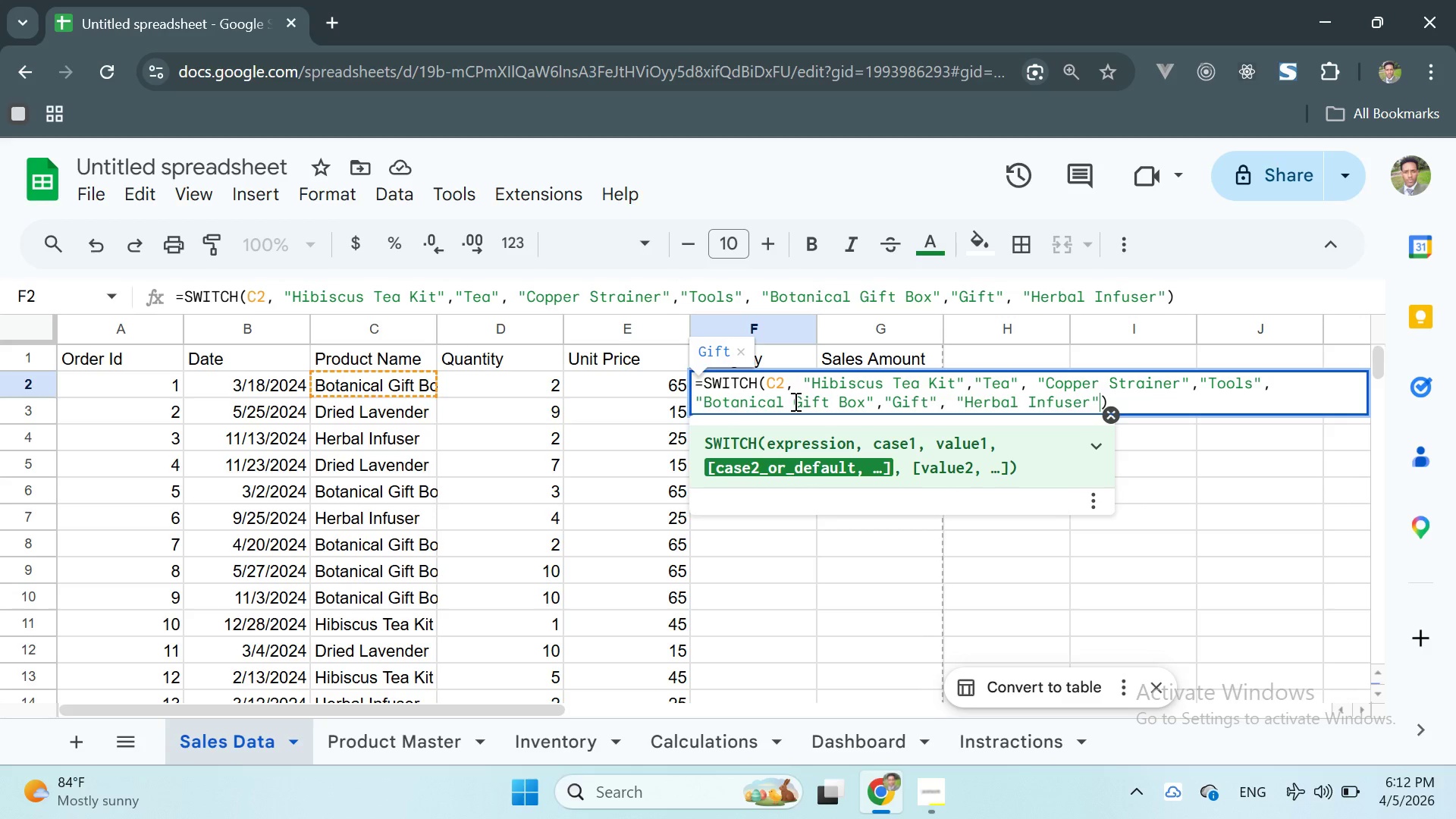 
key(Comma)
 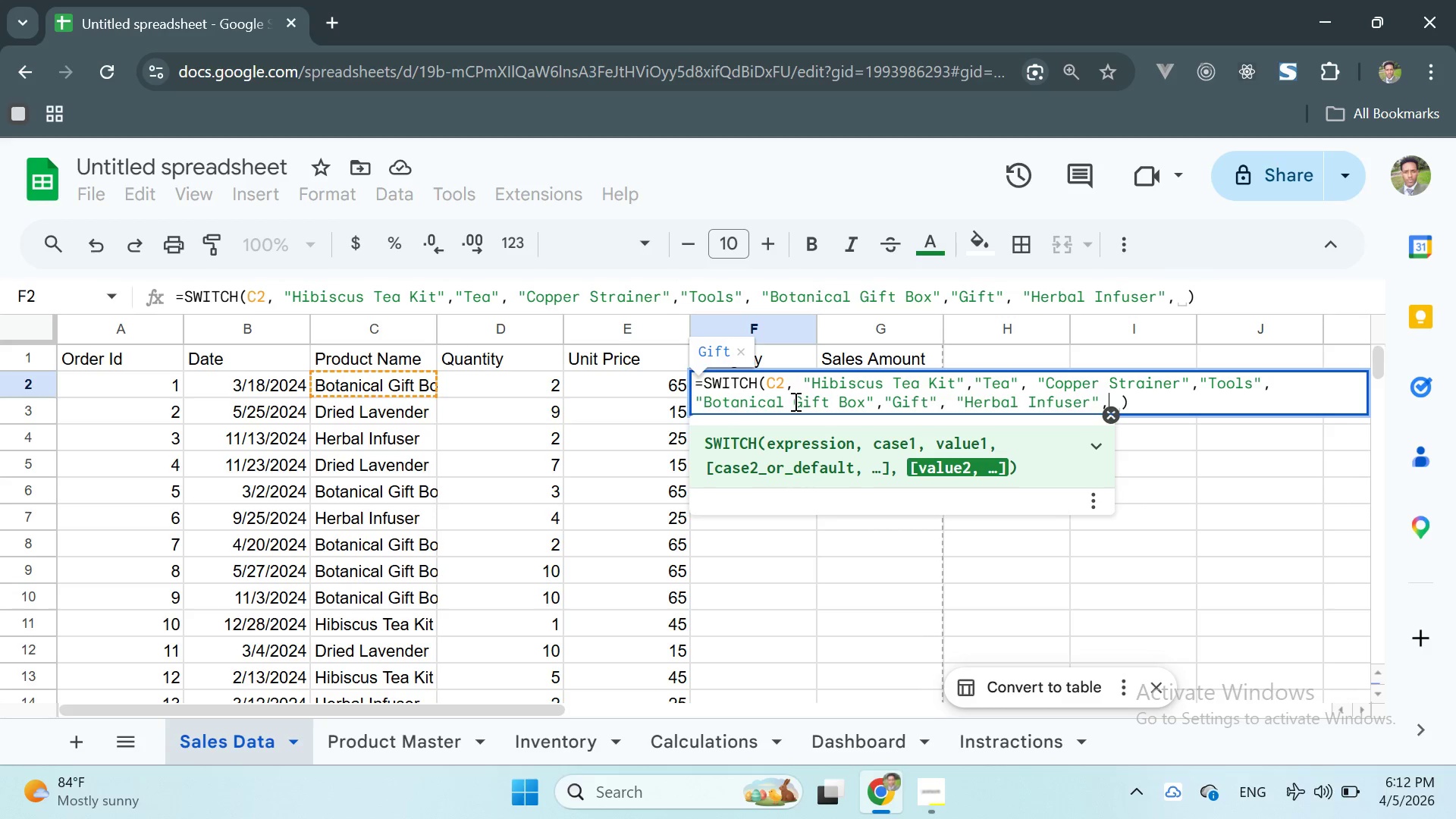 
hold_key(key=ShiftRight, duration=0.47)
 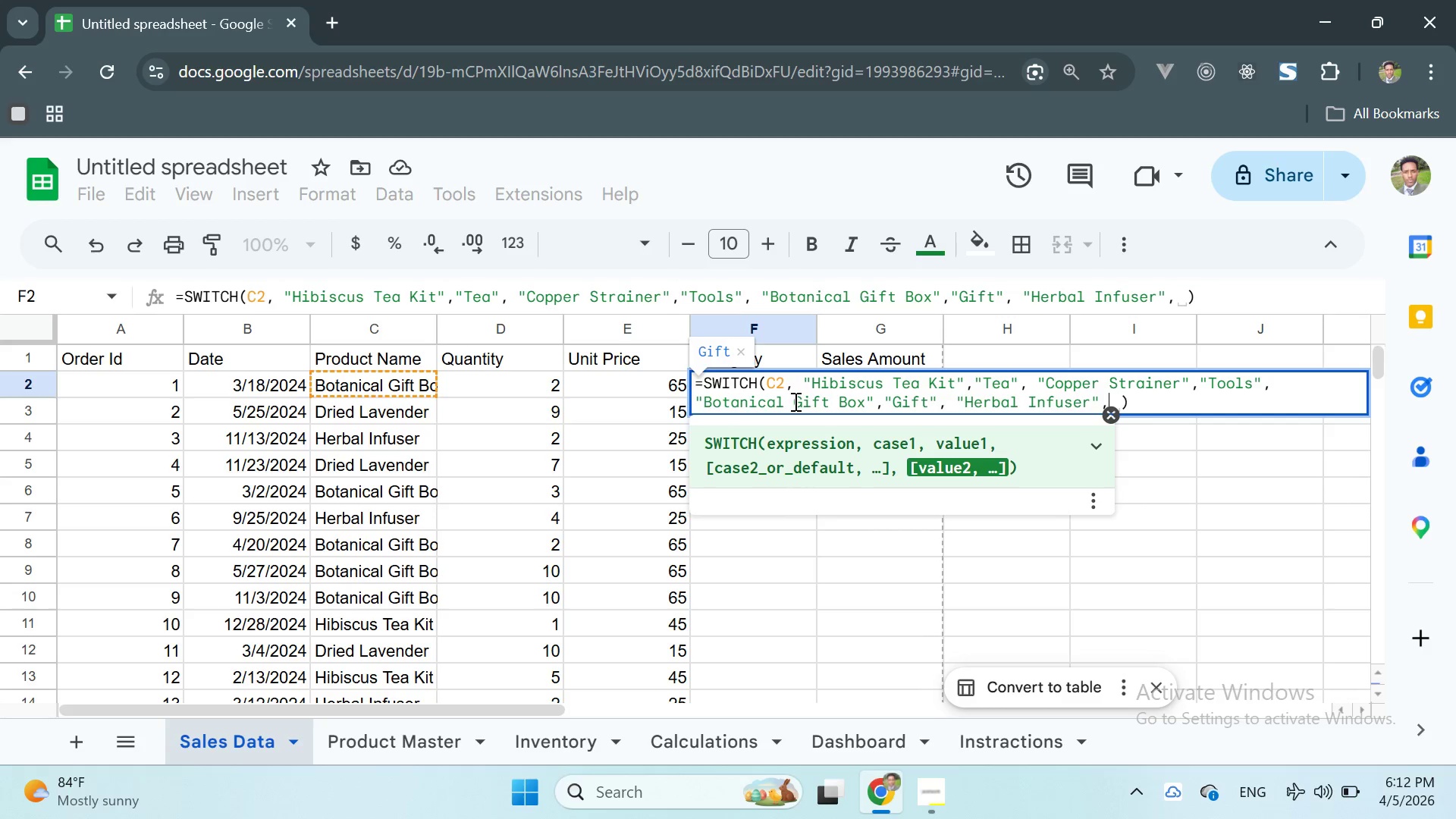 
key(Shift+ShiftRight)
 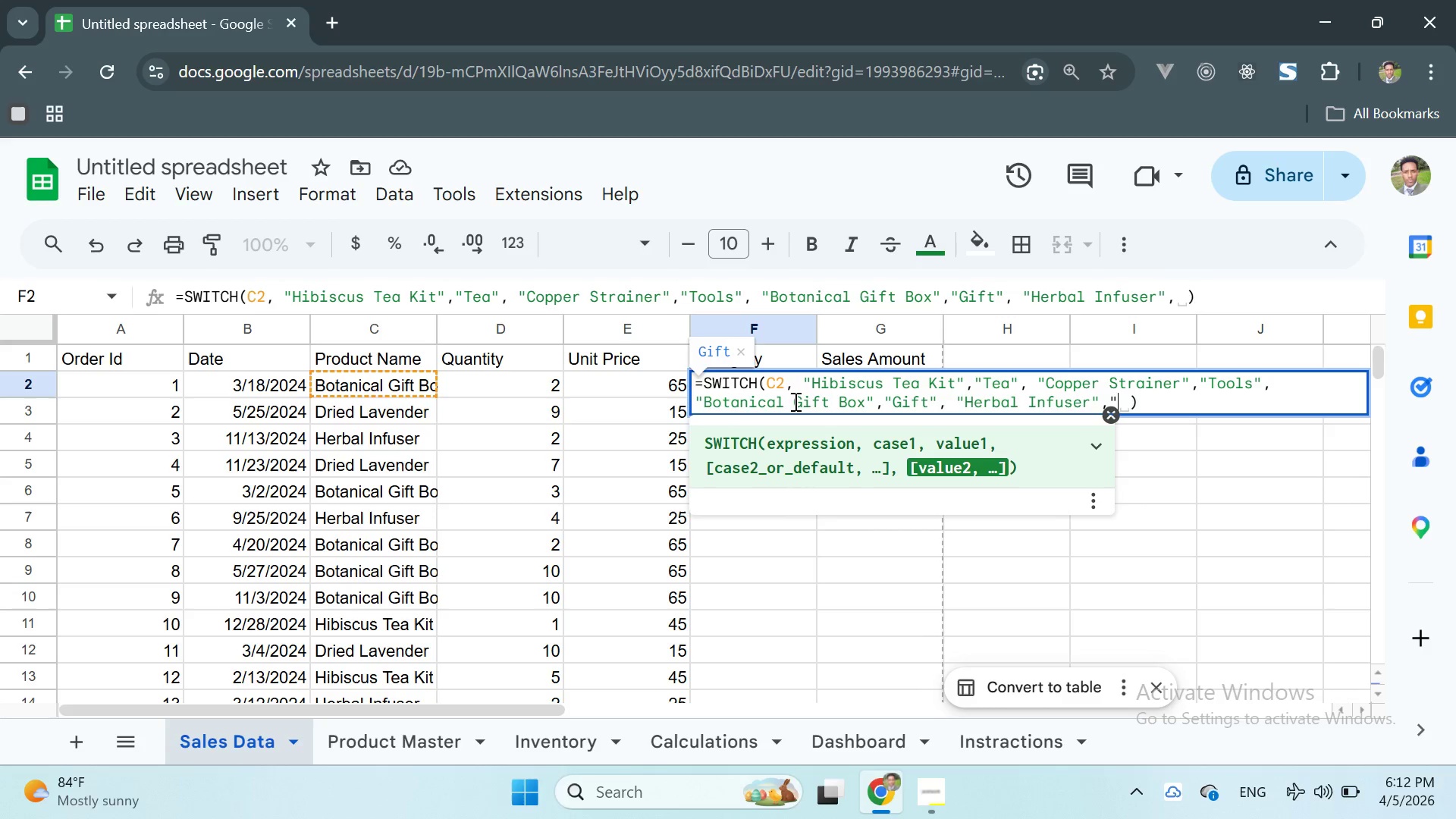 
key(Shift+Quote)
 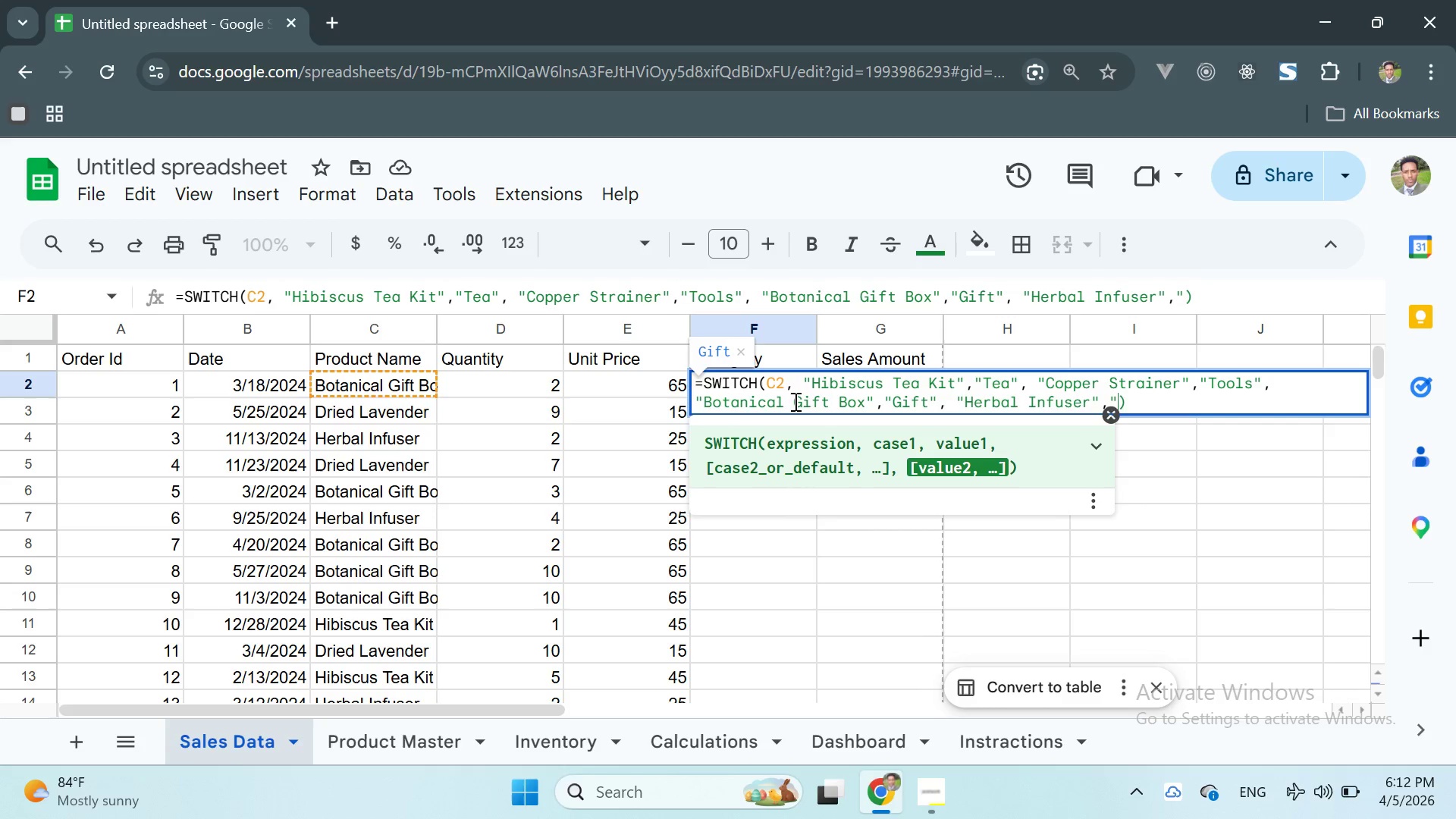 
key(ArrowRight)
 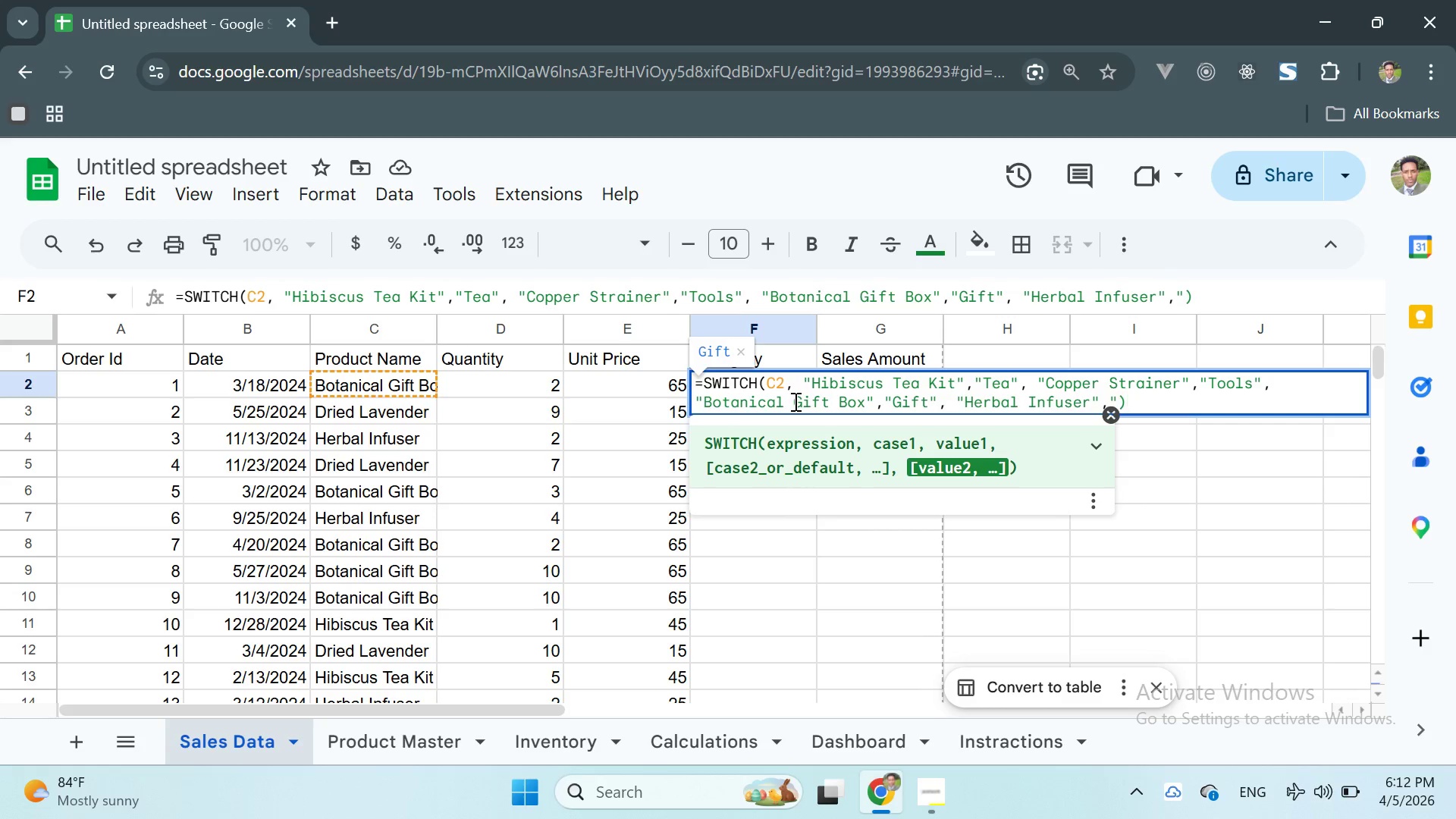 
key(ArrowLeft)
 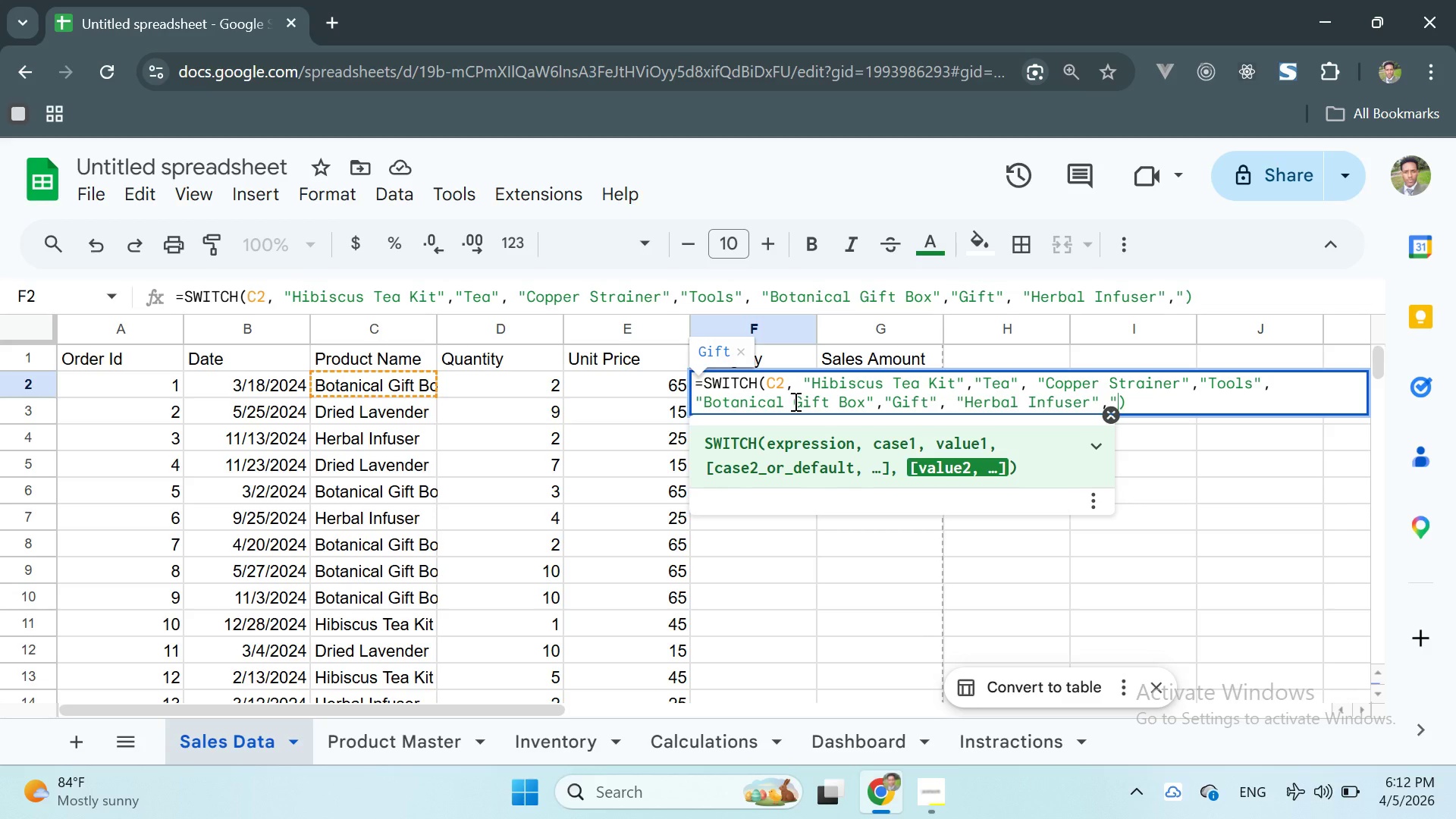 
key(Shift+ShiftRight)
 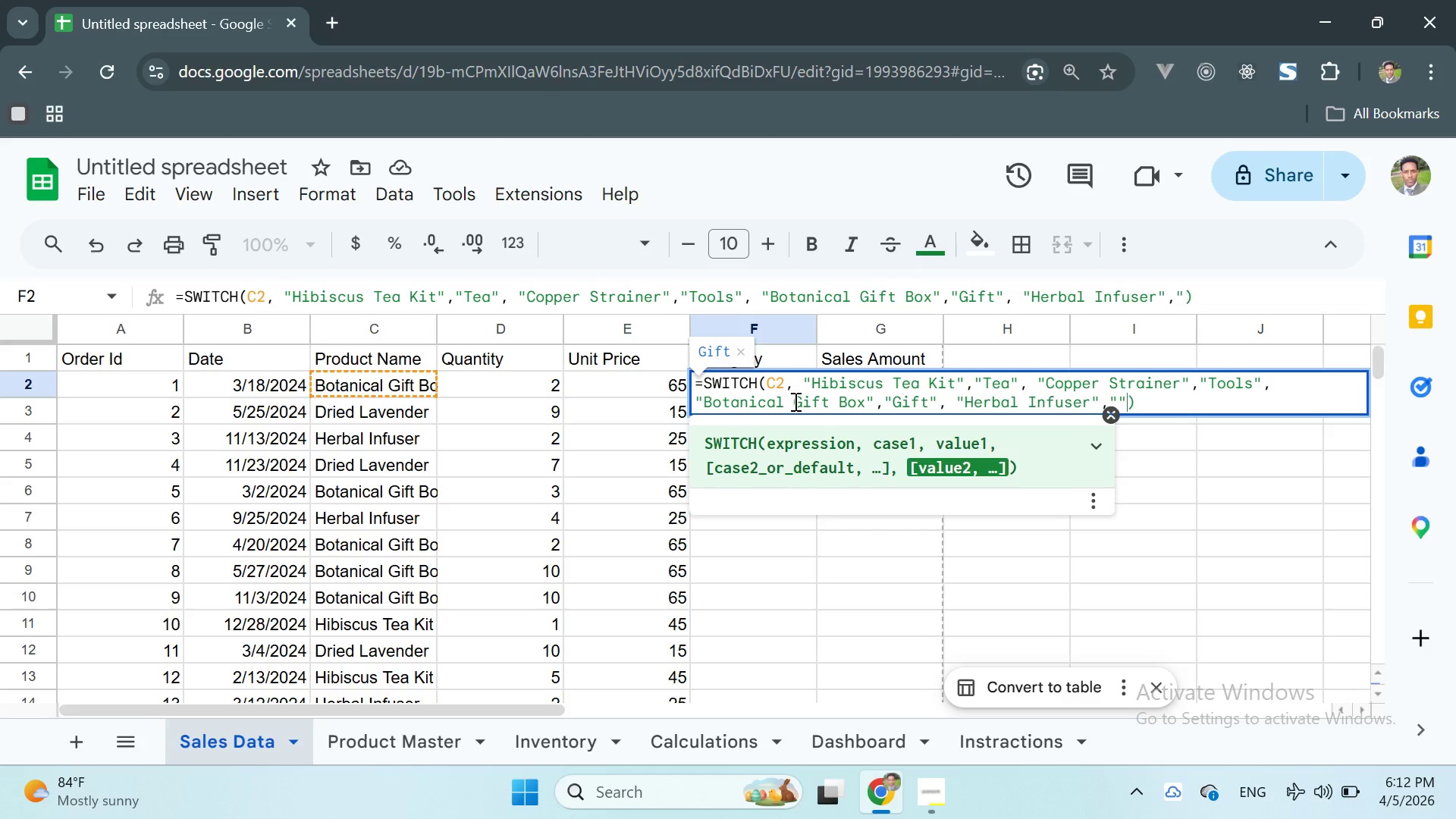 
key(Shift+Quote)
 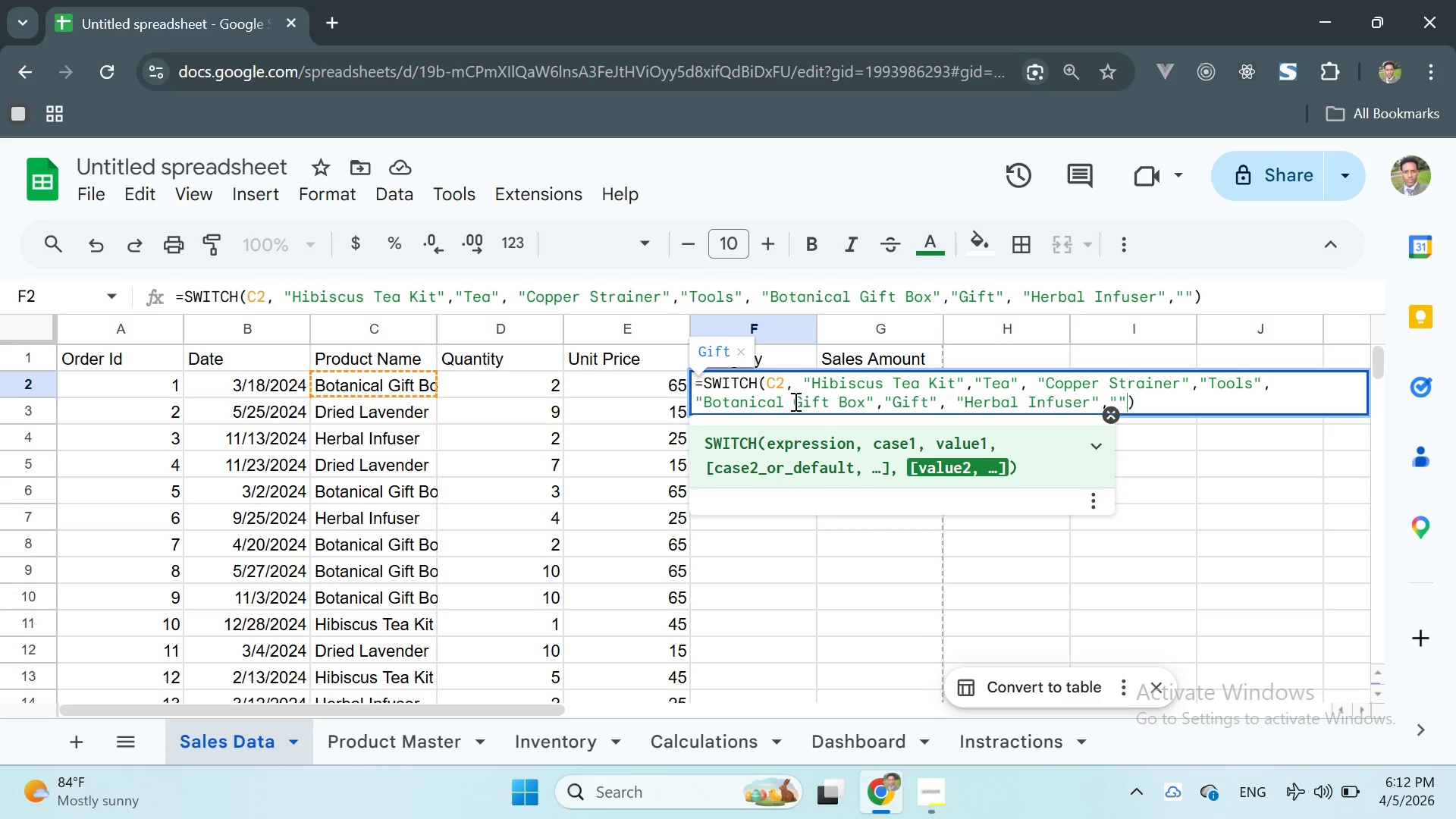 
key(ArrowLeft)
 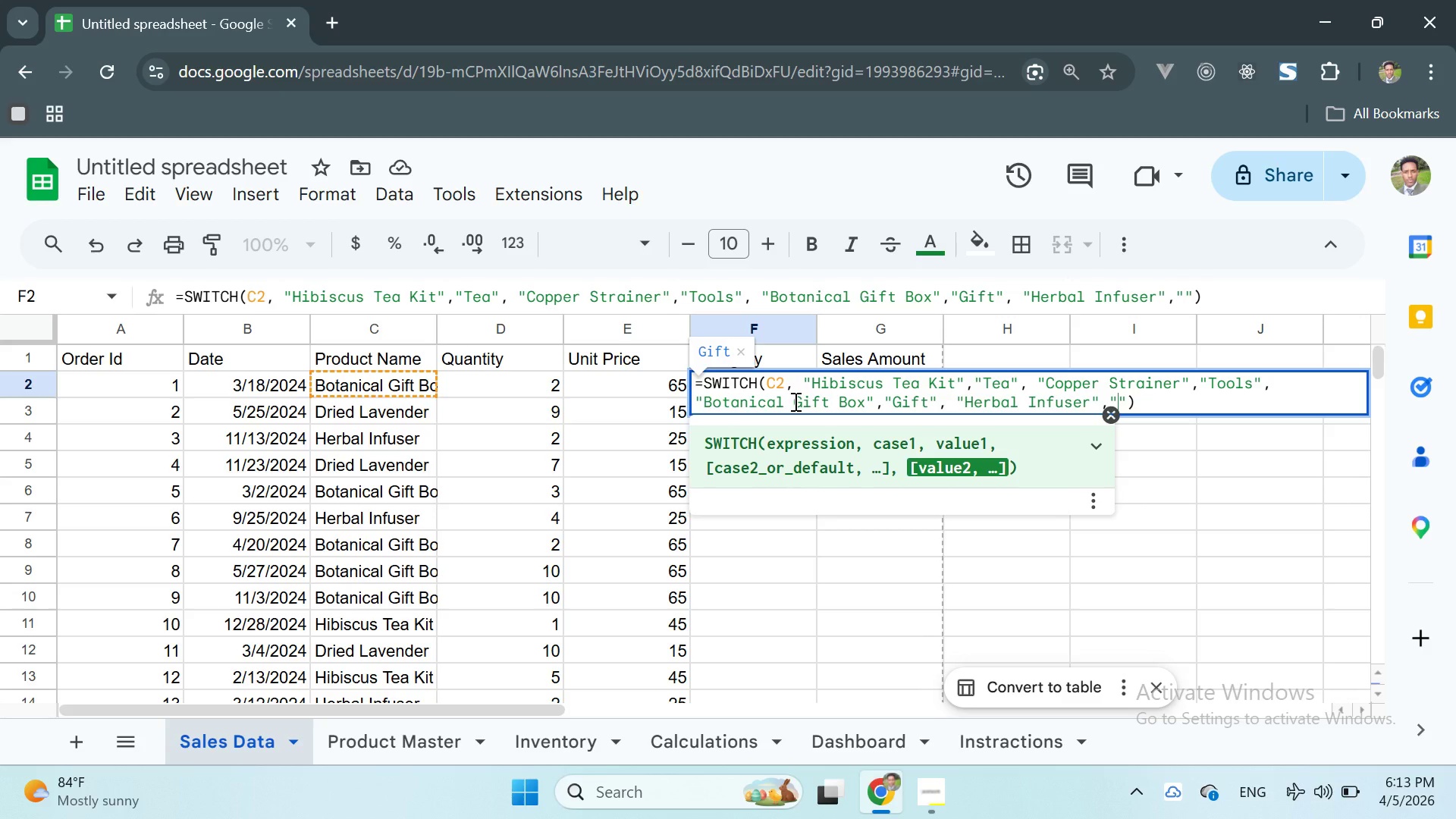 
type(Tea)
 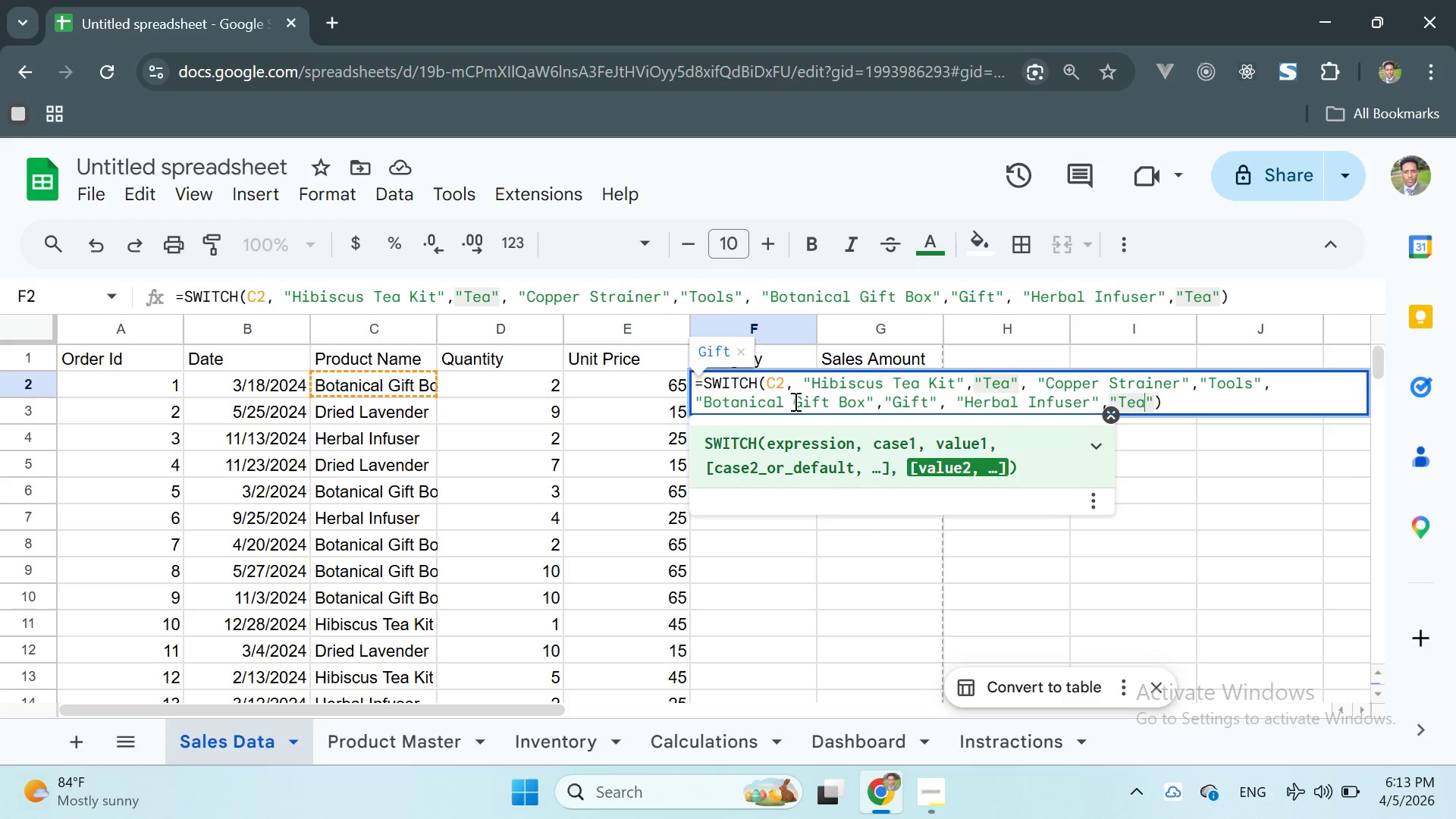 
key(ArrowRight)
 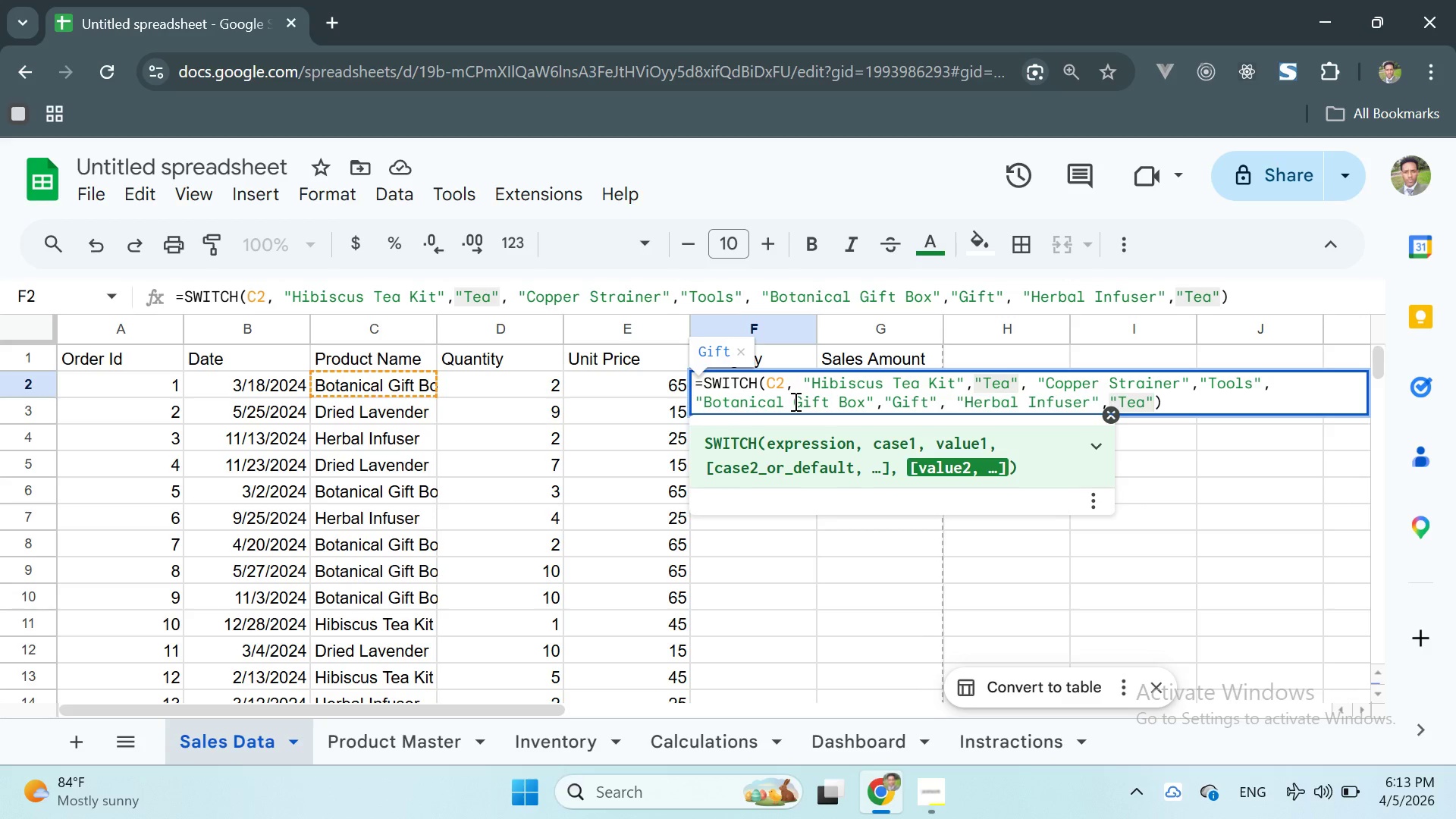 
key(Comma)
 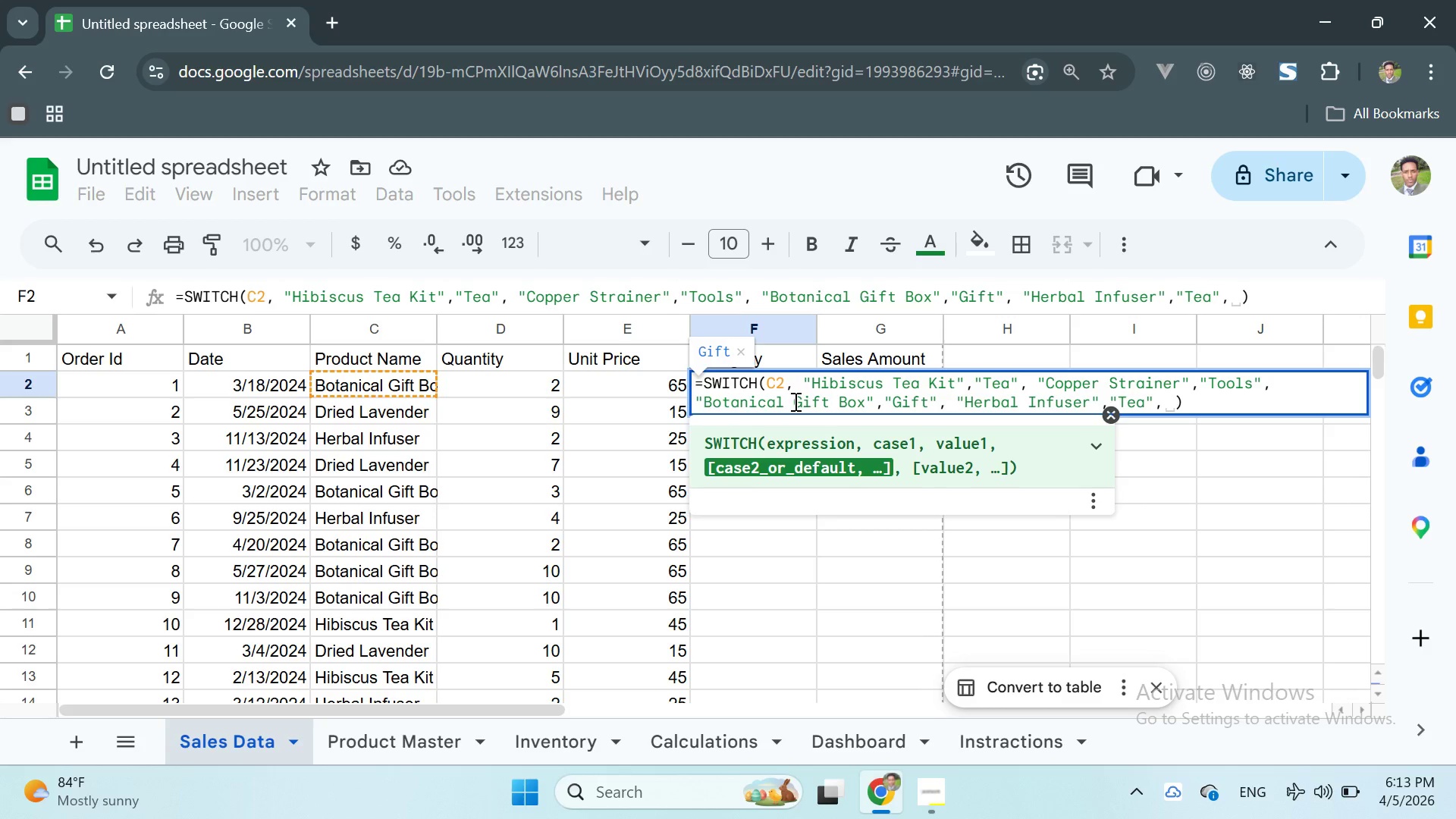 
key(Shift+Quote)
 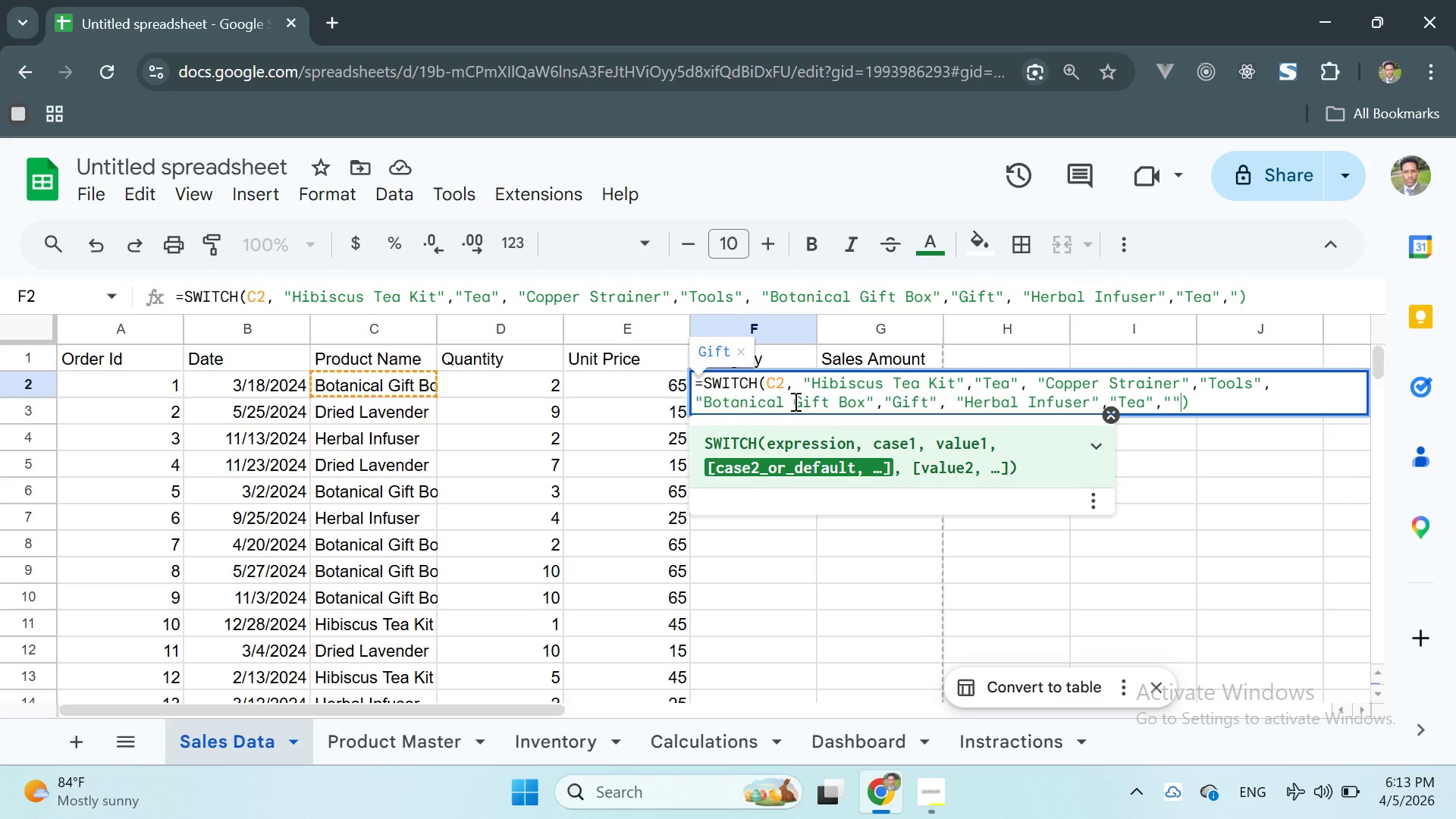 
key(Shift+Quote)
 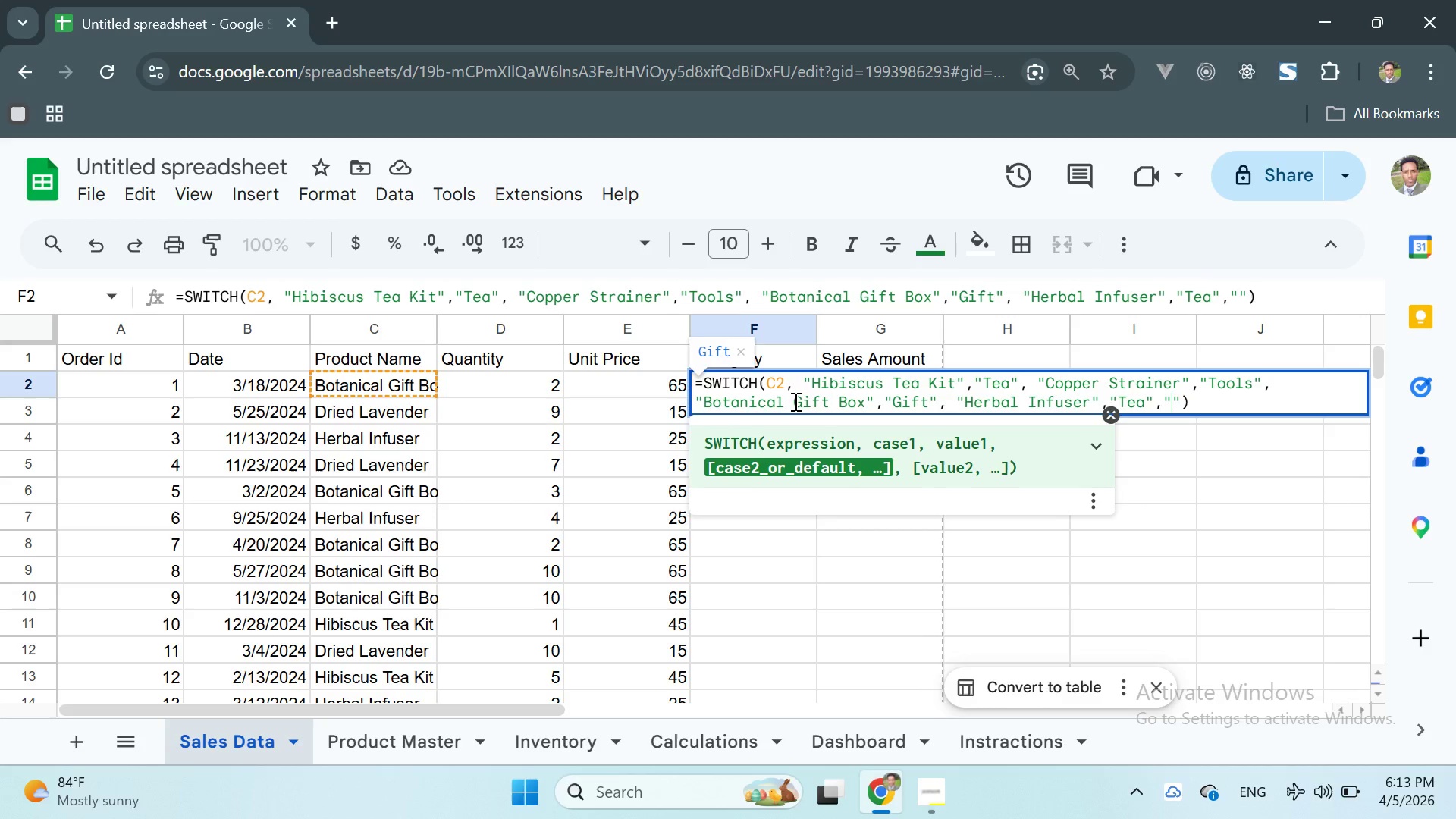 
key(ArrowLeft)
 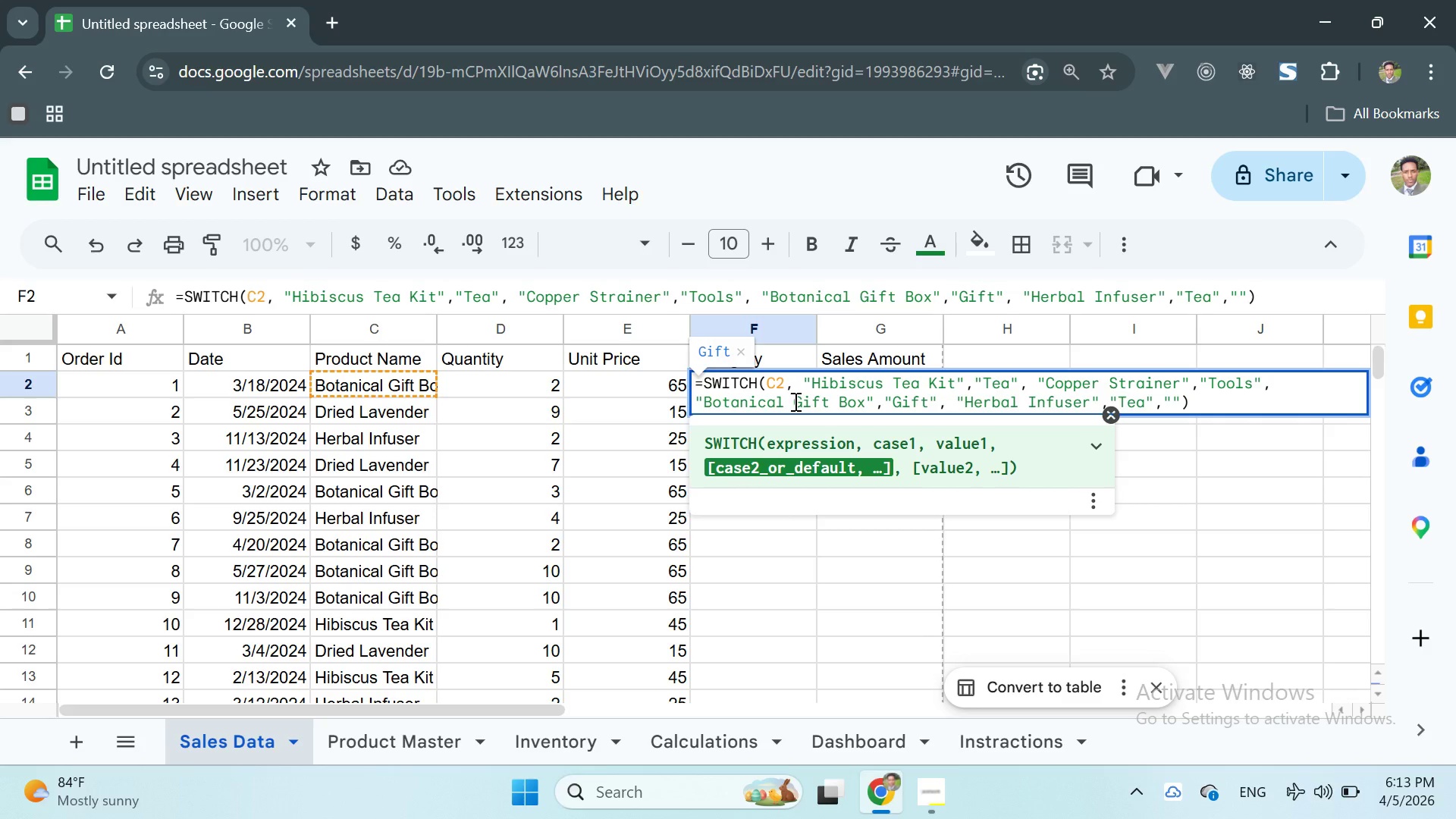 
type(G)
key(Backspace)
type(Dried Lavender)
 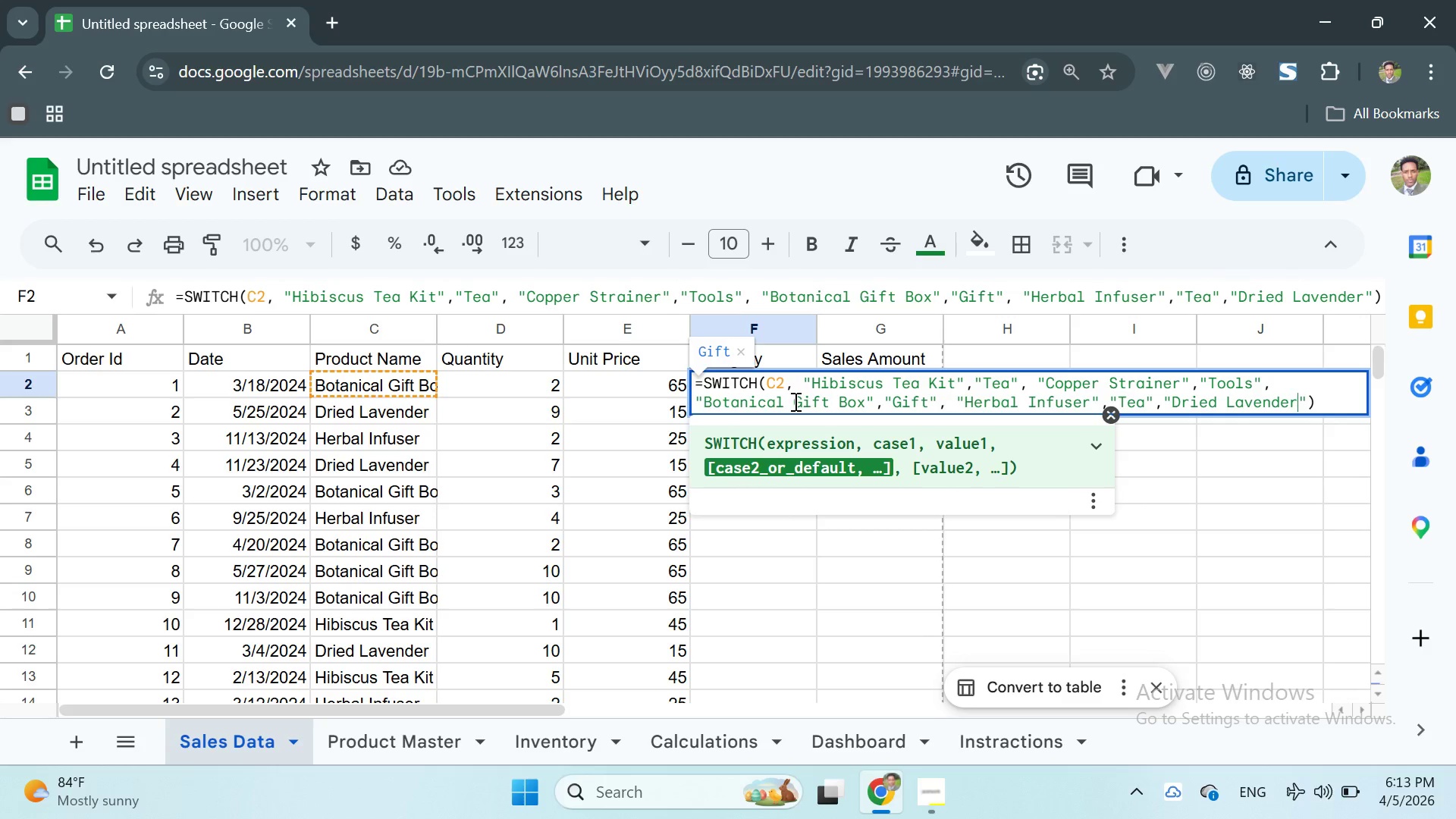 
key(ArrowRight)
 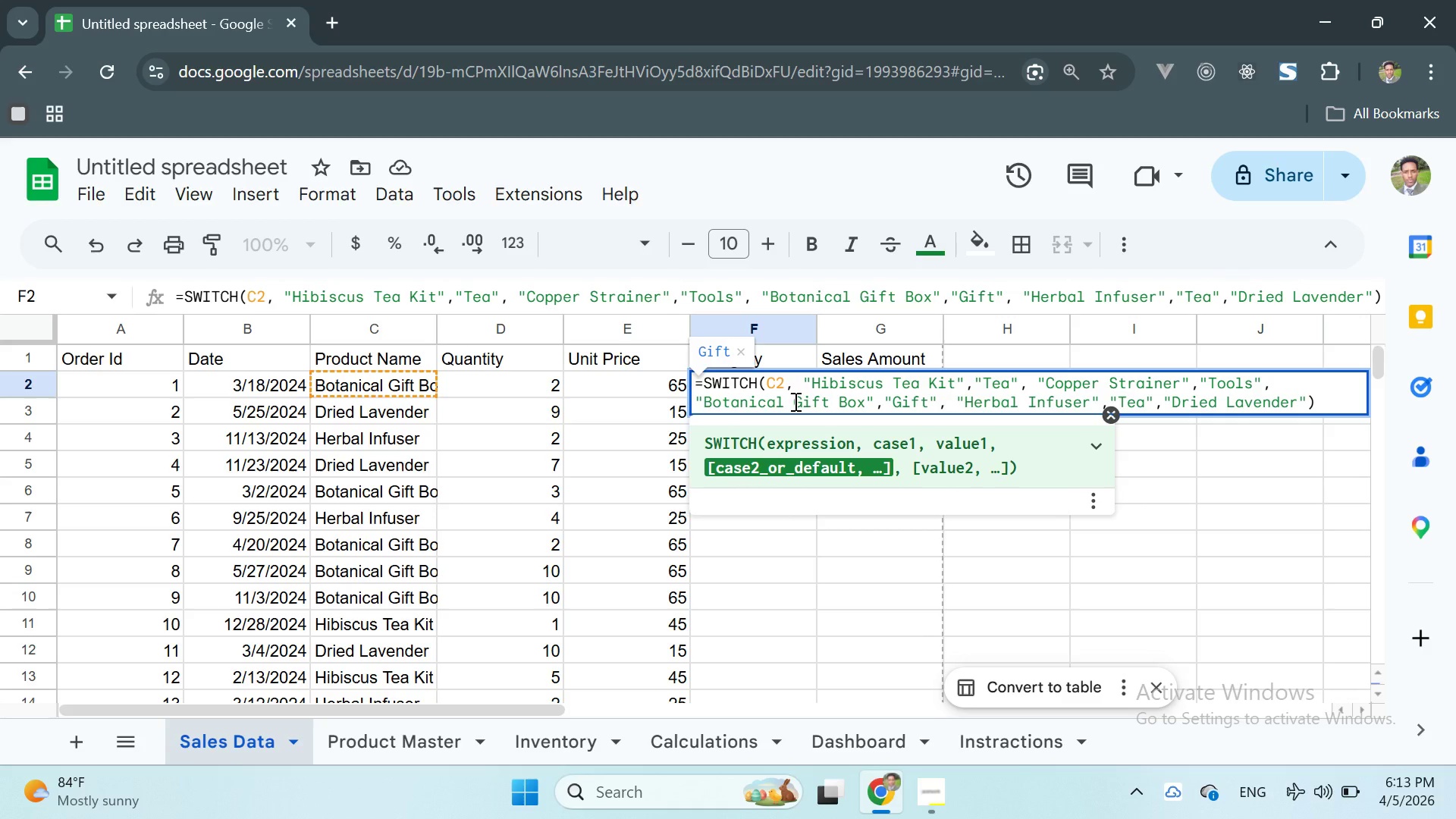 
key(Comma)
 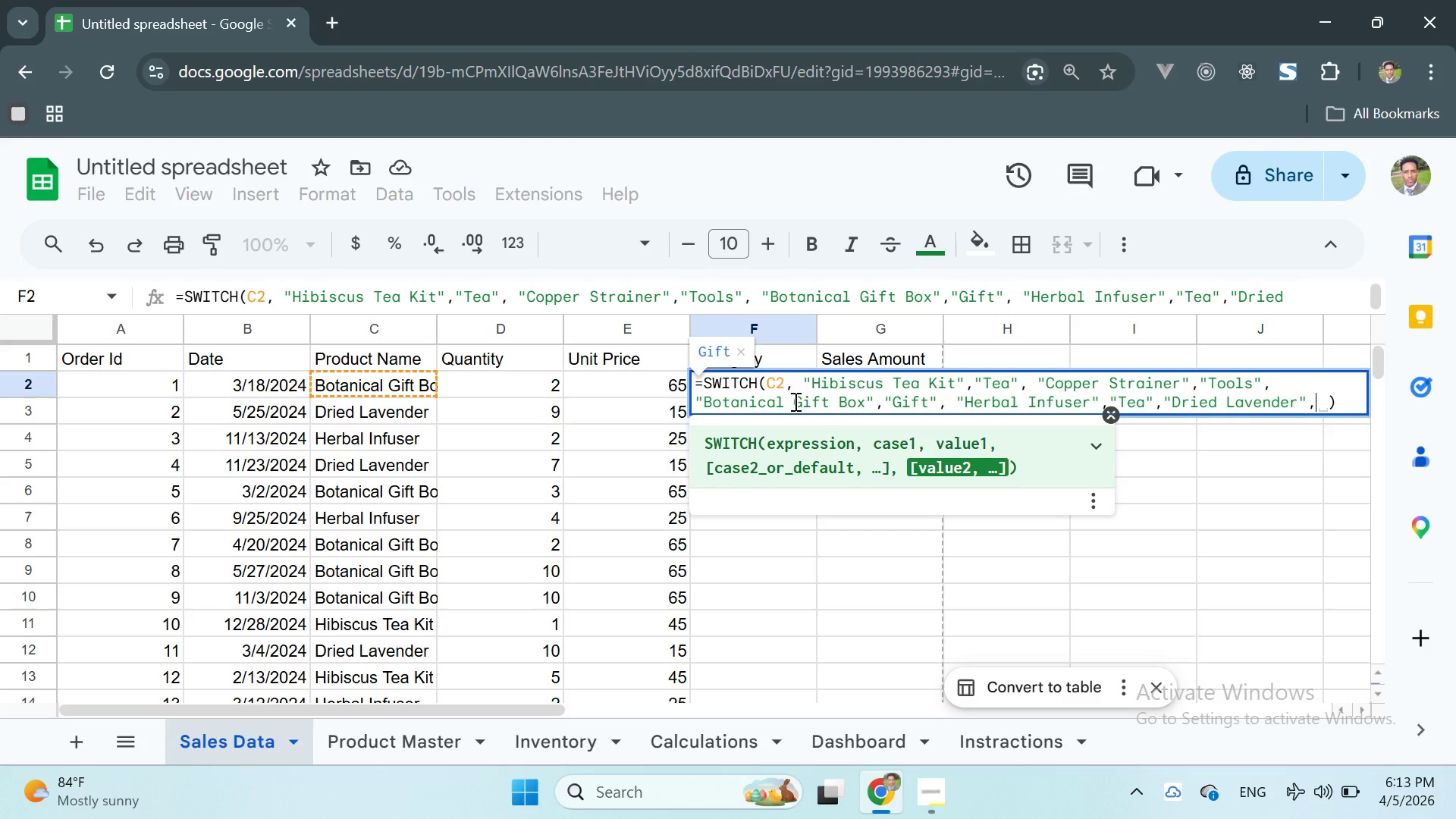 
key(Shift+Quote)
 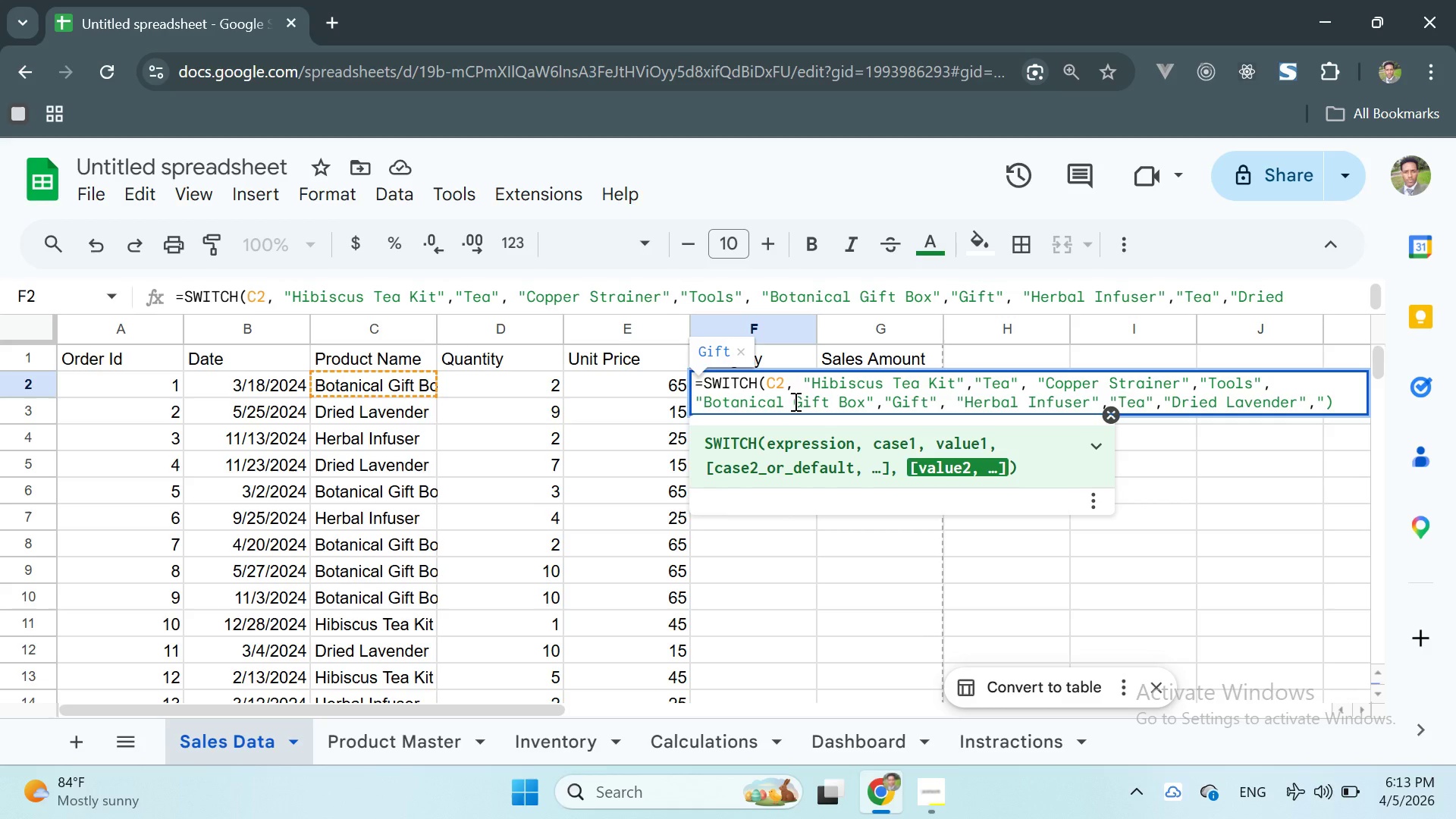 
key(Shift+Quote)
 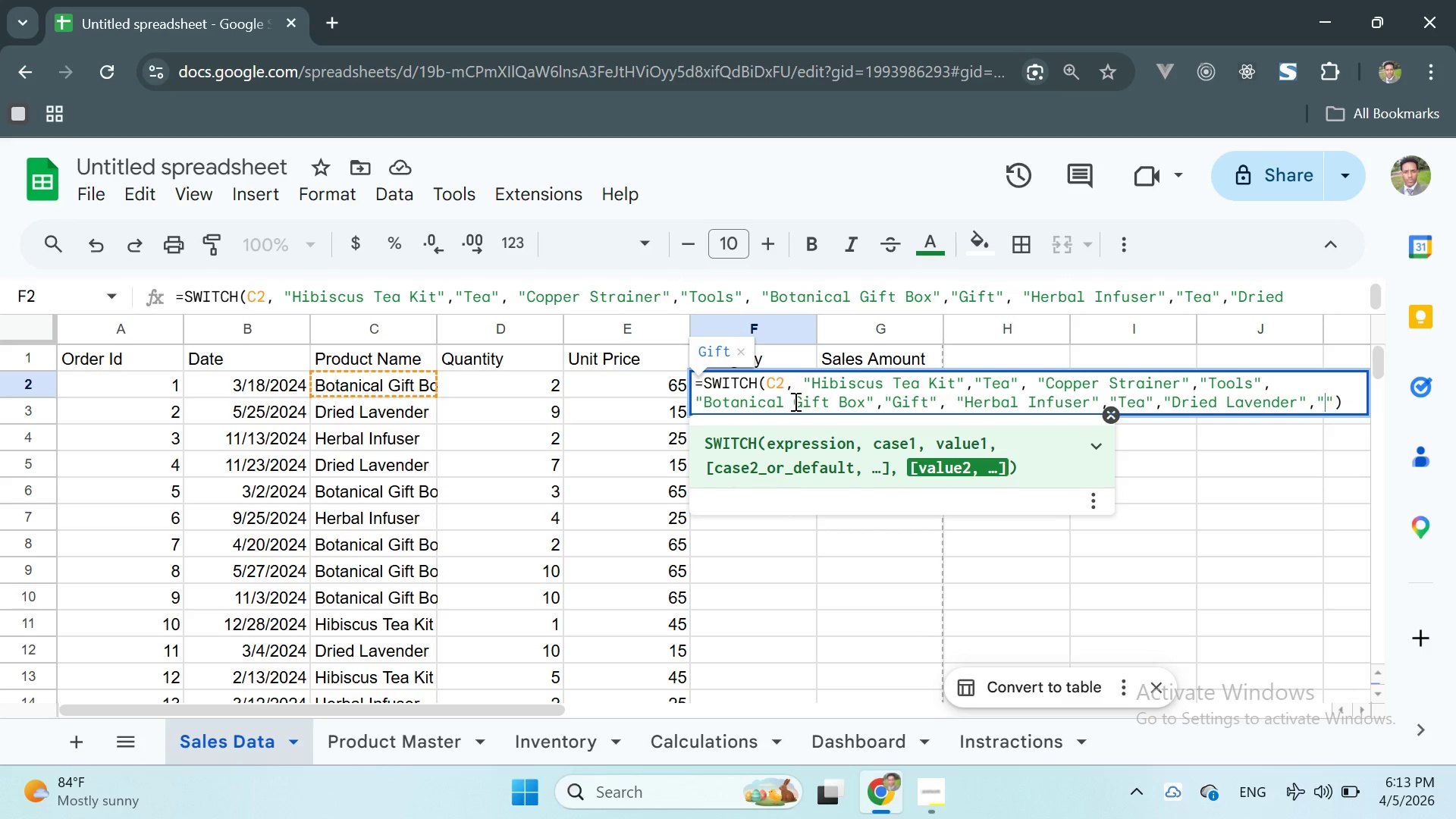 
key(ArrowLeft)
 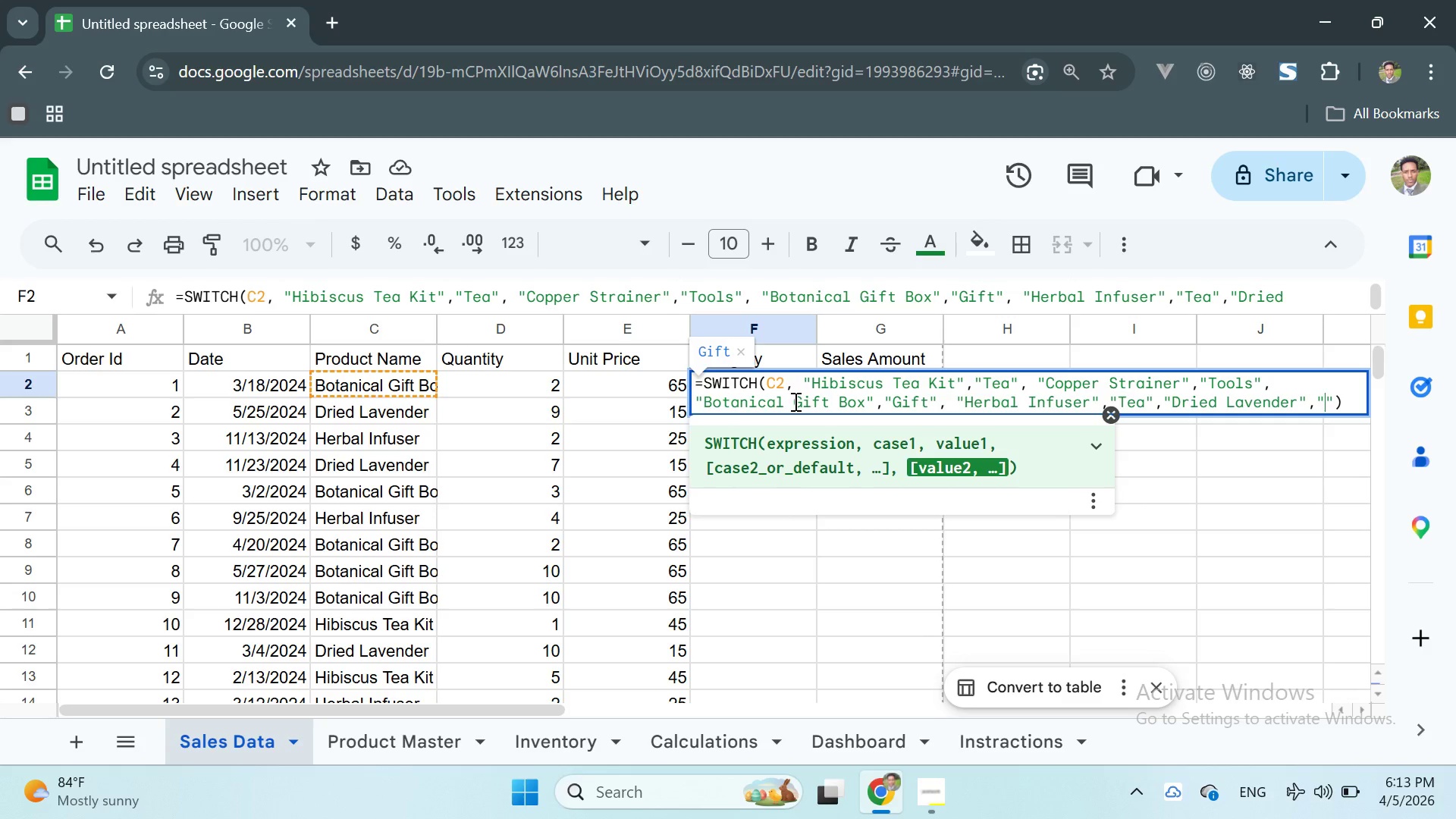 
key(ArrowLeft)
 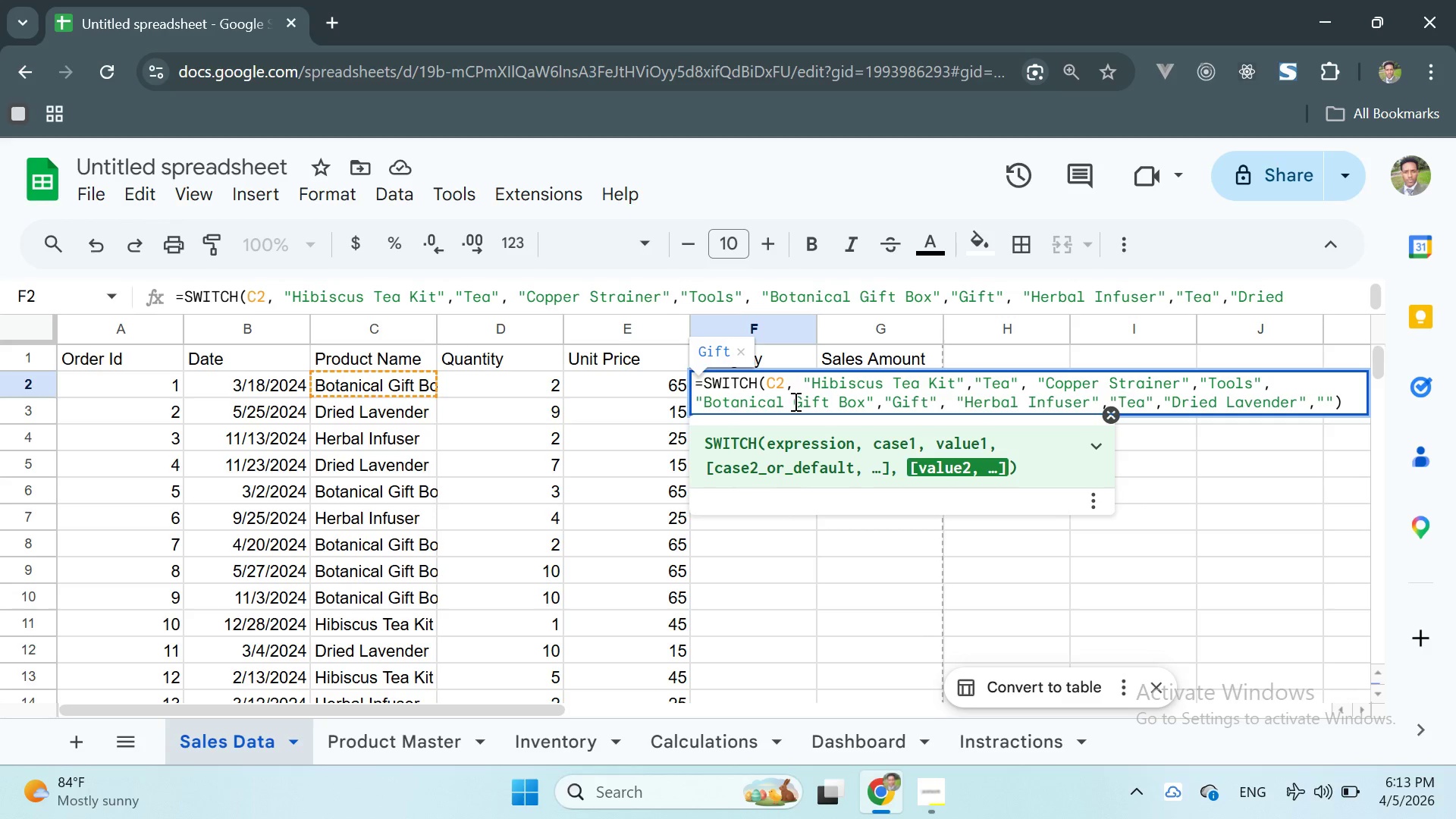 
key(ArrowRight)
 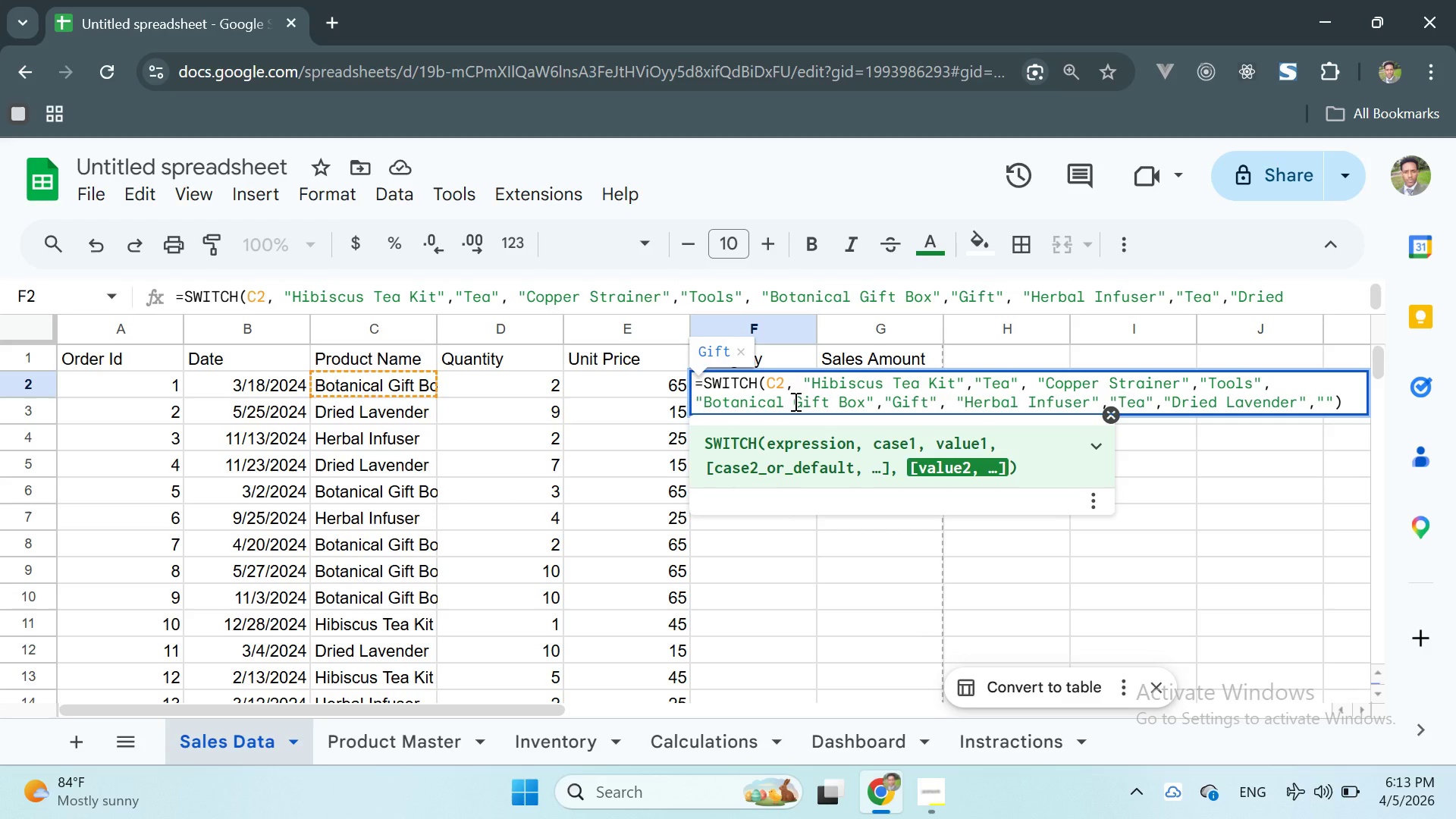 
type(Herb)
 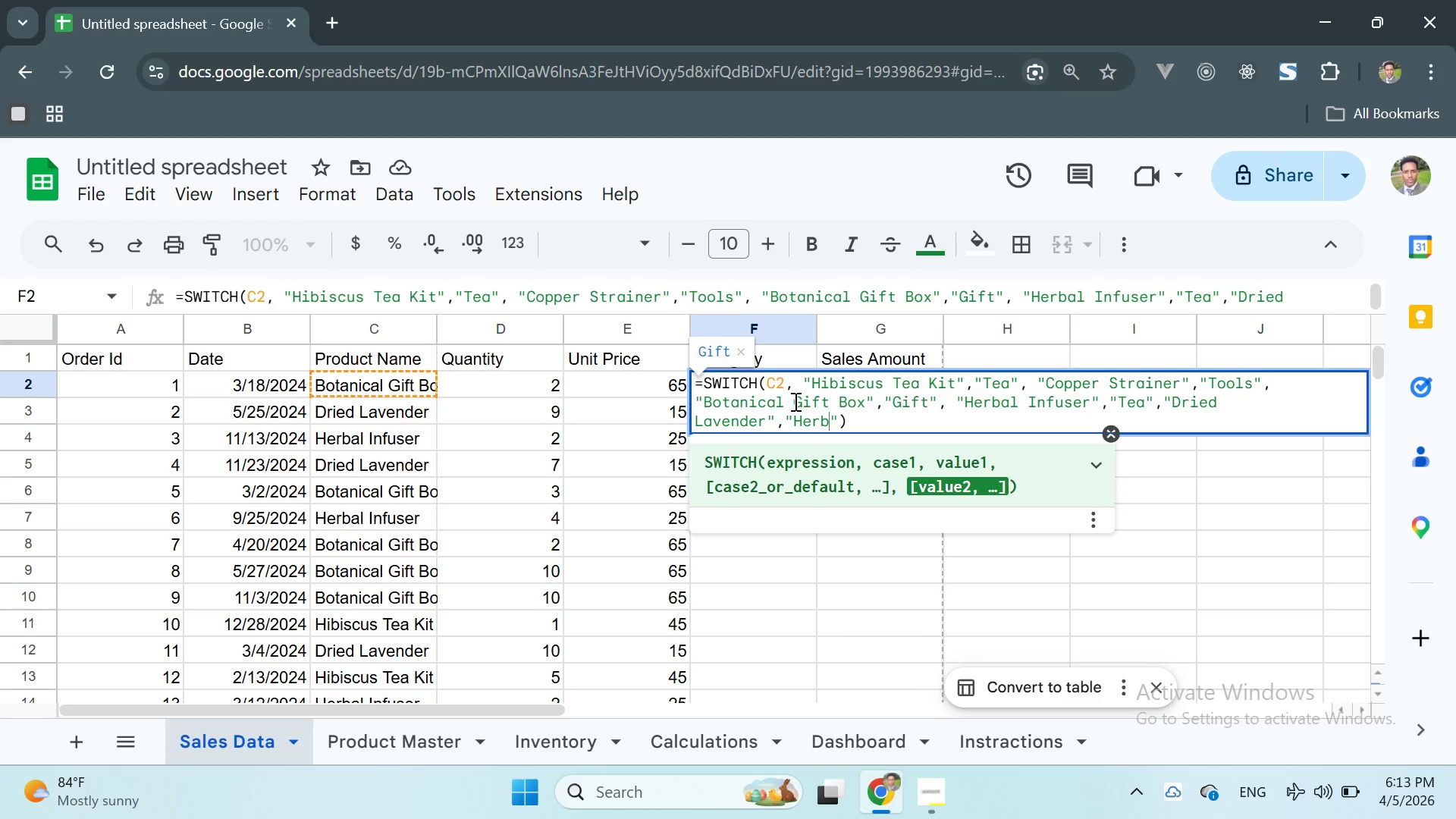 
wait(9.25)
 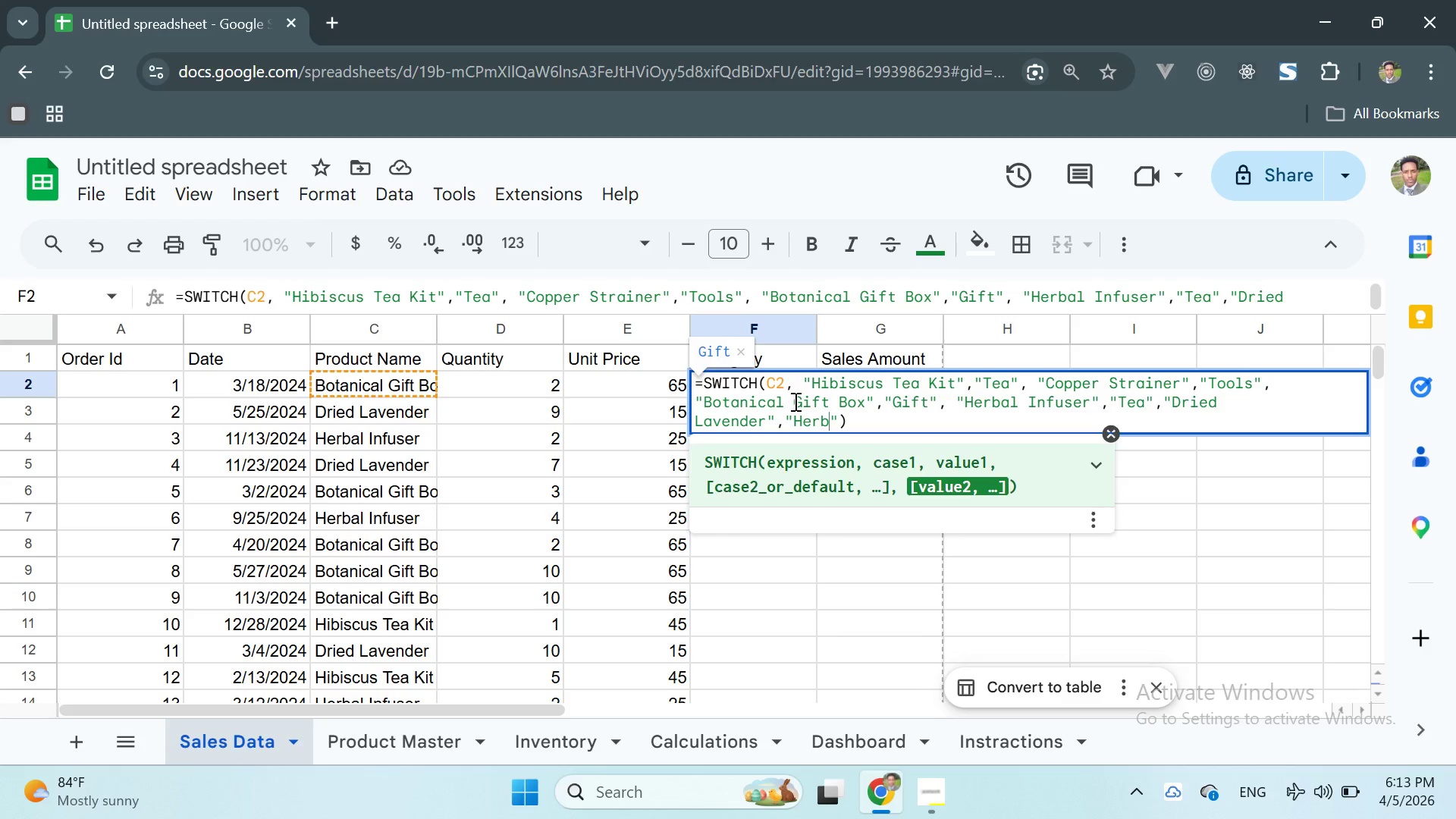 
left_click([972, 391])
 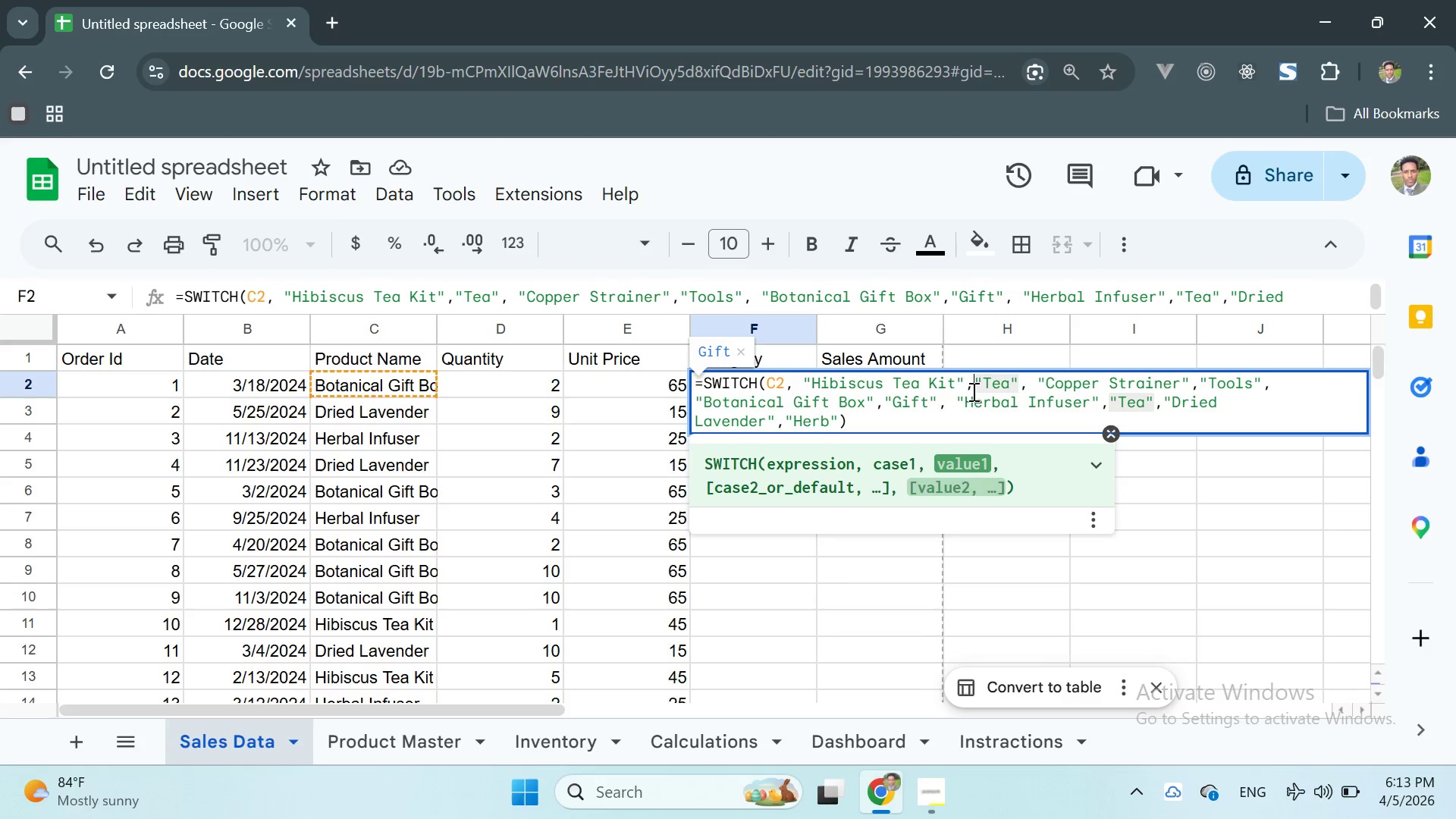 
key(Space)
 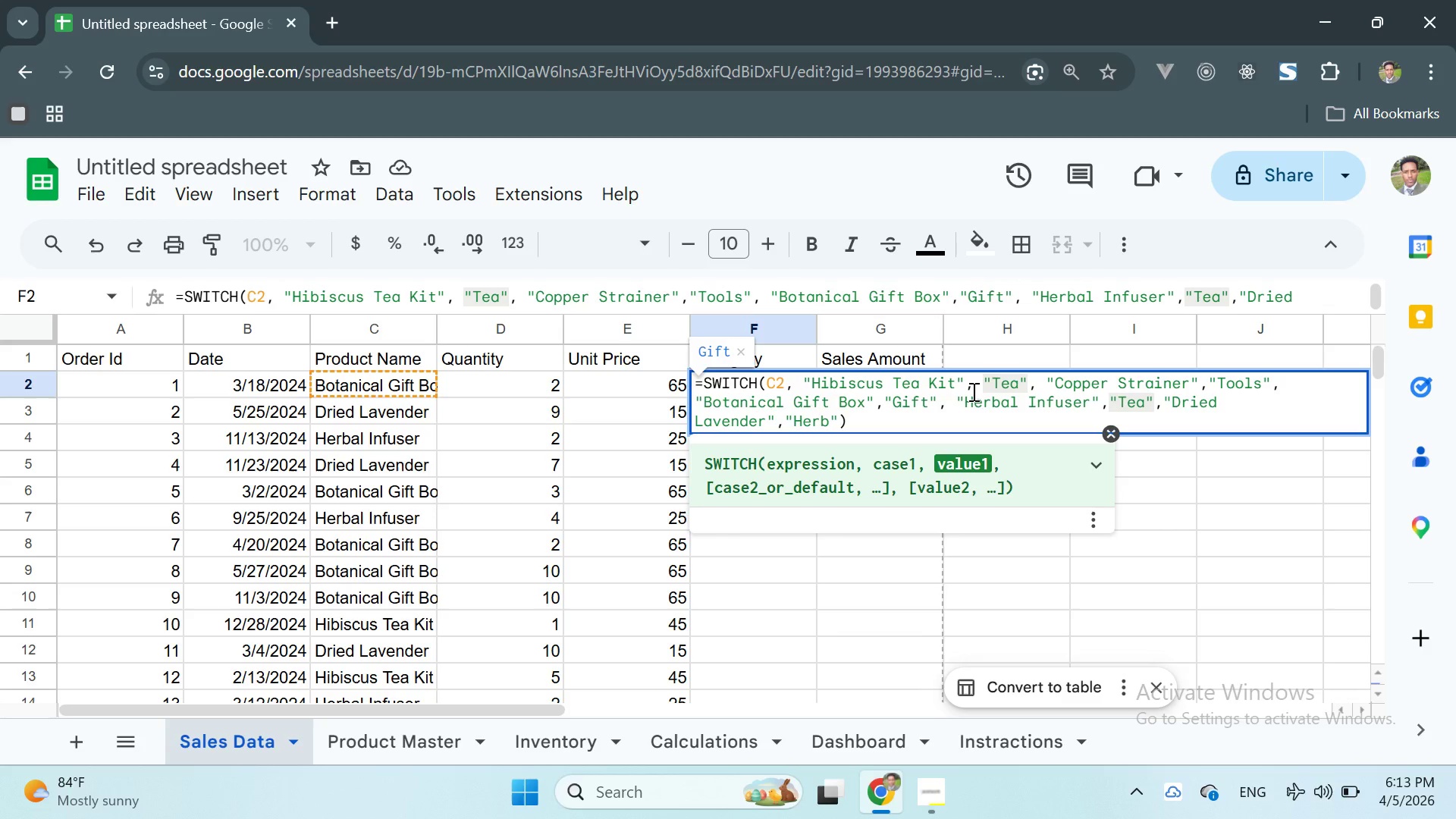 
wait(13.28)
 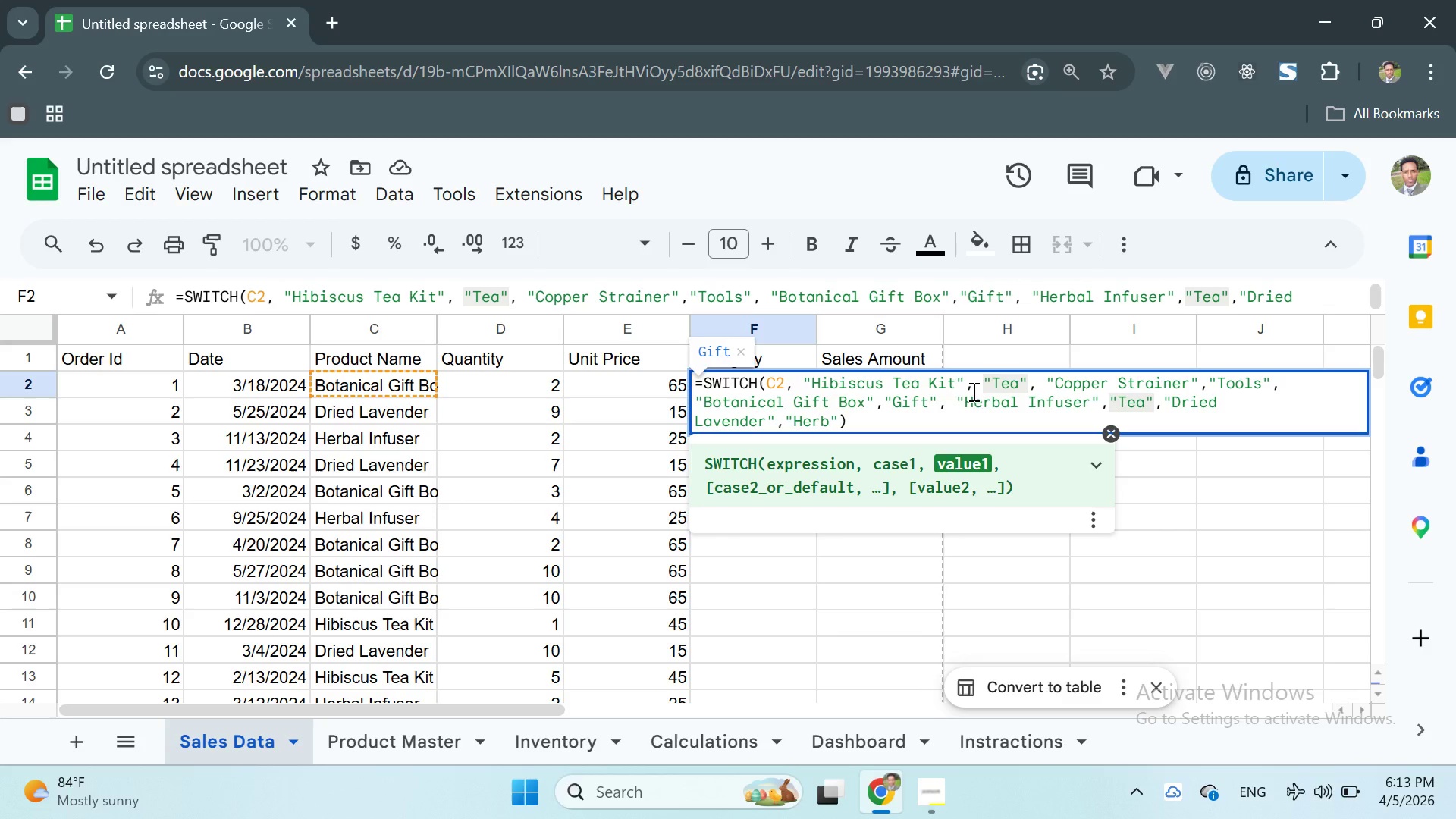 
left_click([1206, 388])
 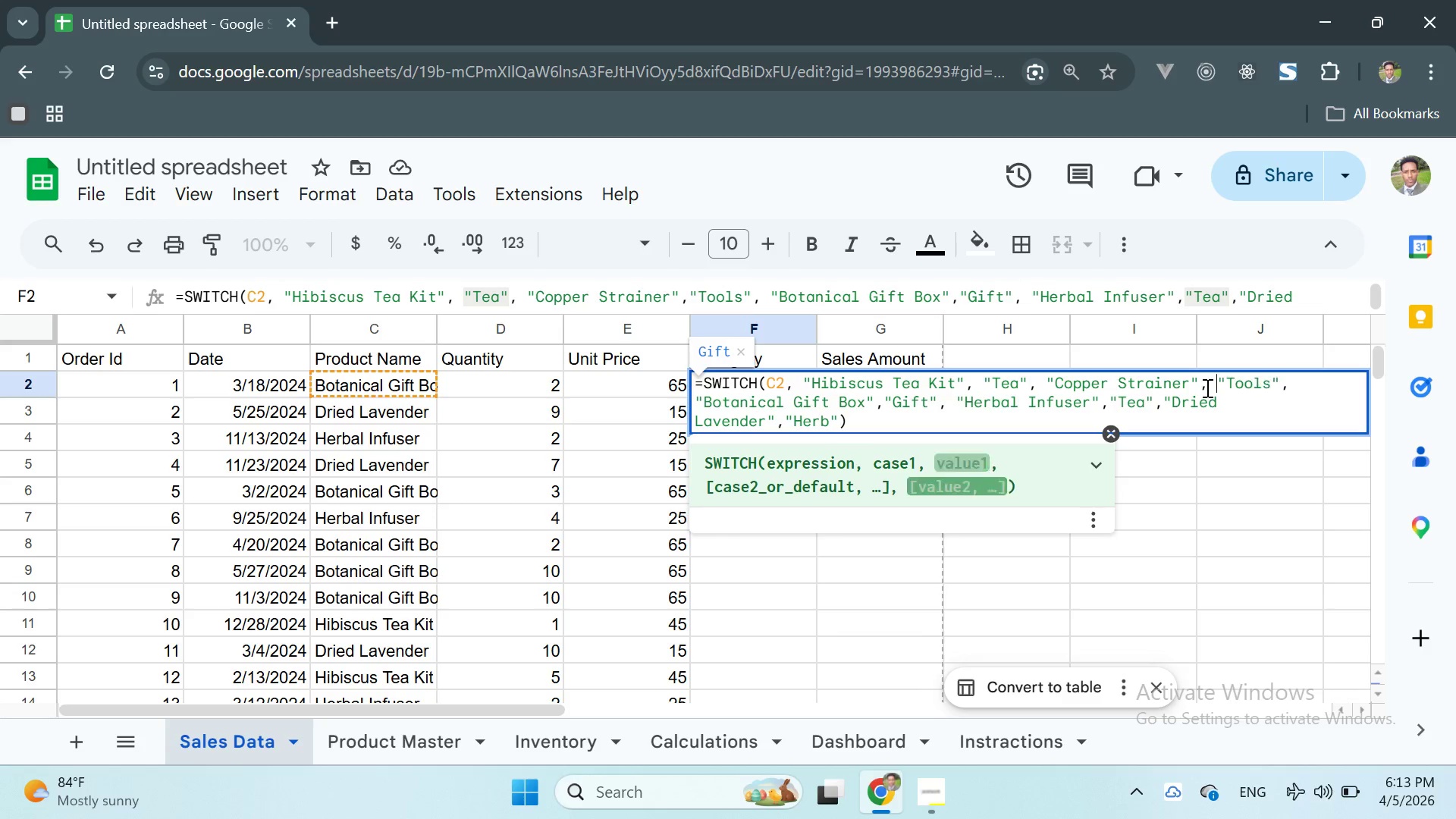 
key(Space)
 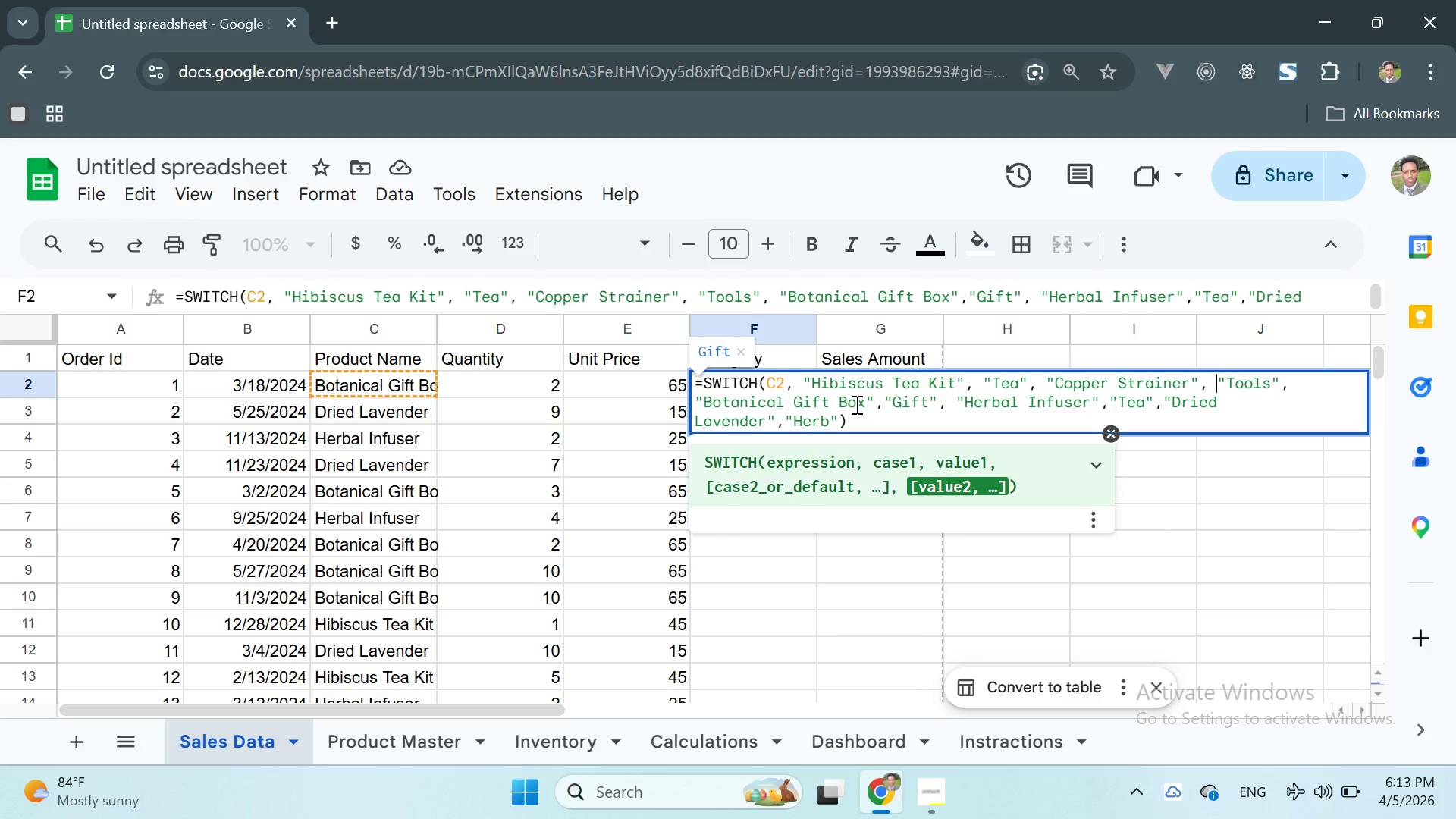 
wait(11.5)
 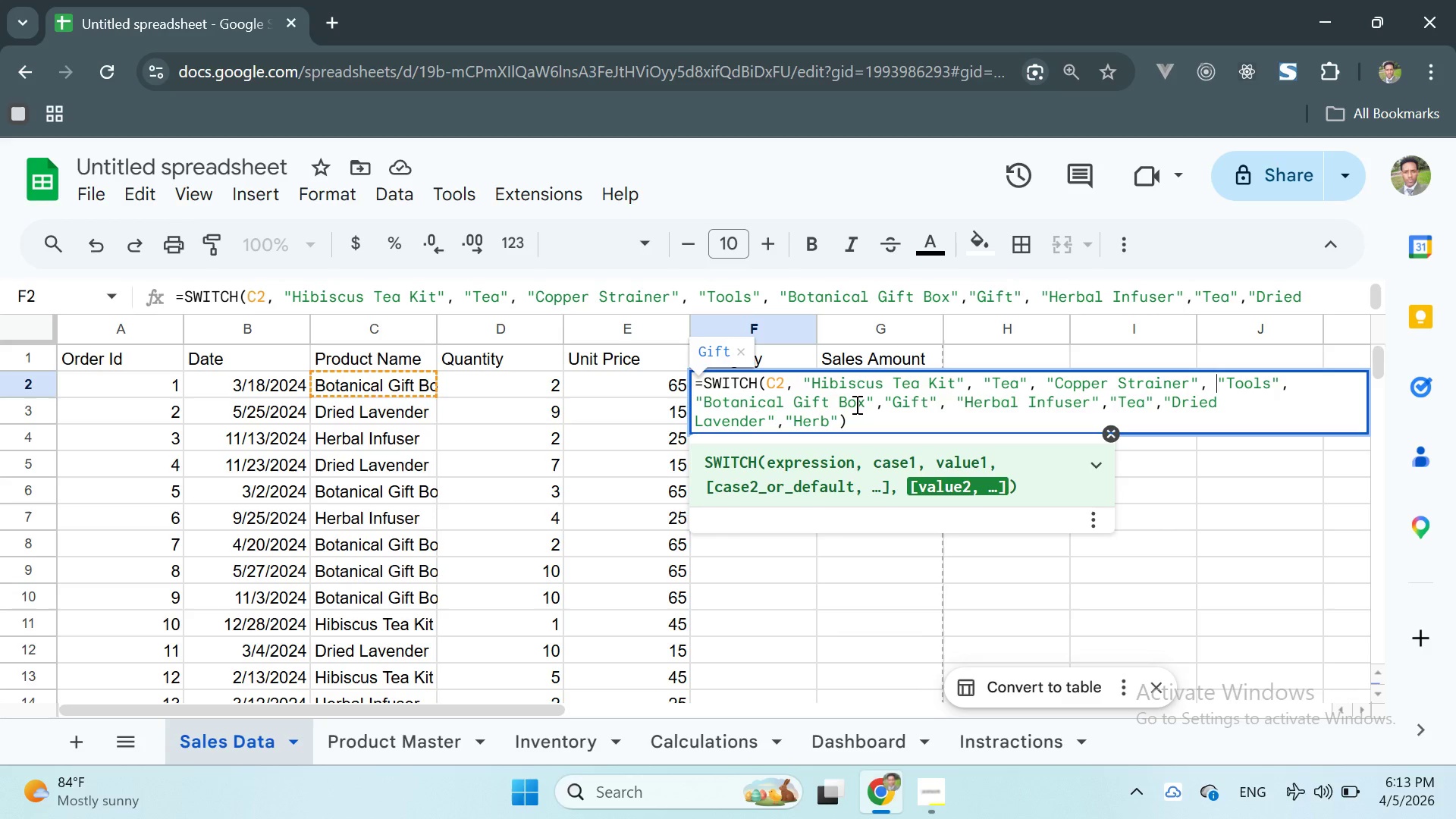 
left_click([879, 402])
 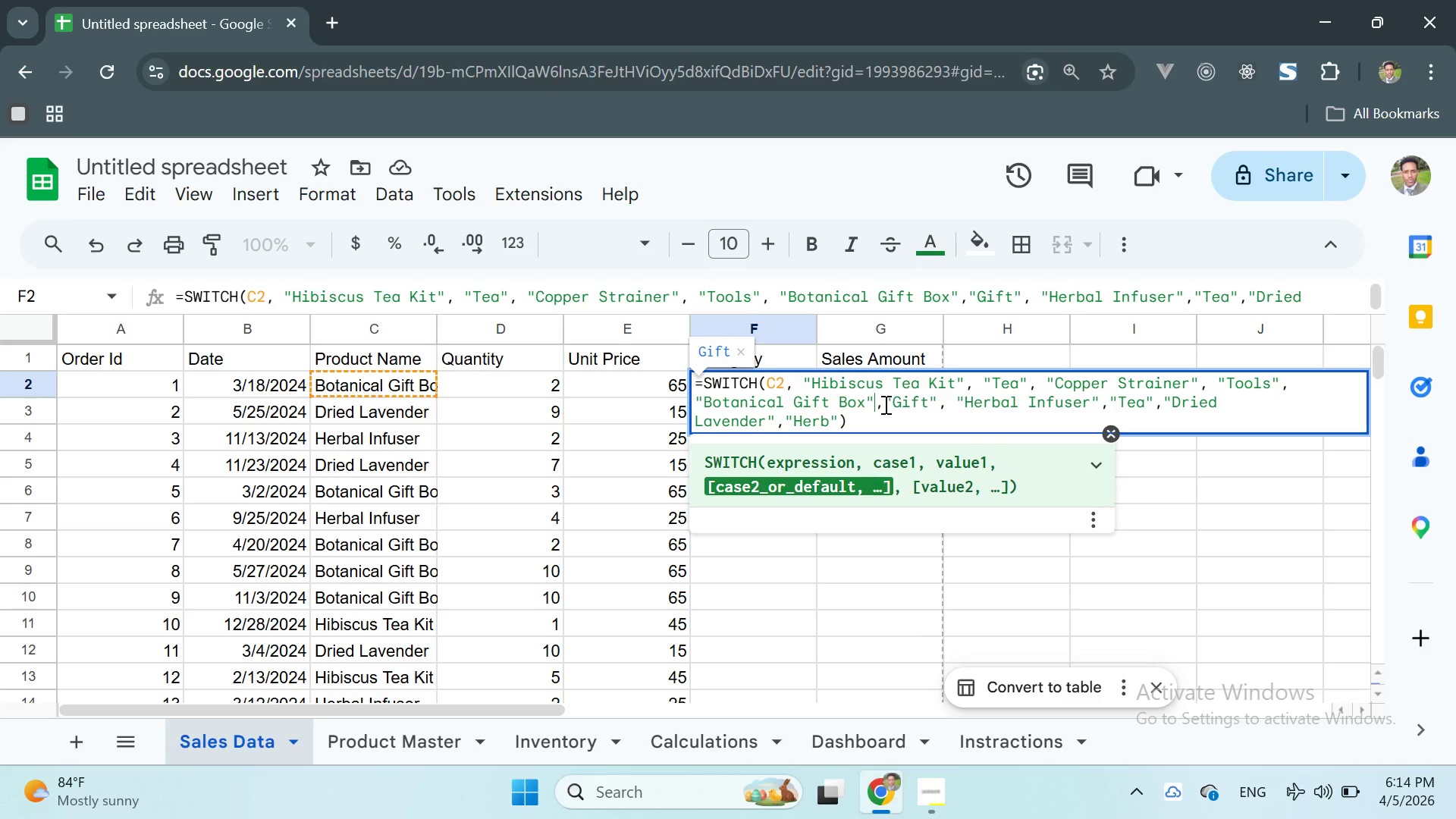 
left_click([884, 404])
 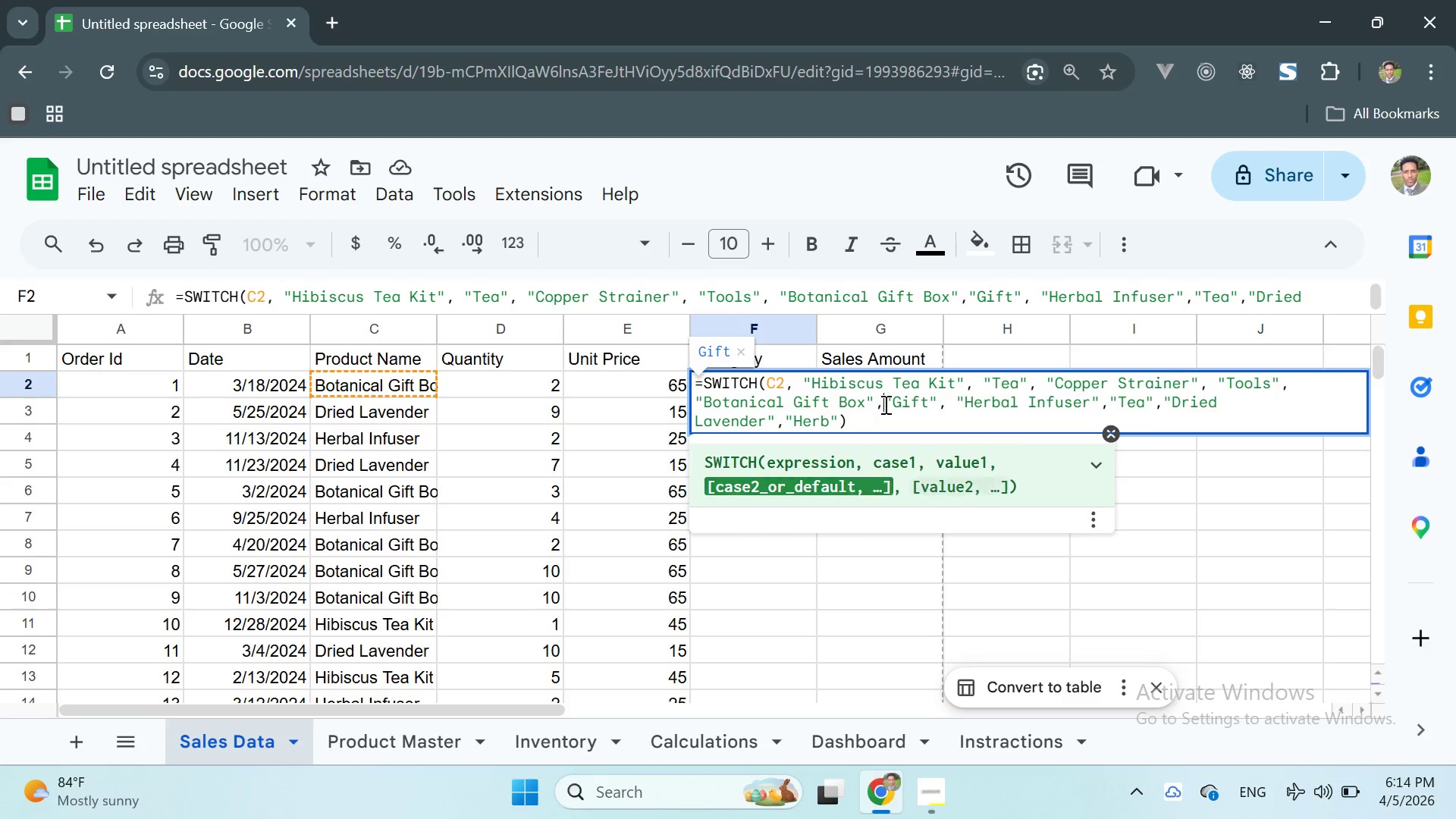 
key(Space)
 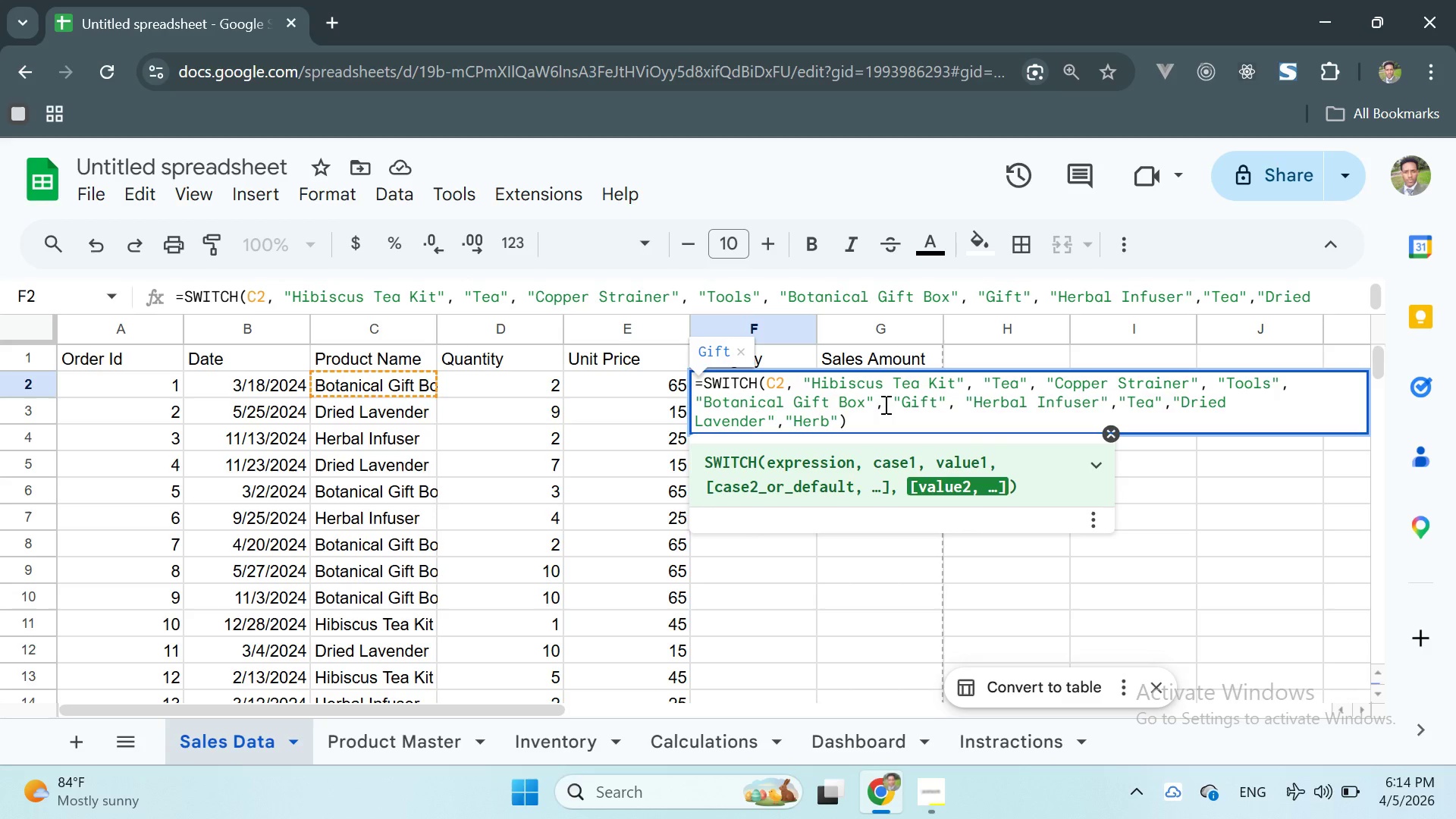 
wait(11.31)
 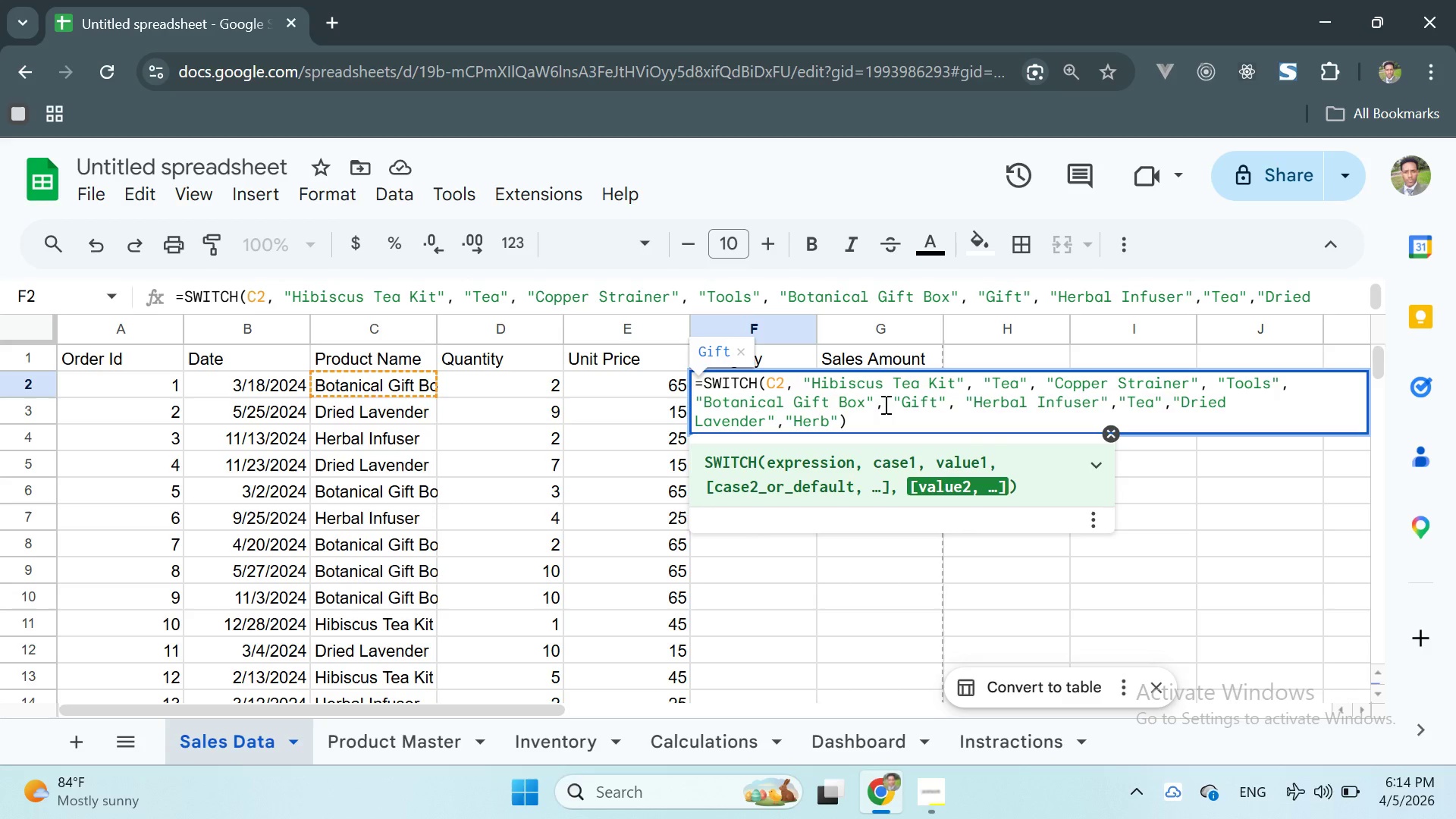 
left_click([1116, 403])
 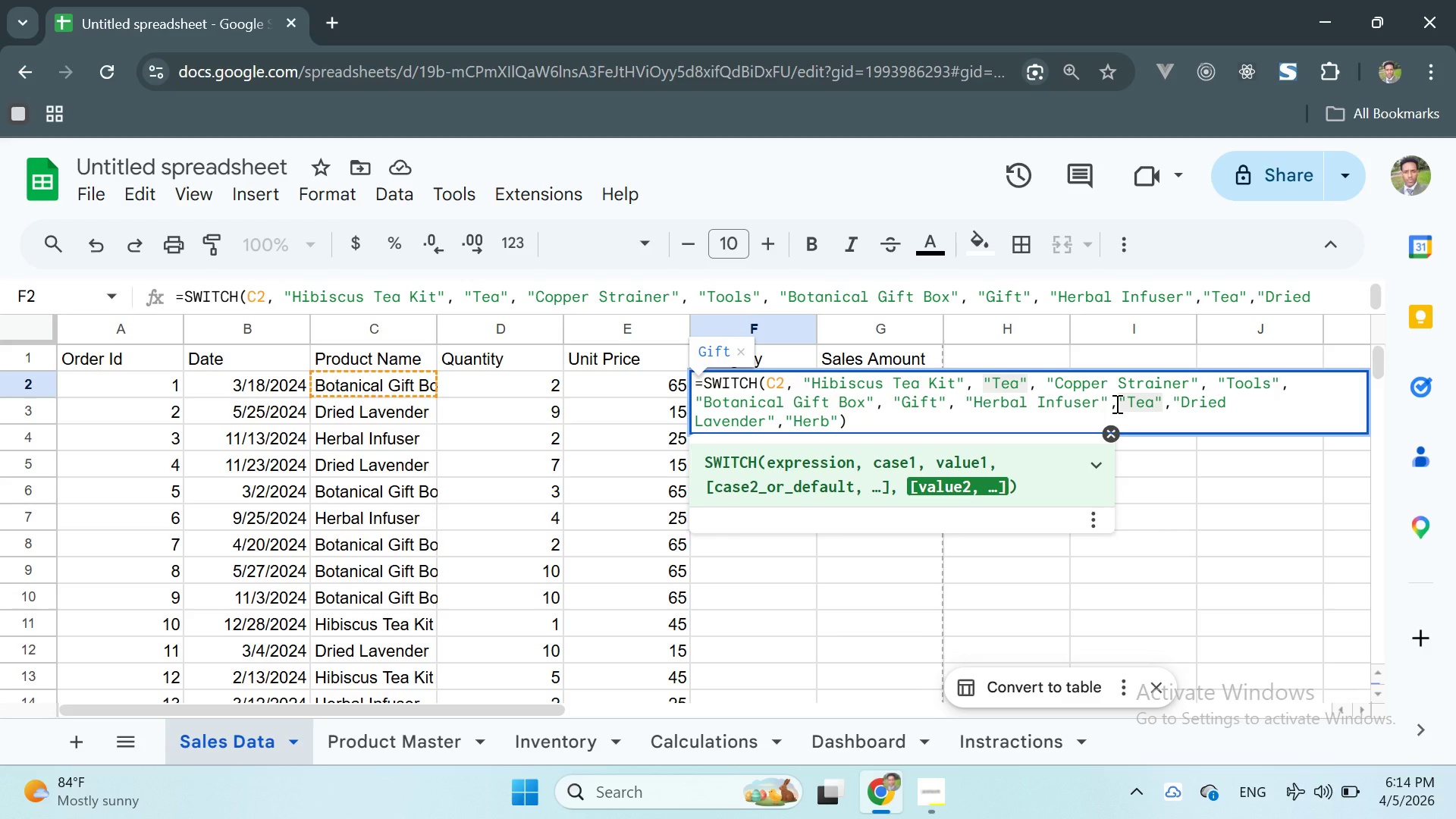 
key(Space)
 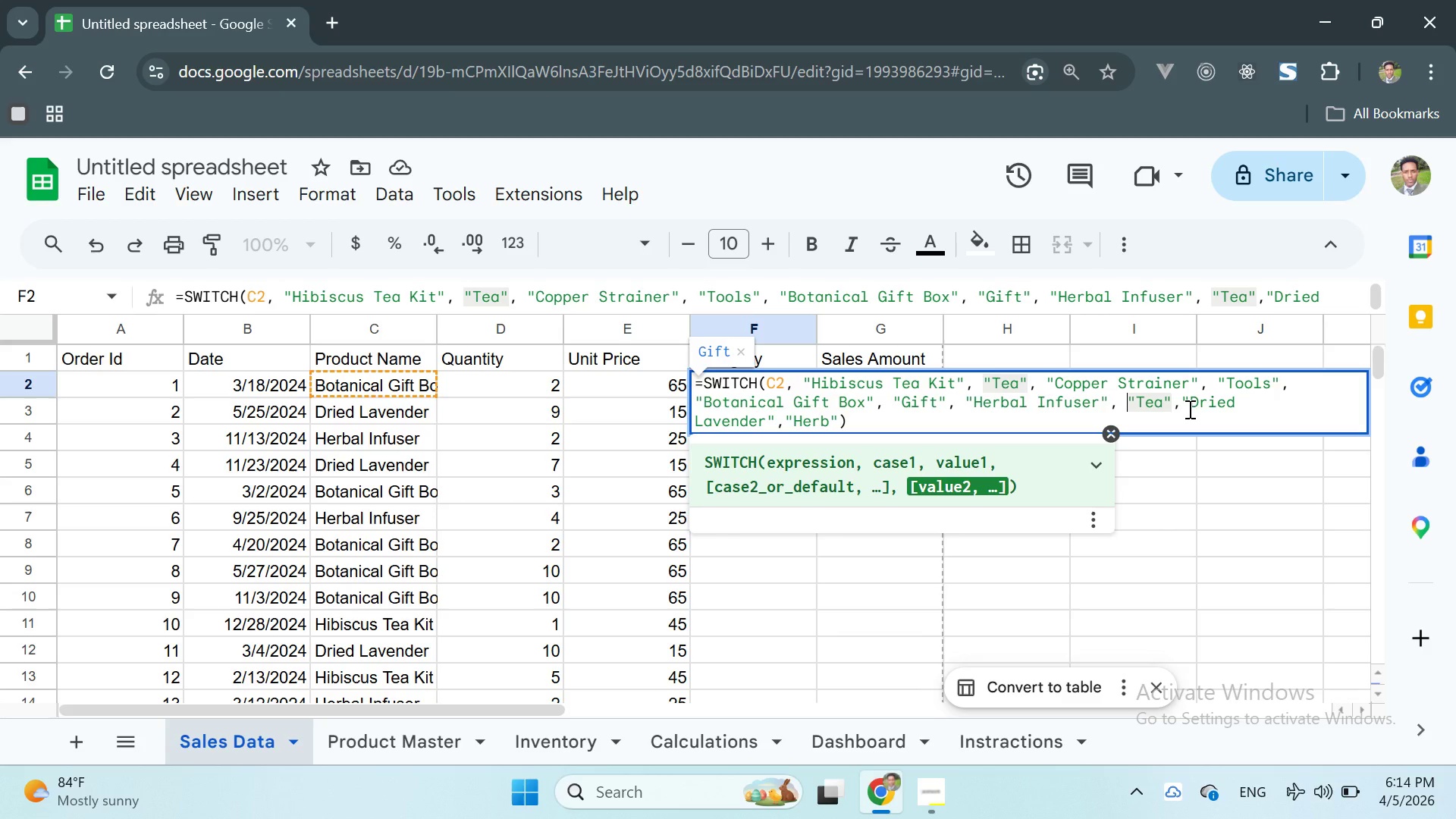 
left_click([1183, 407])
 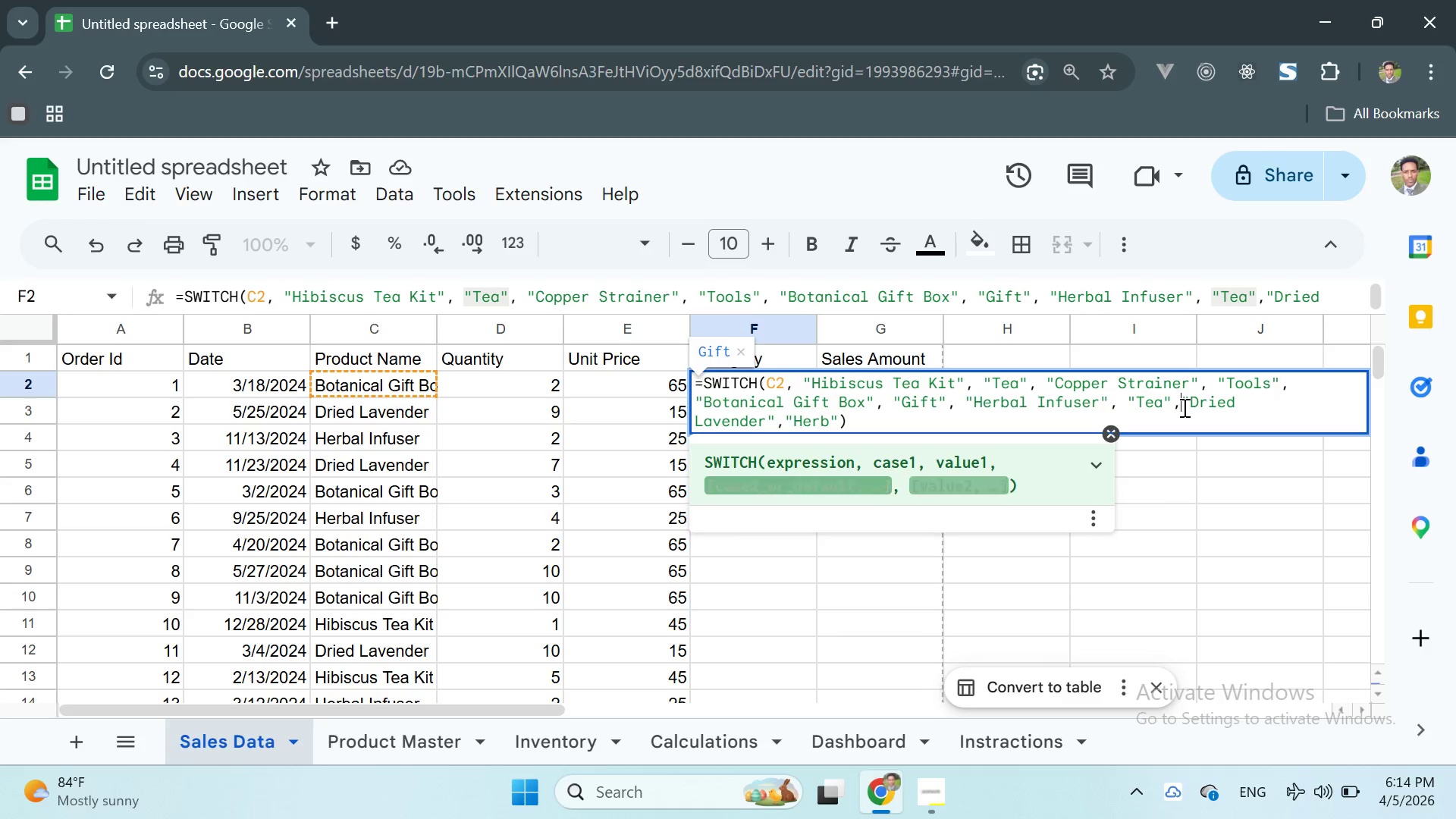 
key(Space)
 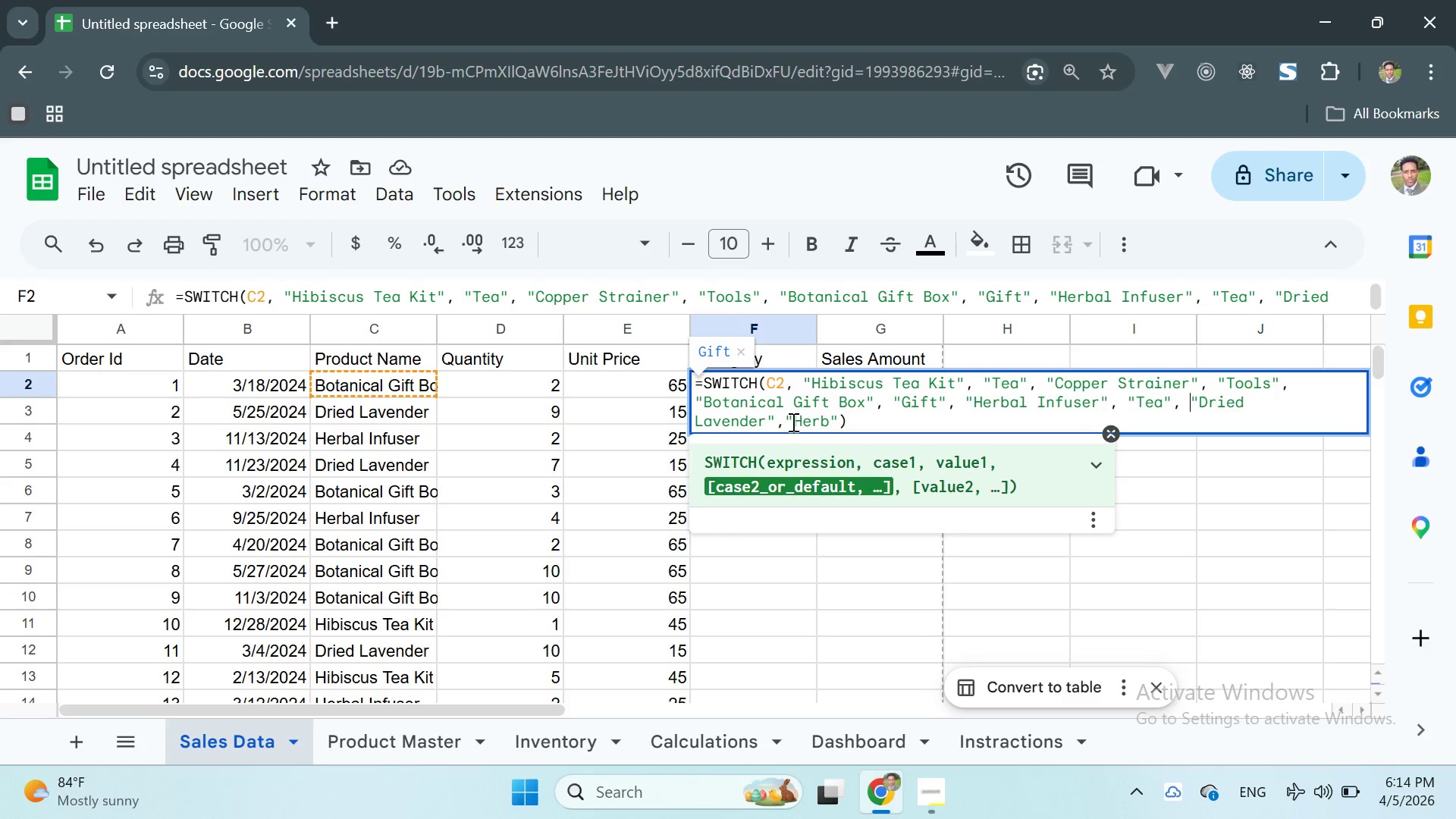 
left_click([781, 419])
 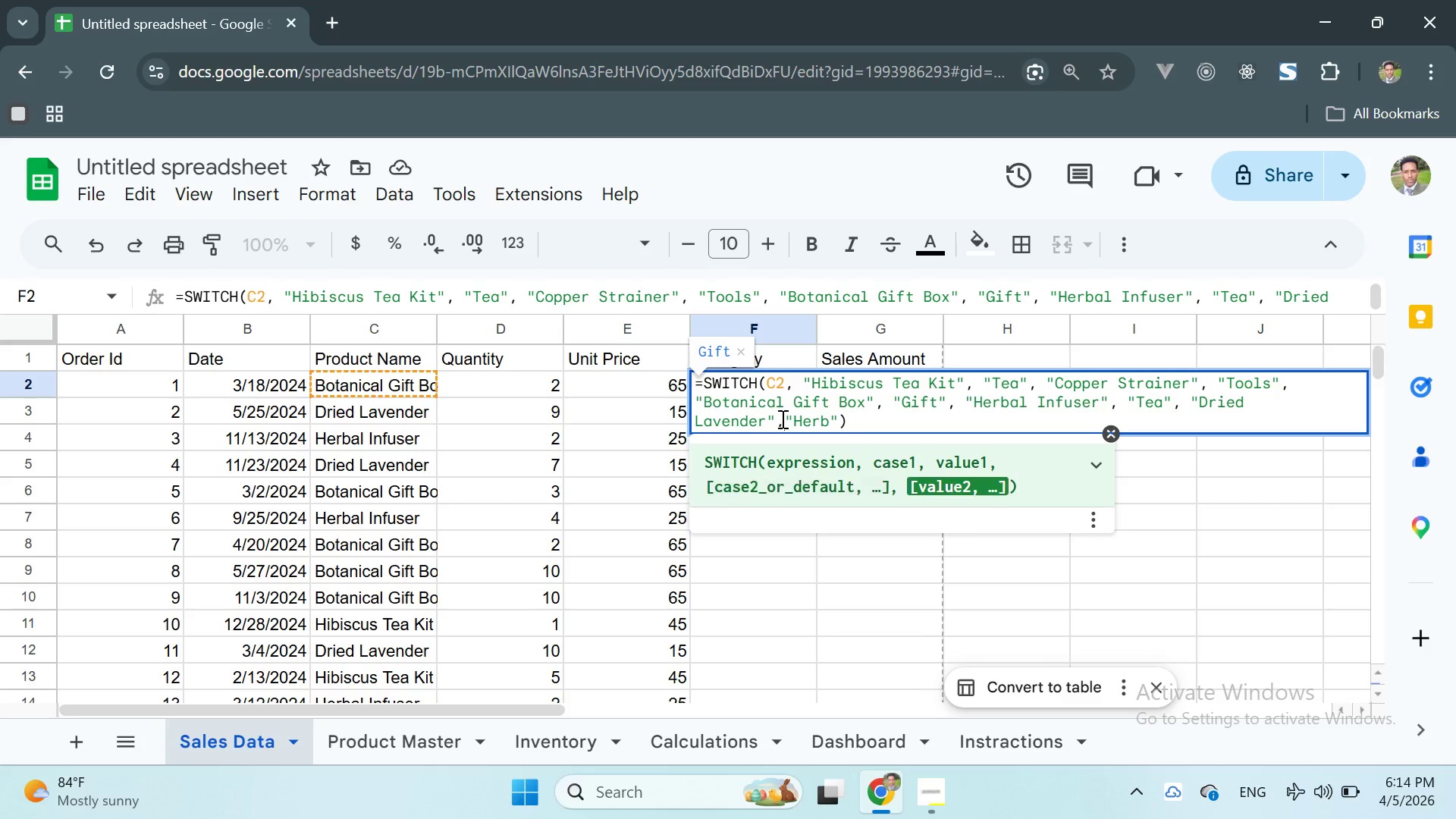 
key(Space)
 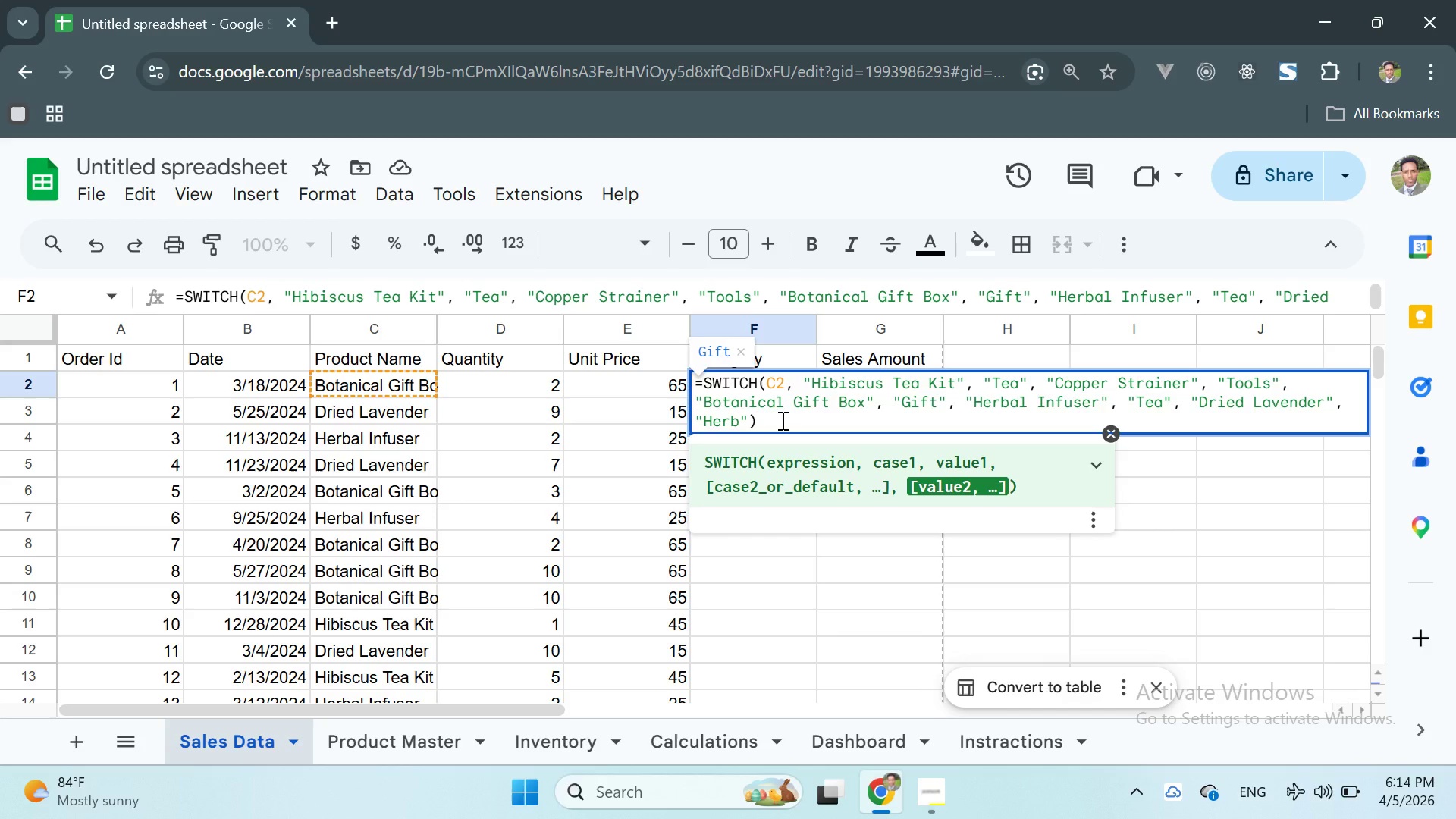 
wait(9.41)
 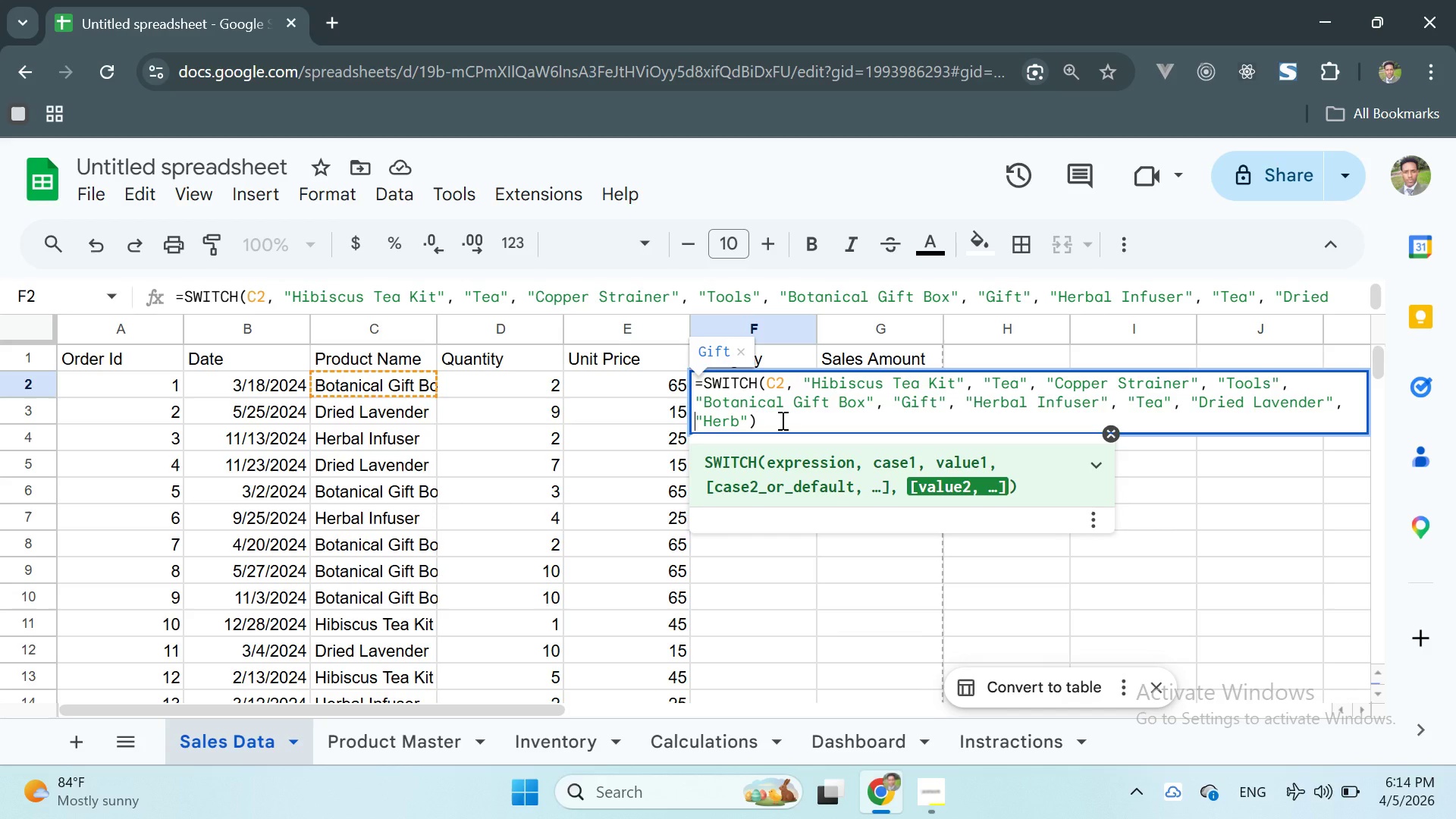 
key(Enter)
 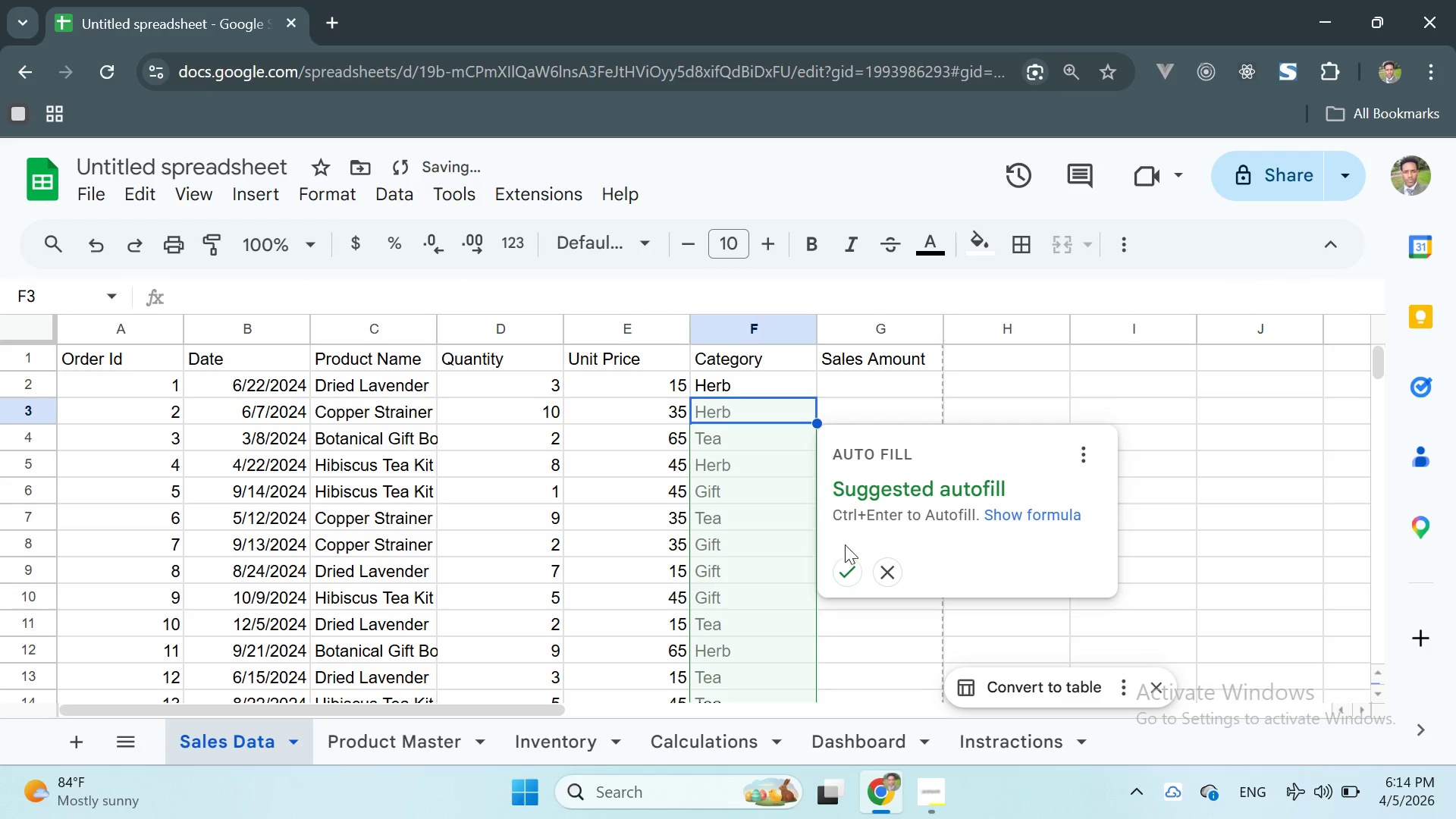 
left_click([847, 569])
 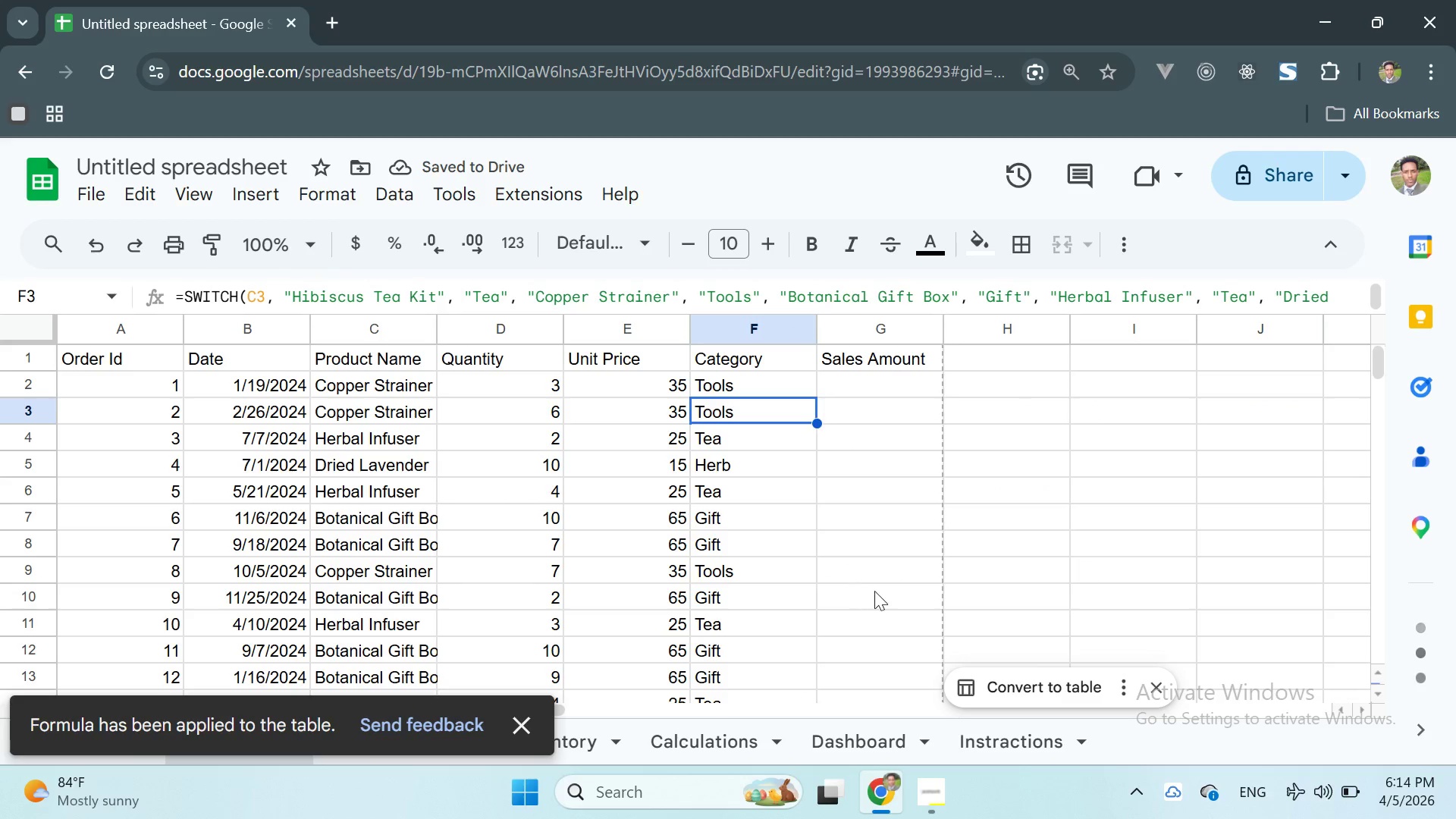 
wait(6.16)
 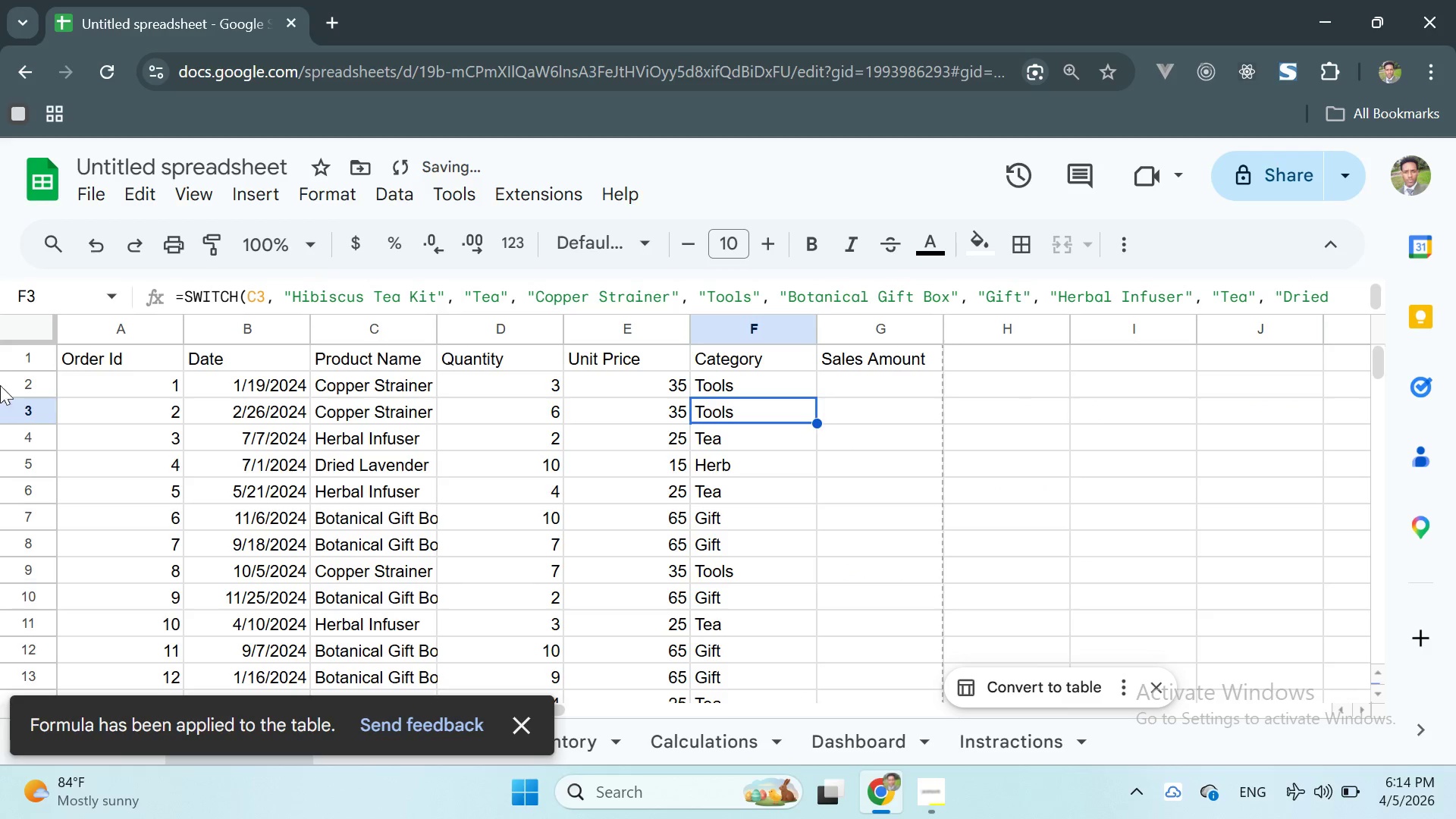 
double_click([846, 387])
 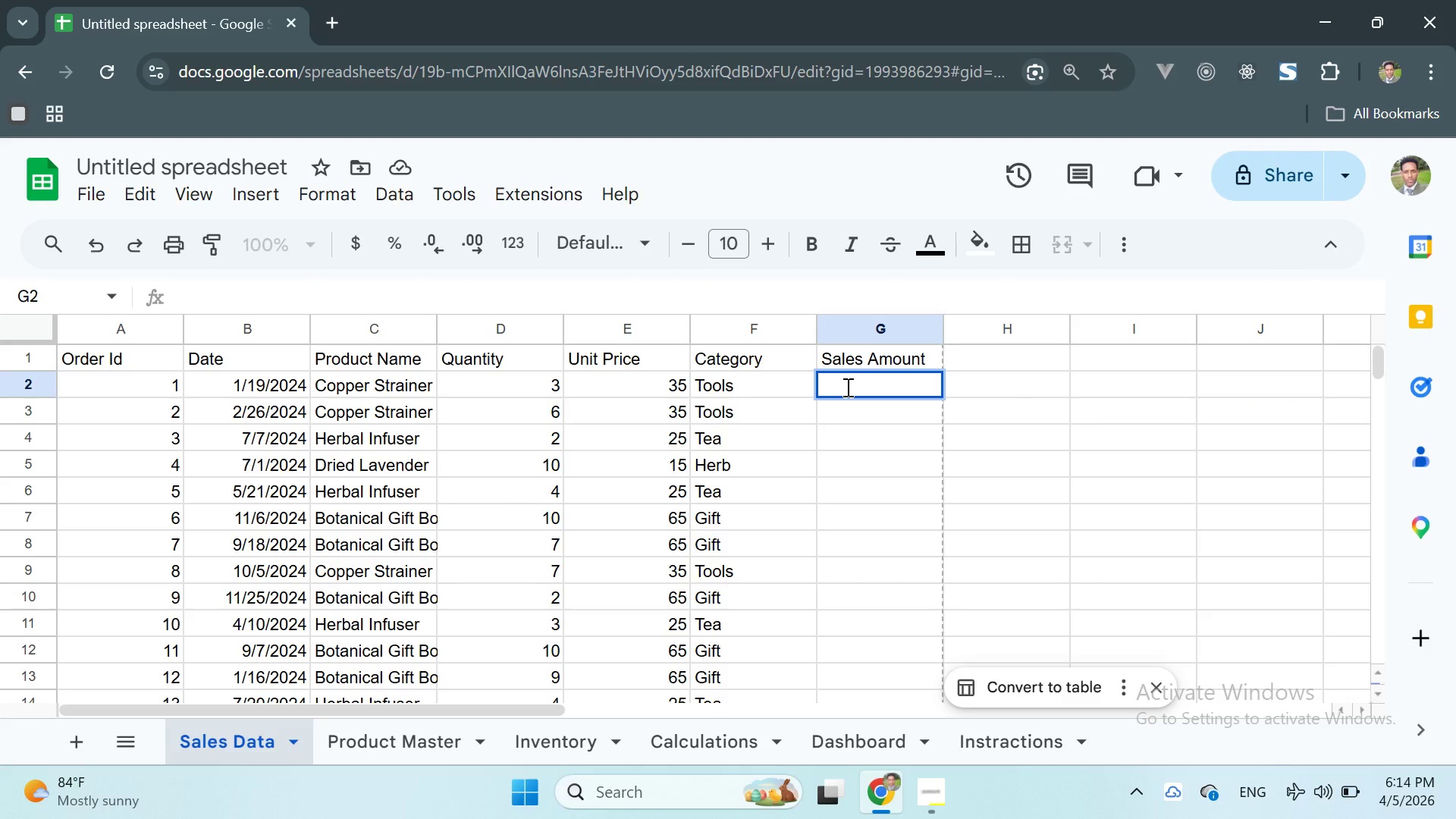 
type(=D2)
 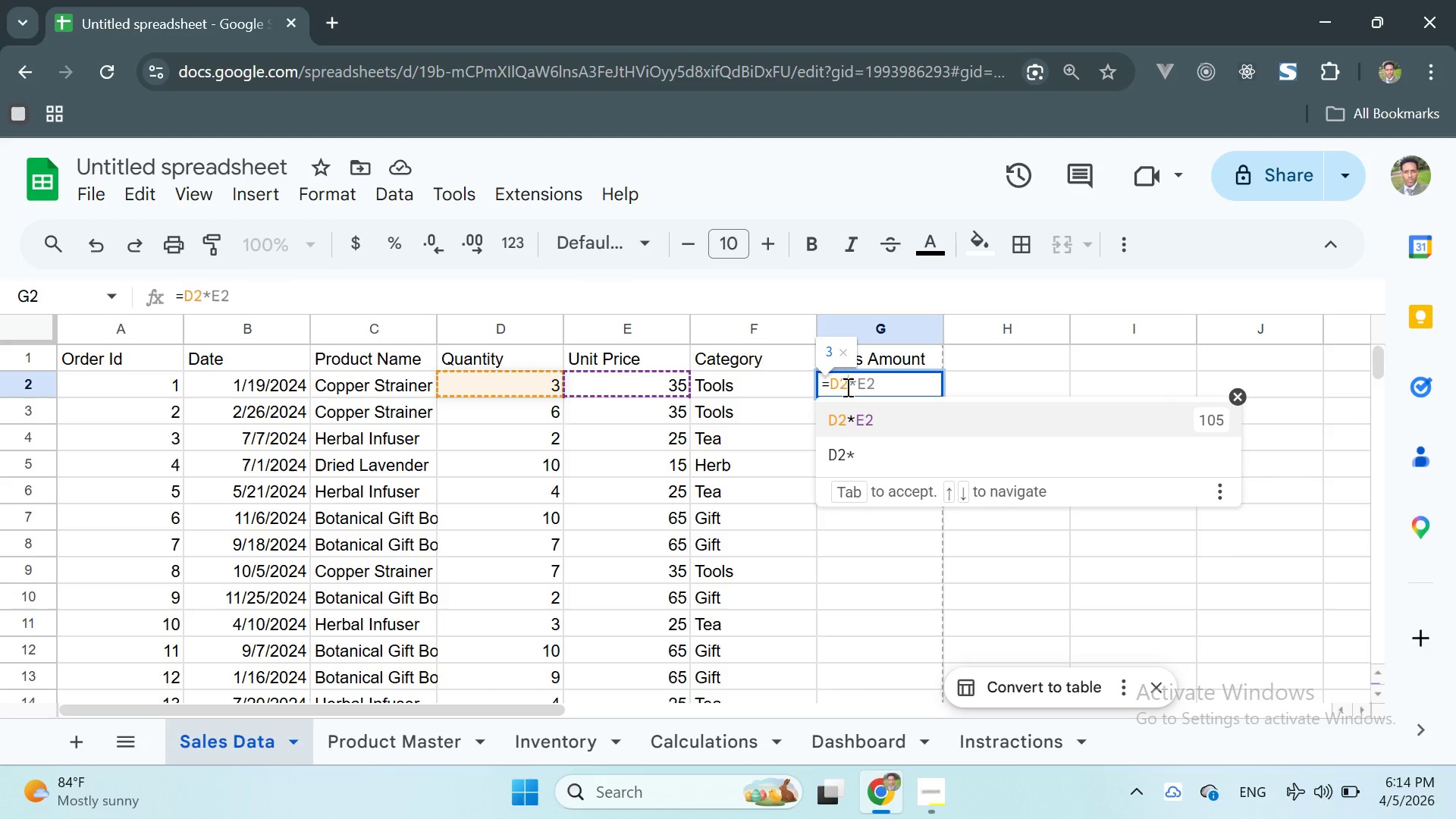 
hold_key(key=ShiftLeft, duration=1.5)
 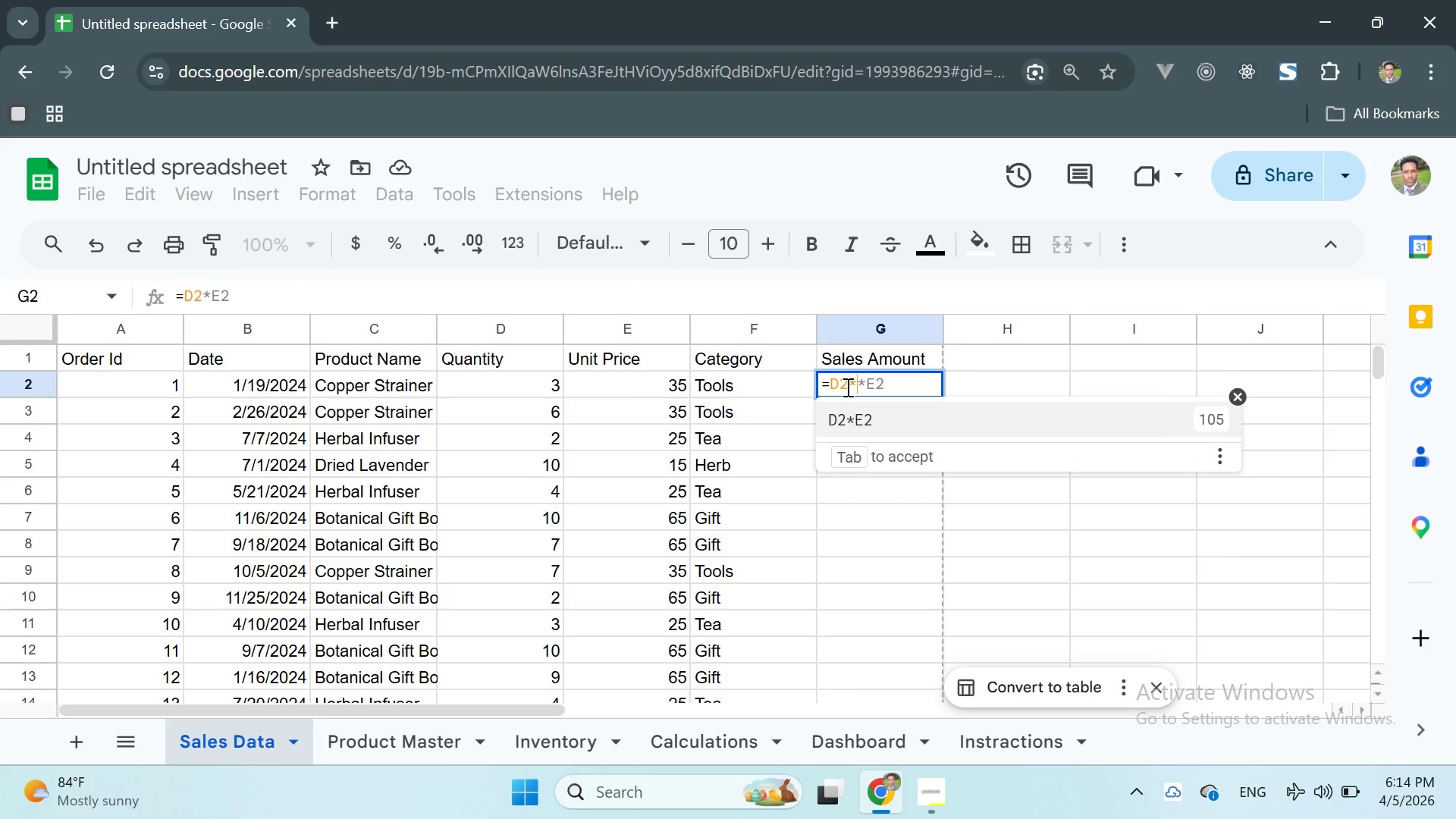 
type(*E2)
 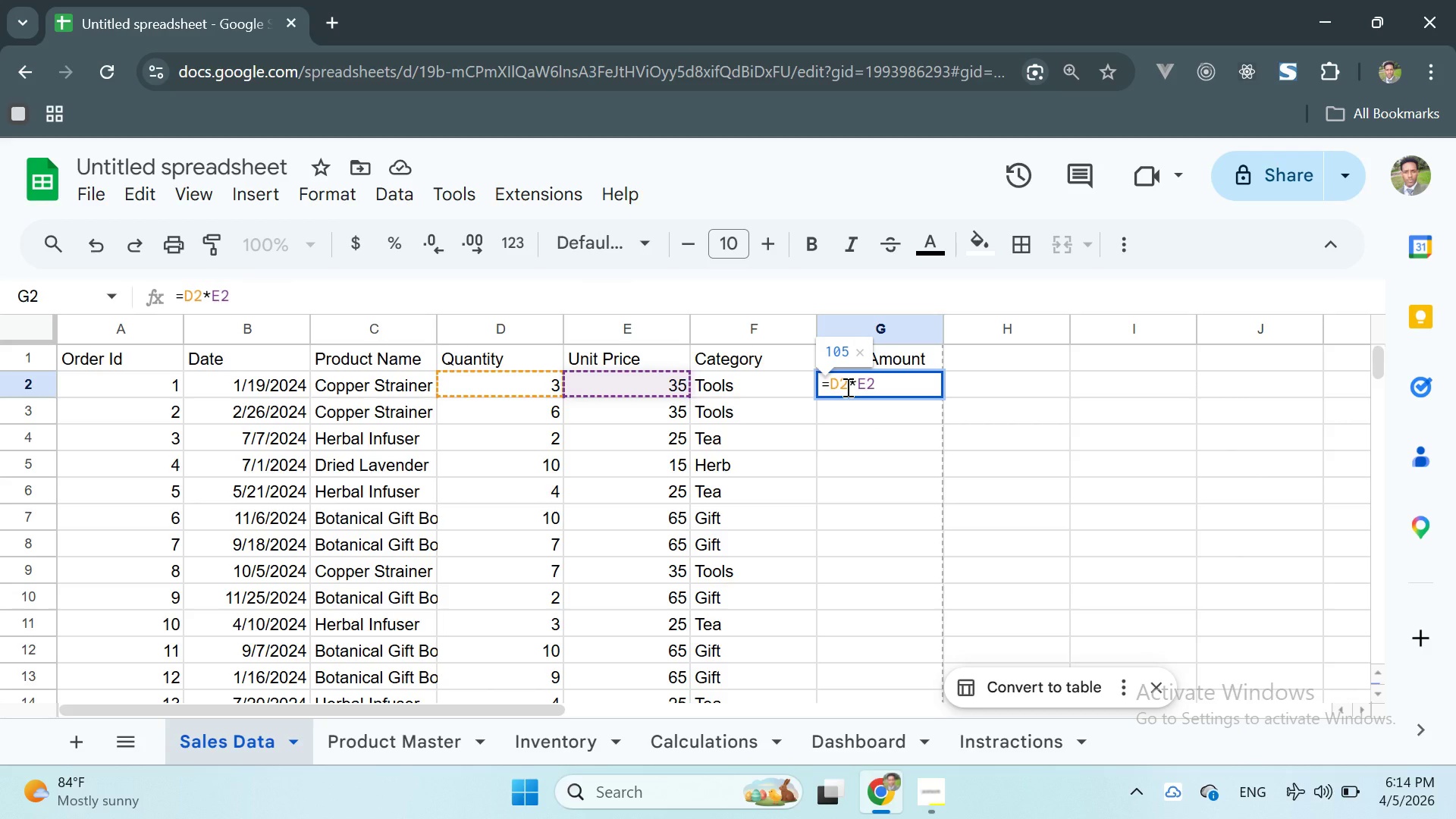 
key(Enter)
 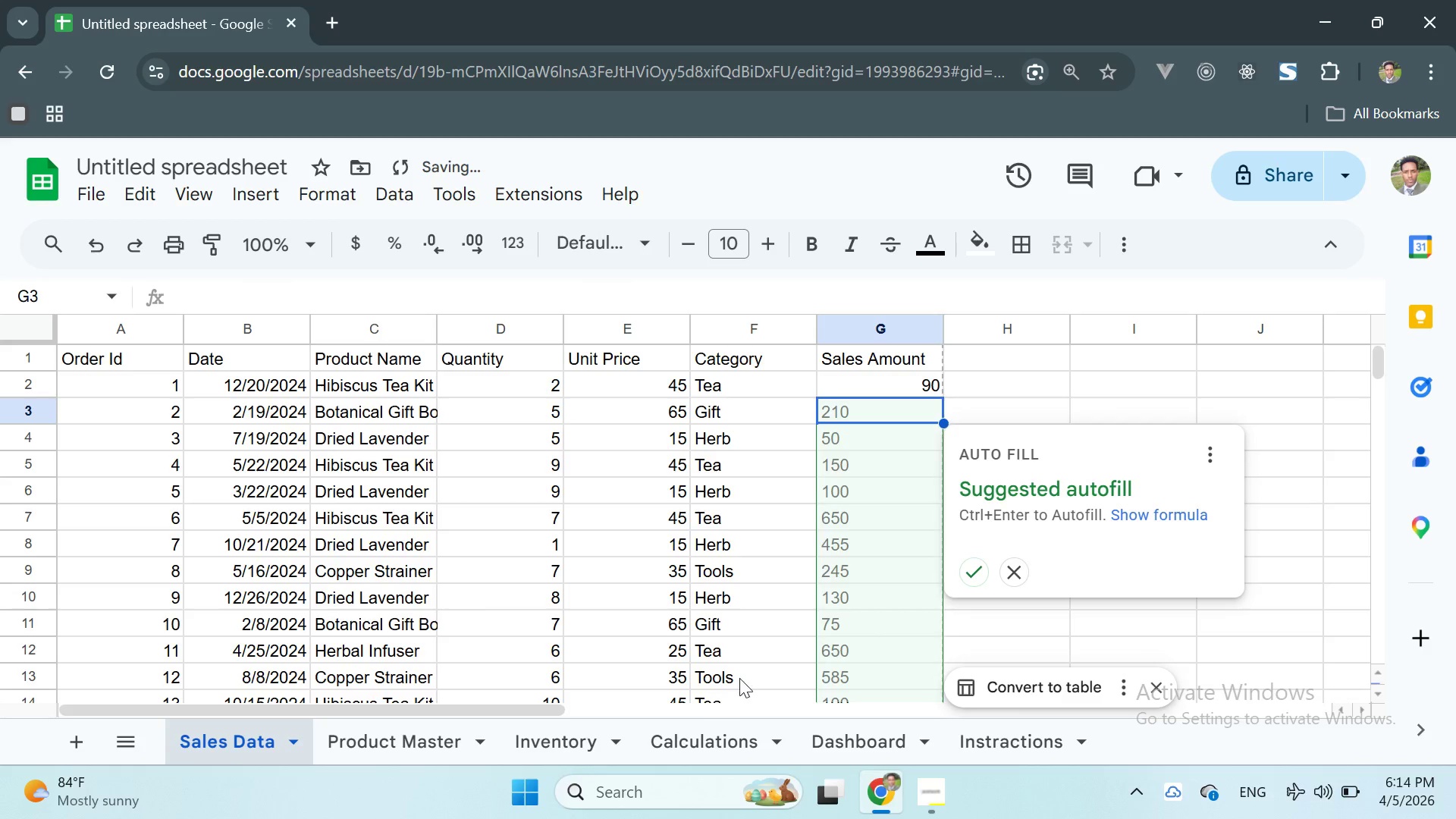 
left_click([967, 572])
 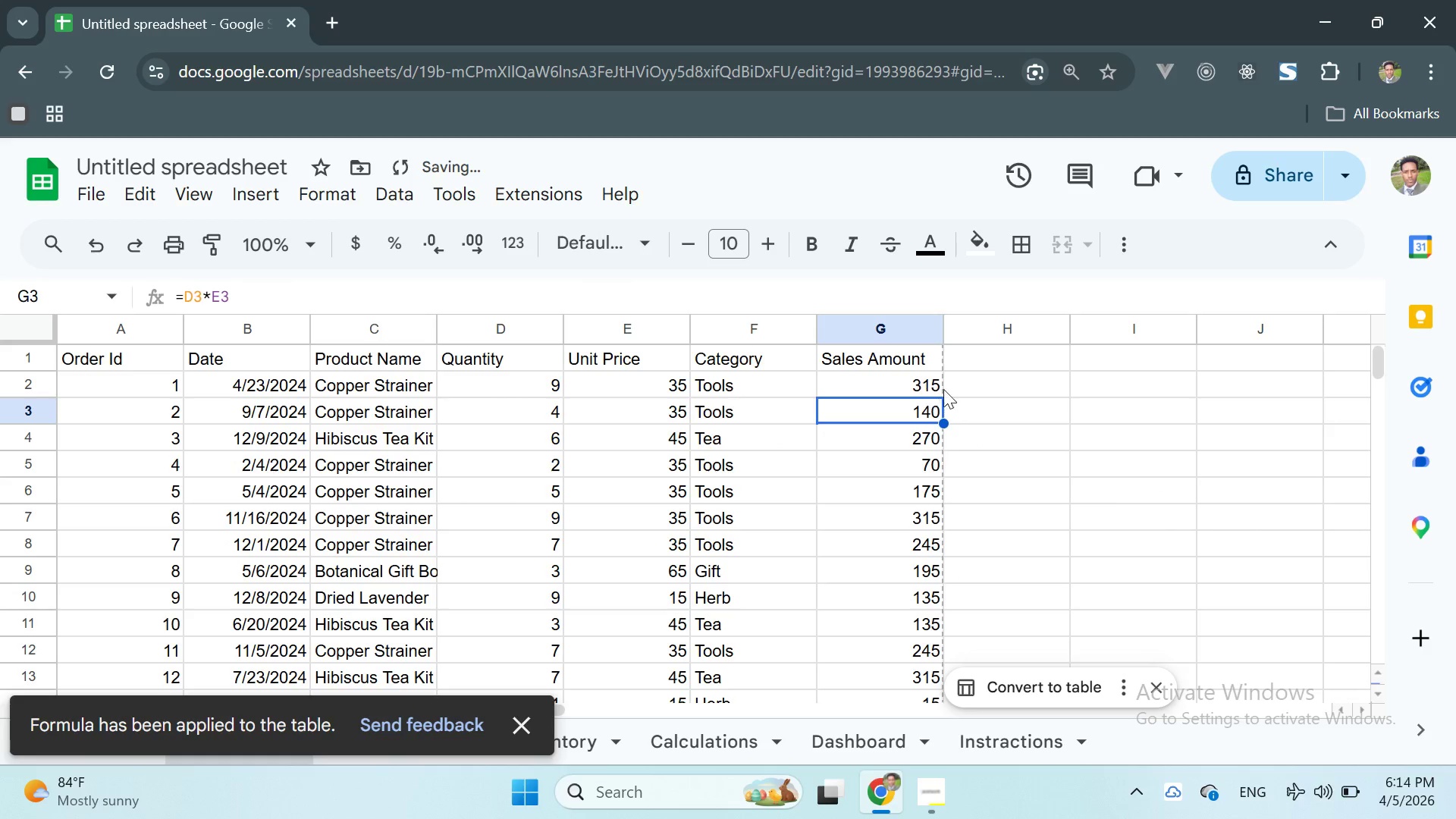 
scroll: coordinate [105, 381], scroll_direction: up, amount: 18.0
 